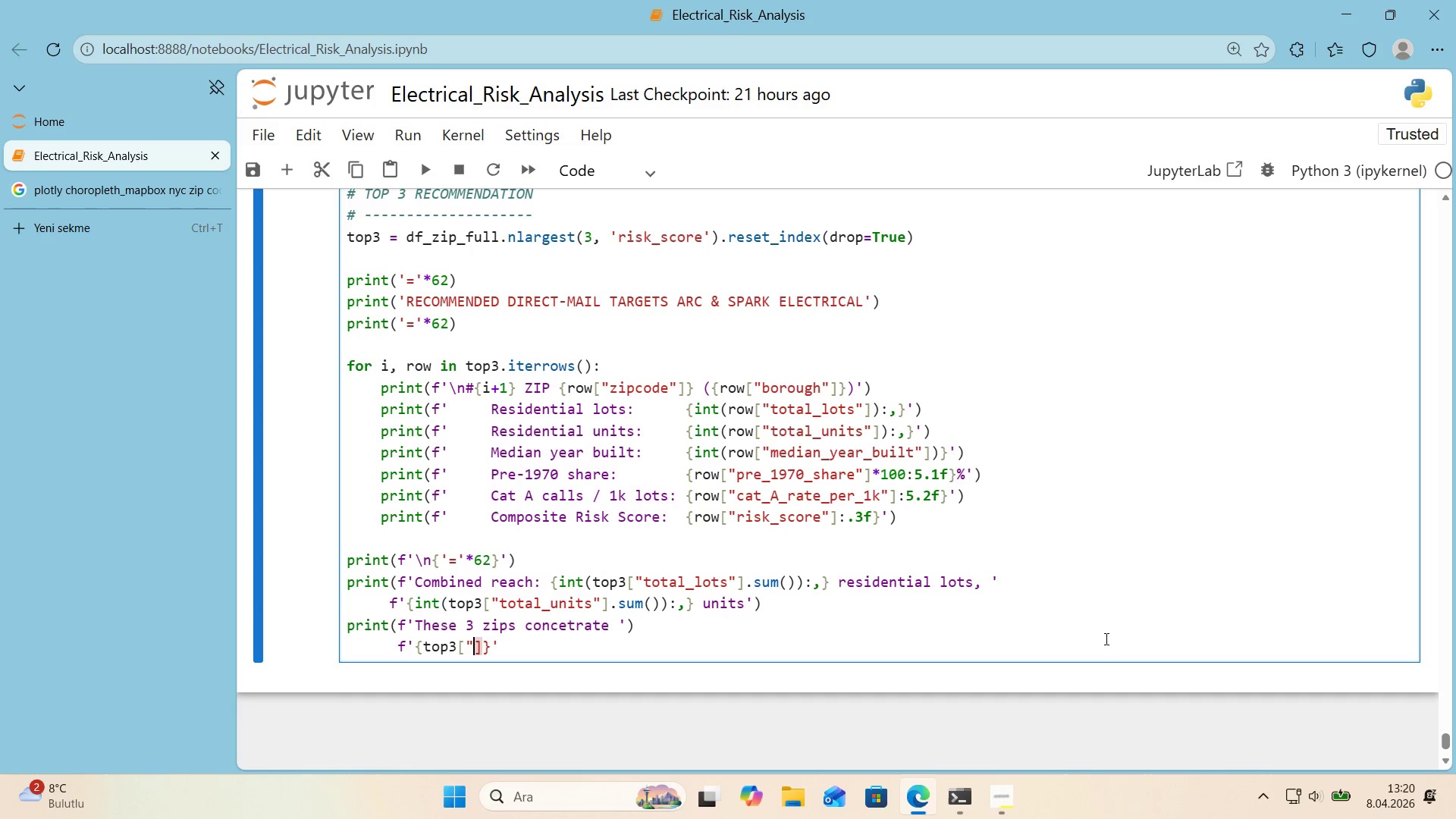 
key(Backquote)
 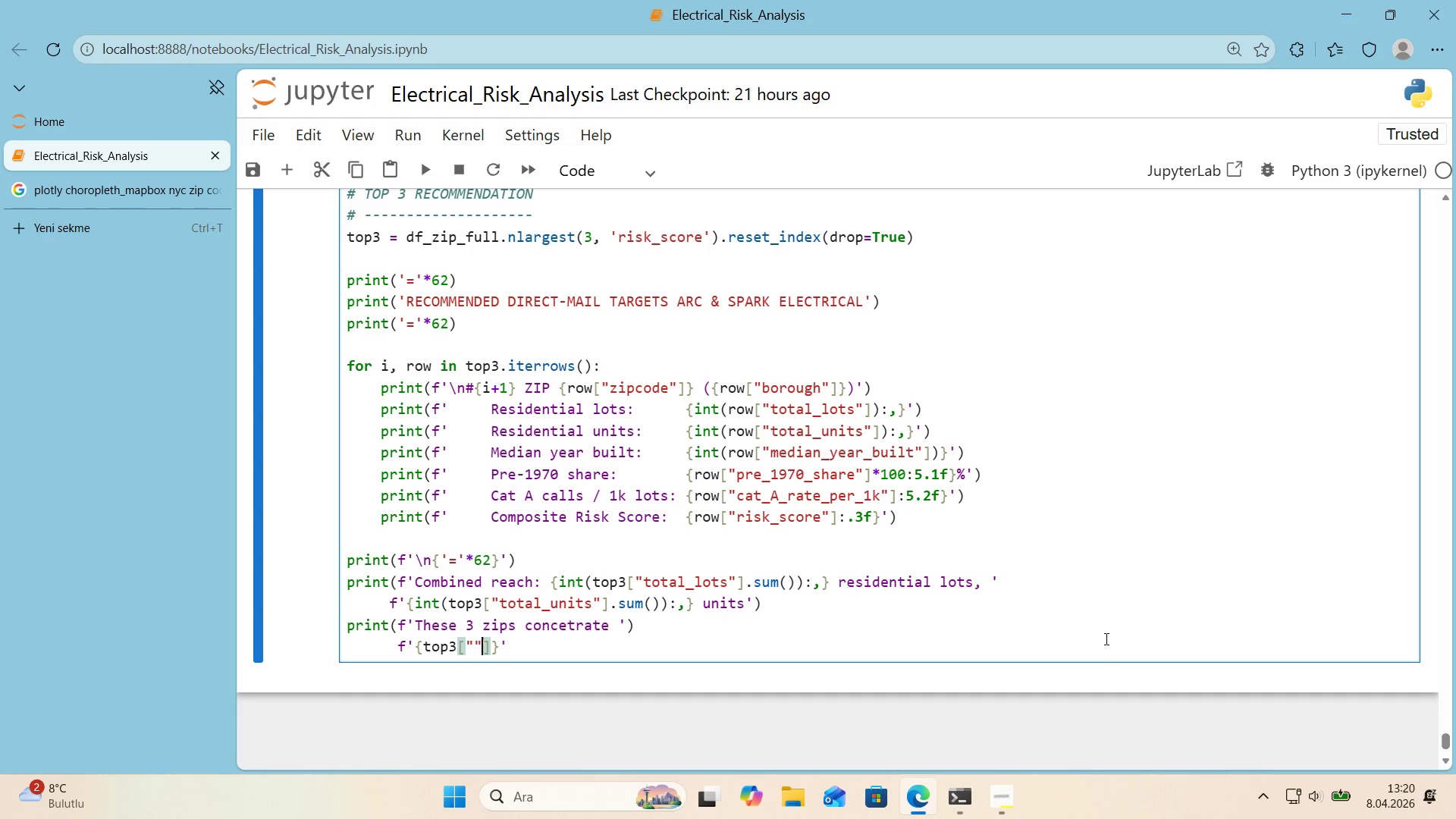 
key(Backquote)
 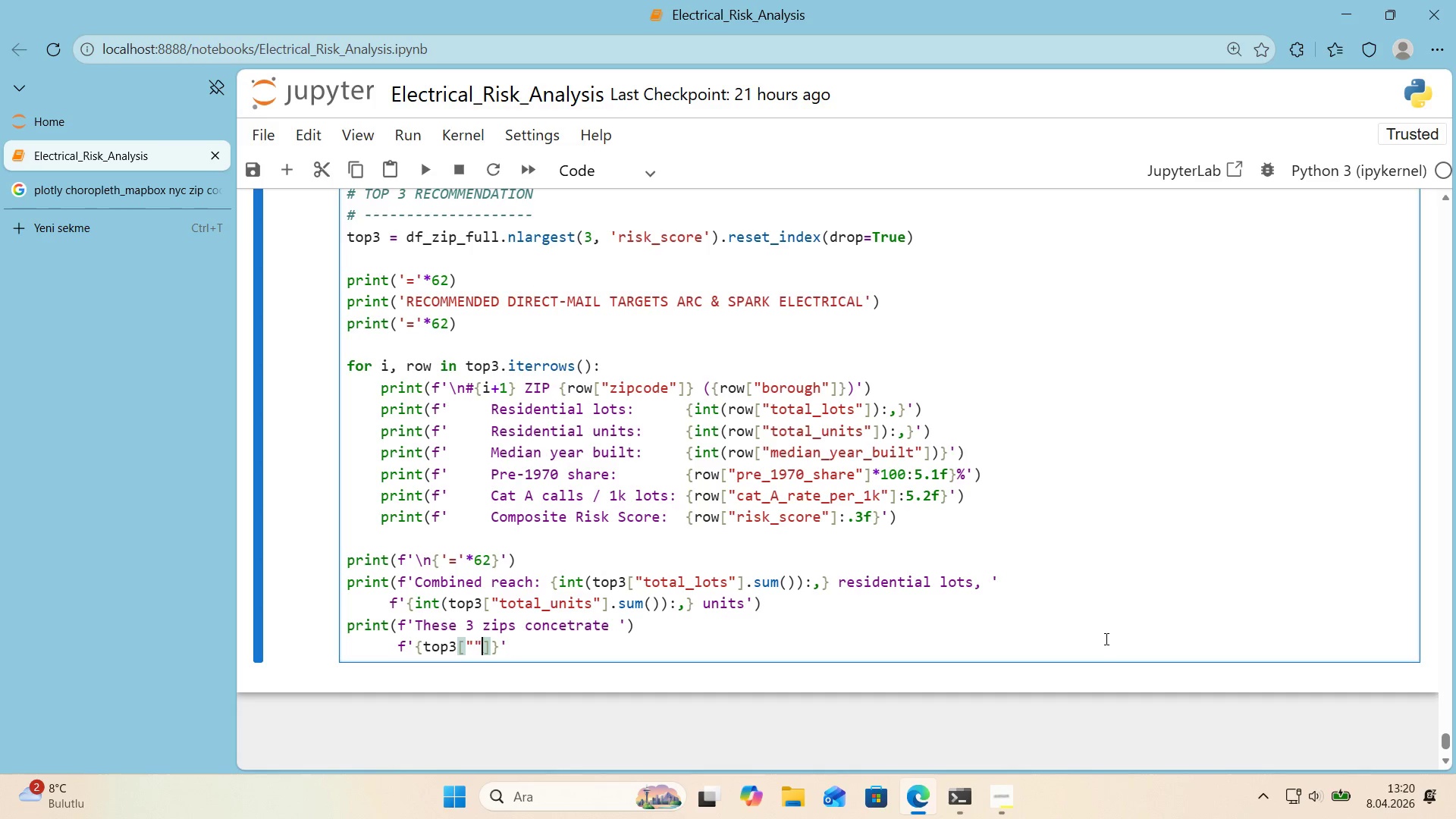 
key(ArrowLeft)
 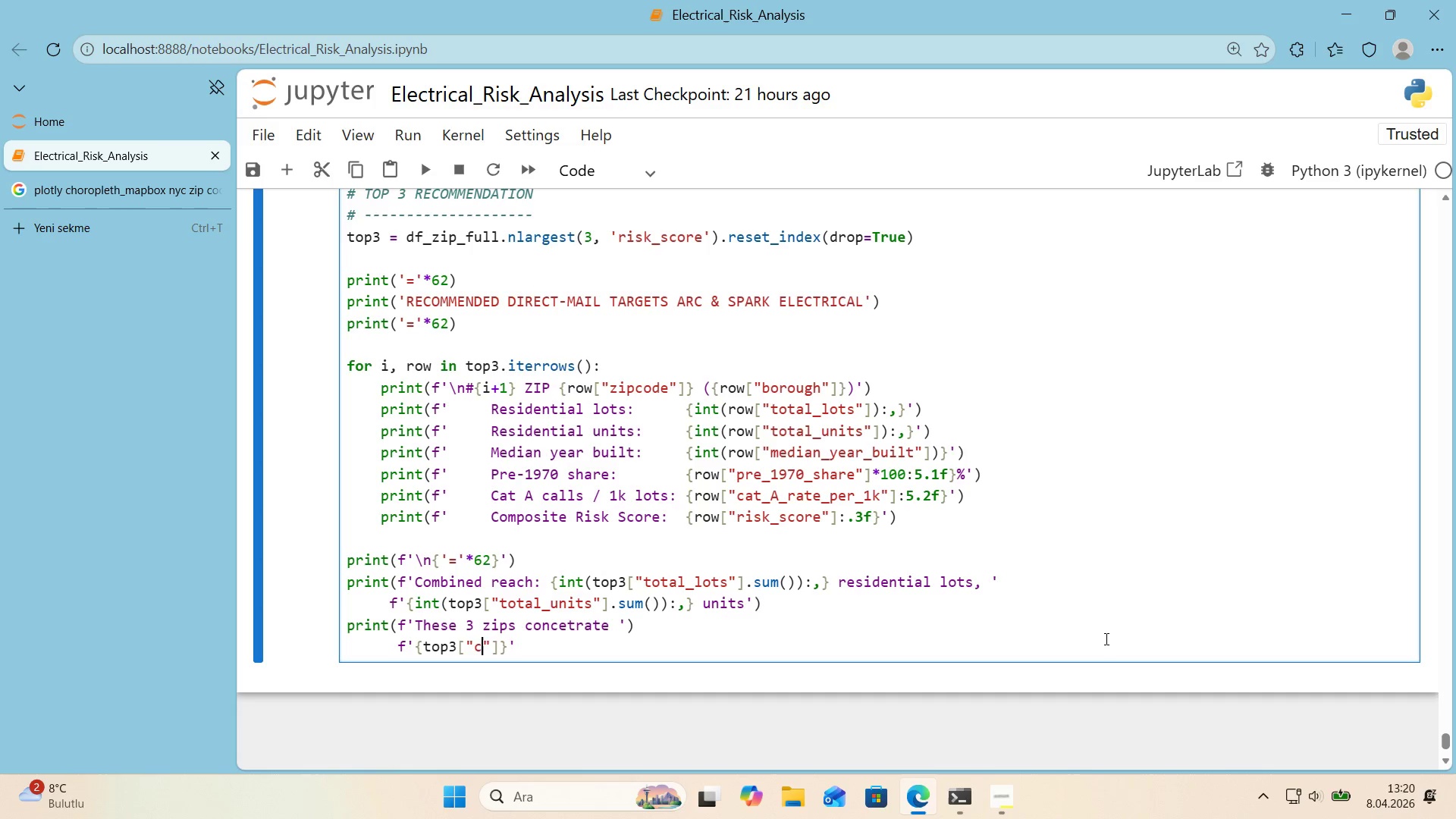 
type(cat_A_calls)
 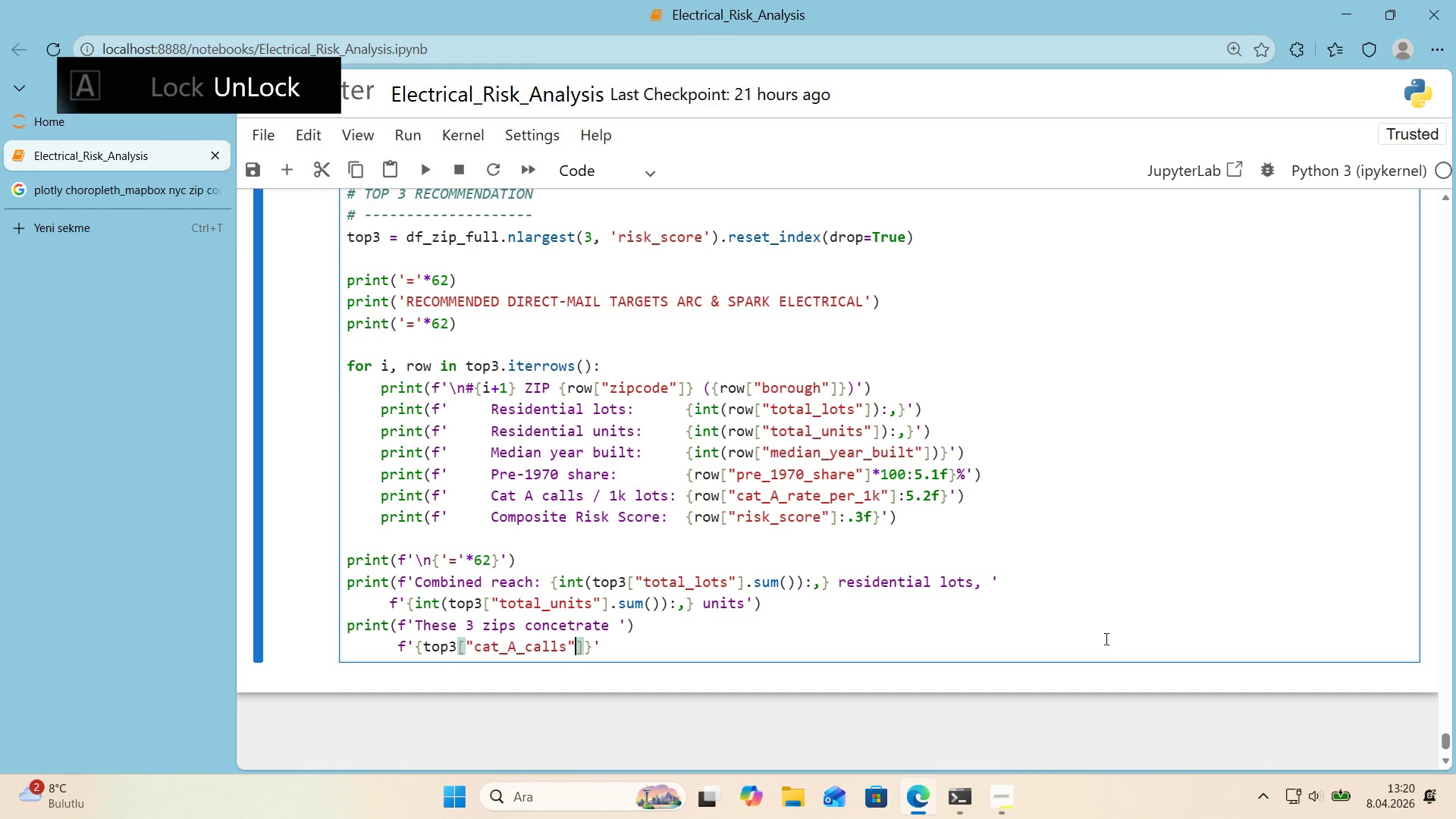 
 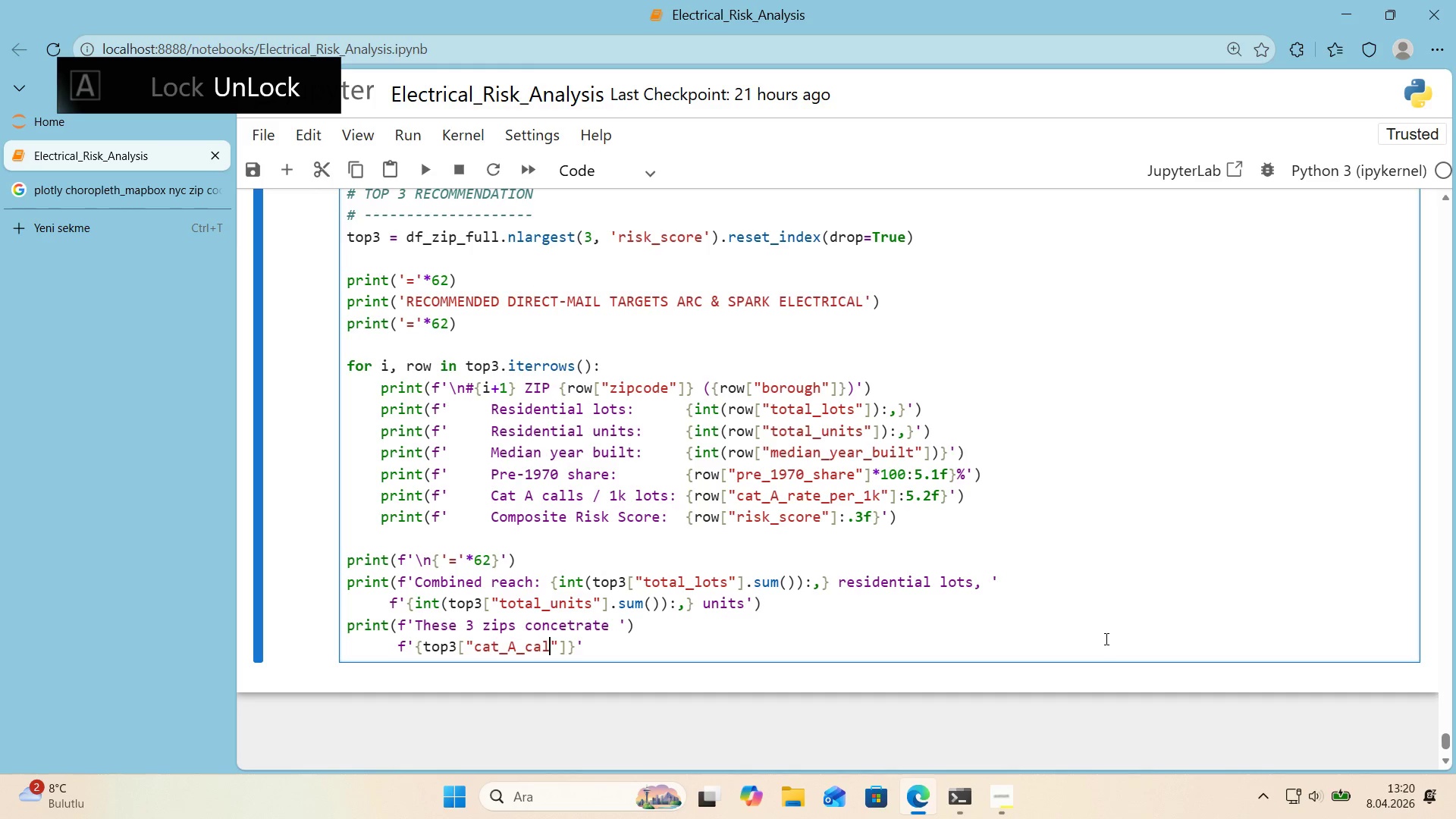 
key(ArrowRight)
 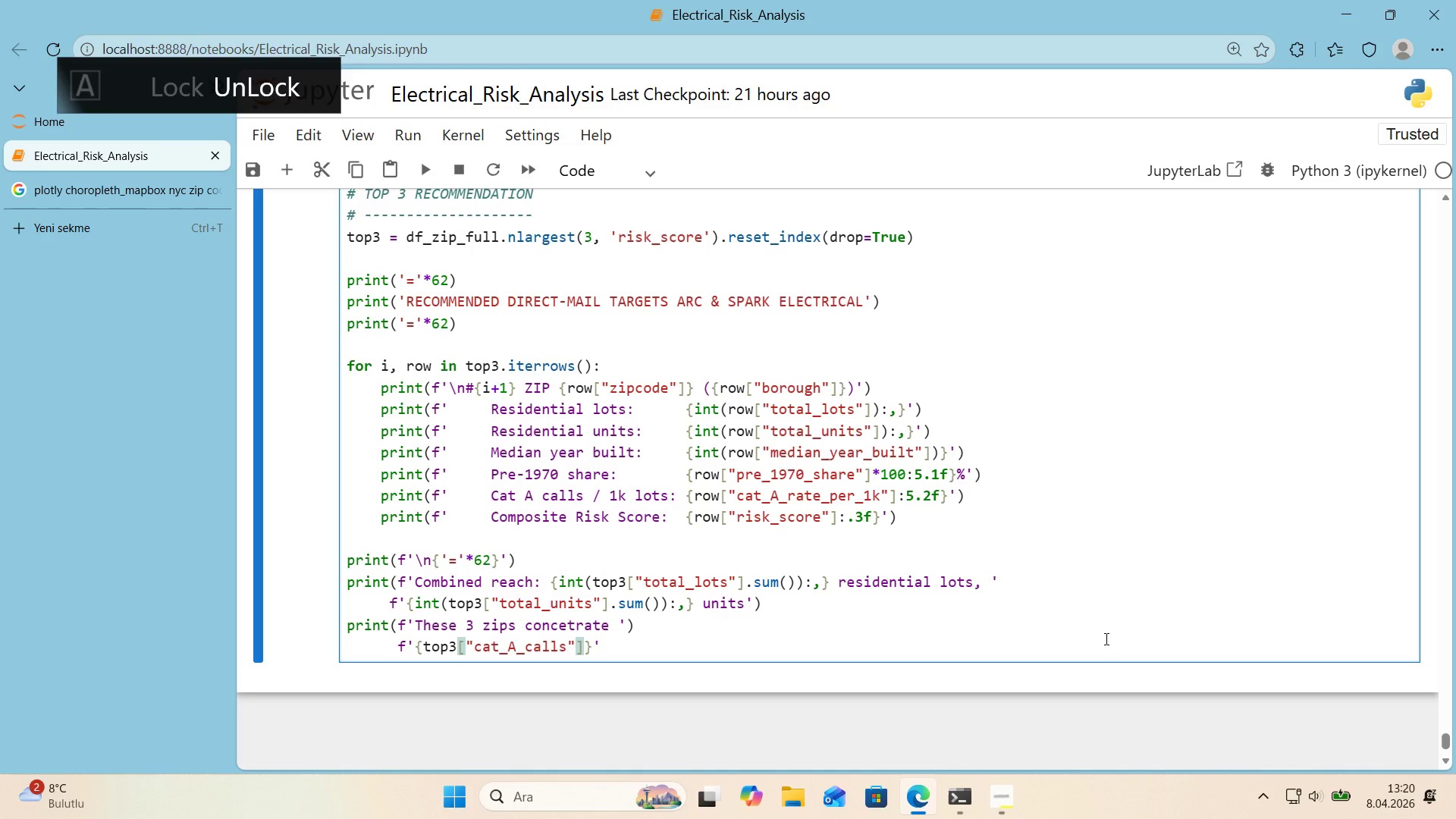 
key(ArrowRight)
 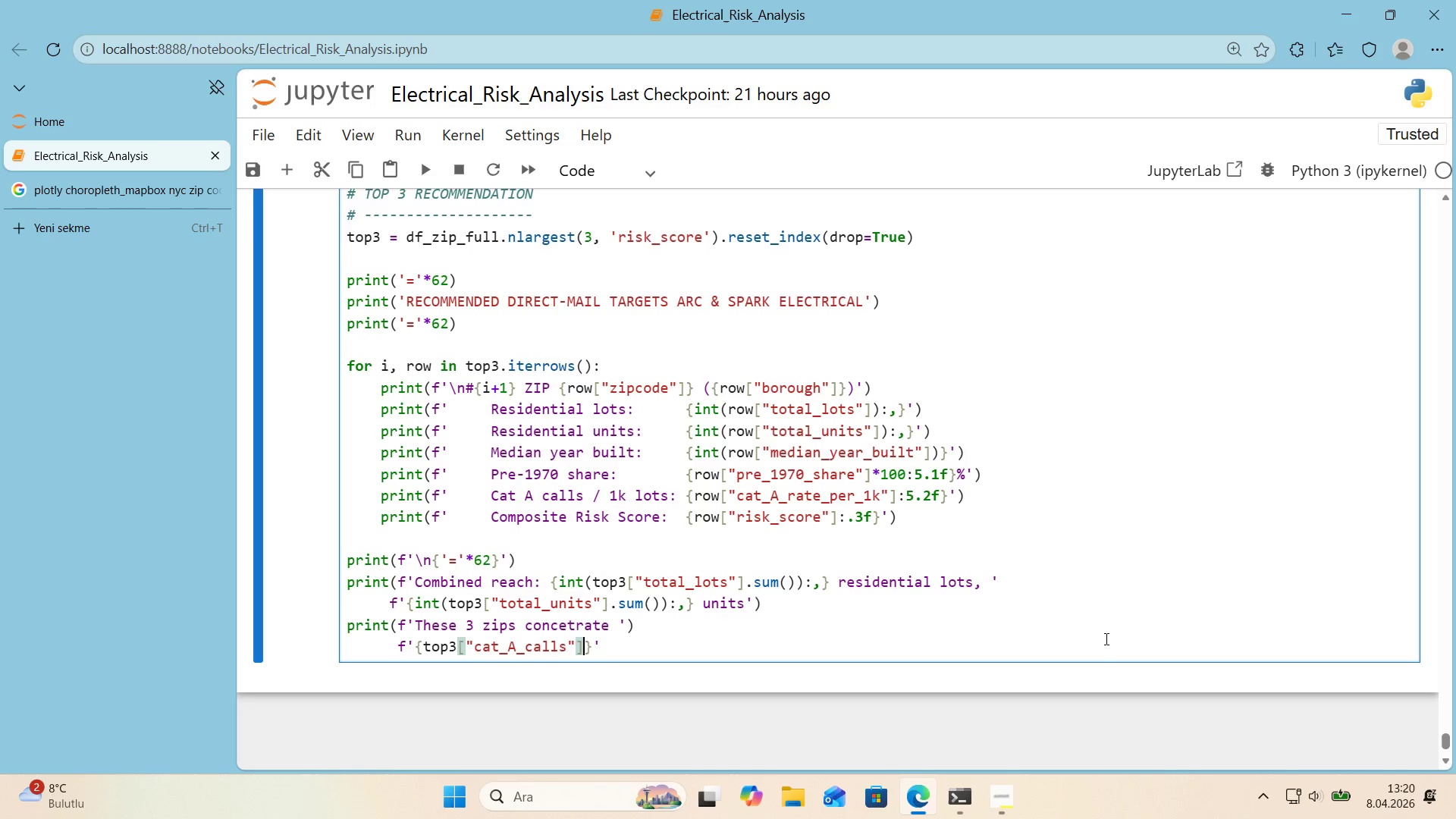 
type(.sum*(/df_z'p_full)
 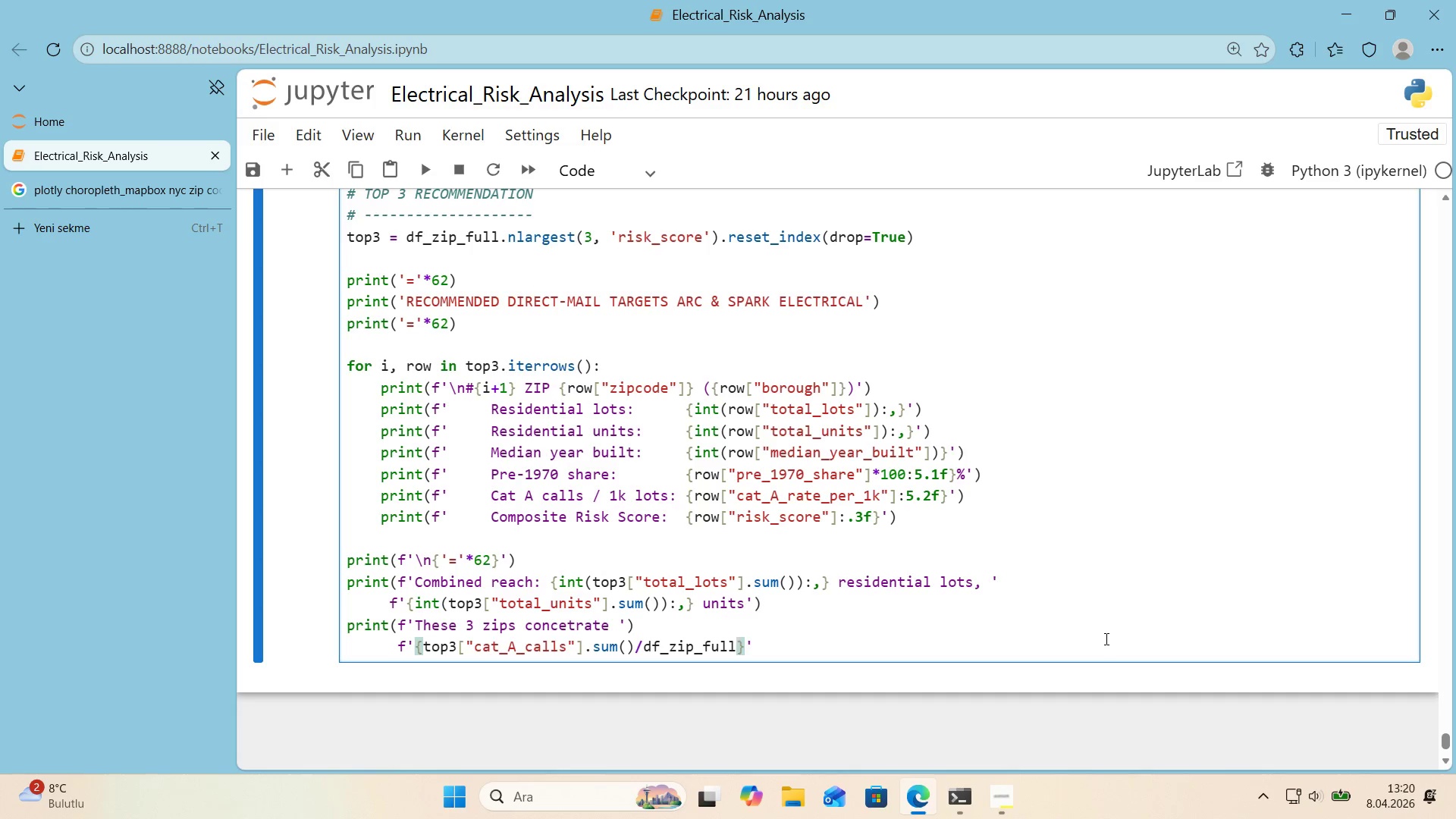 
 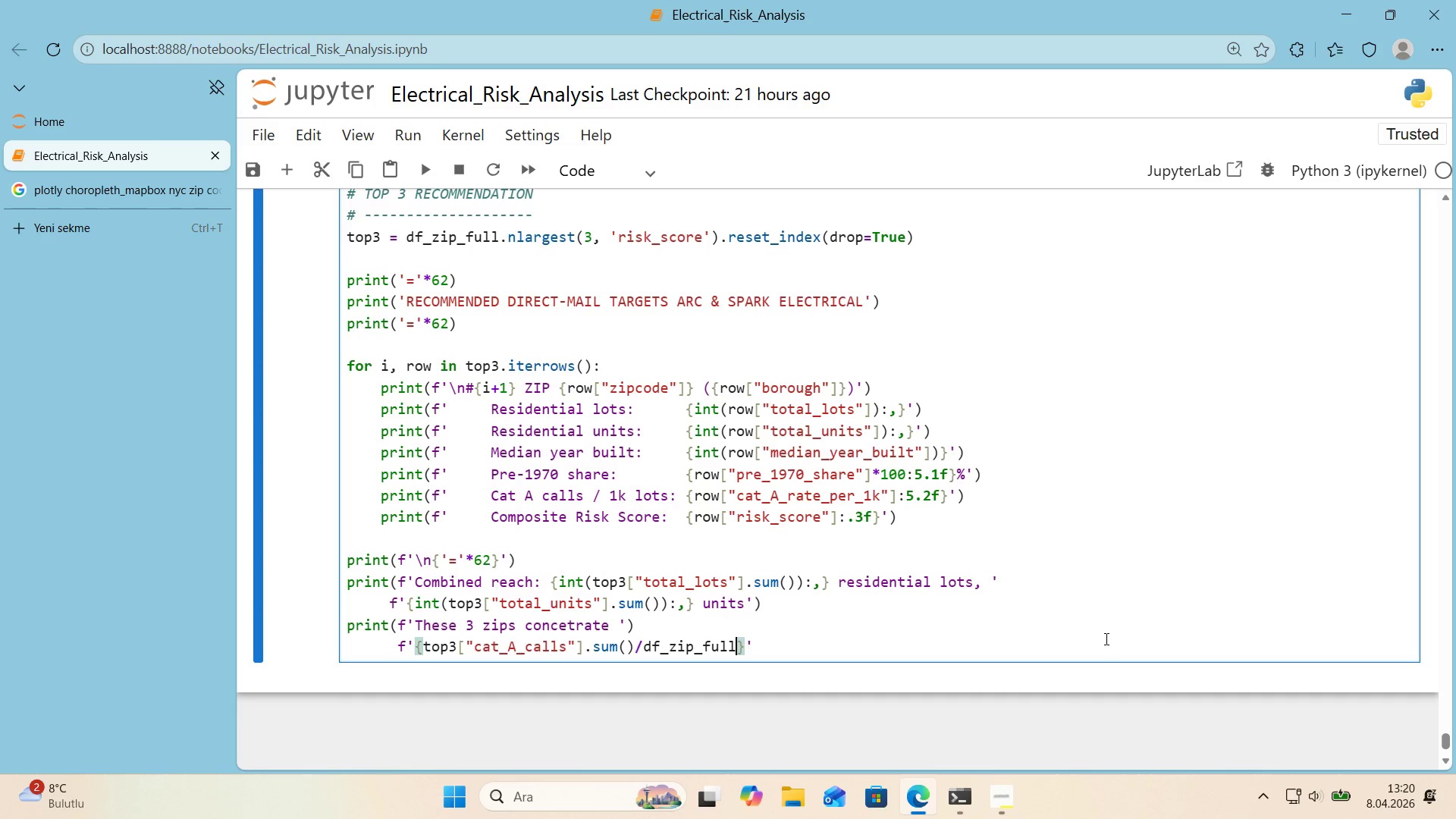 
hold_key(key=ShiftRight, duration=0.5)
 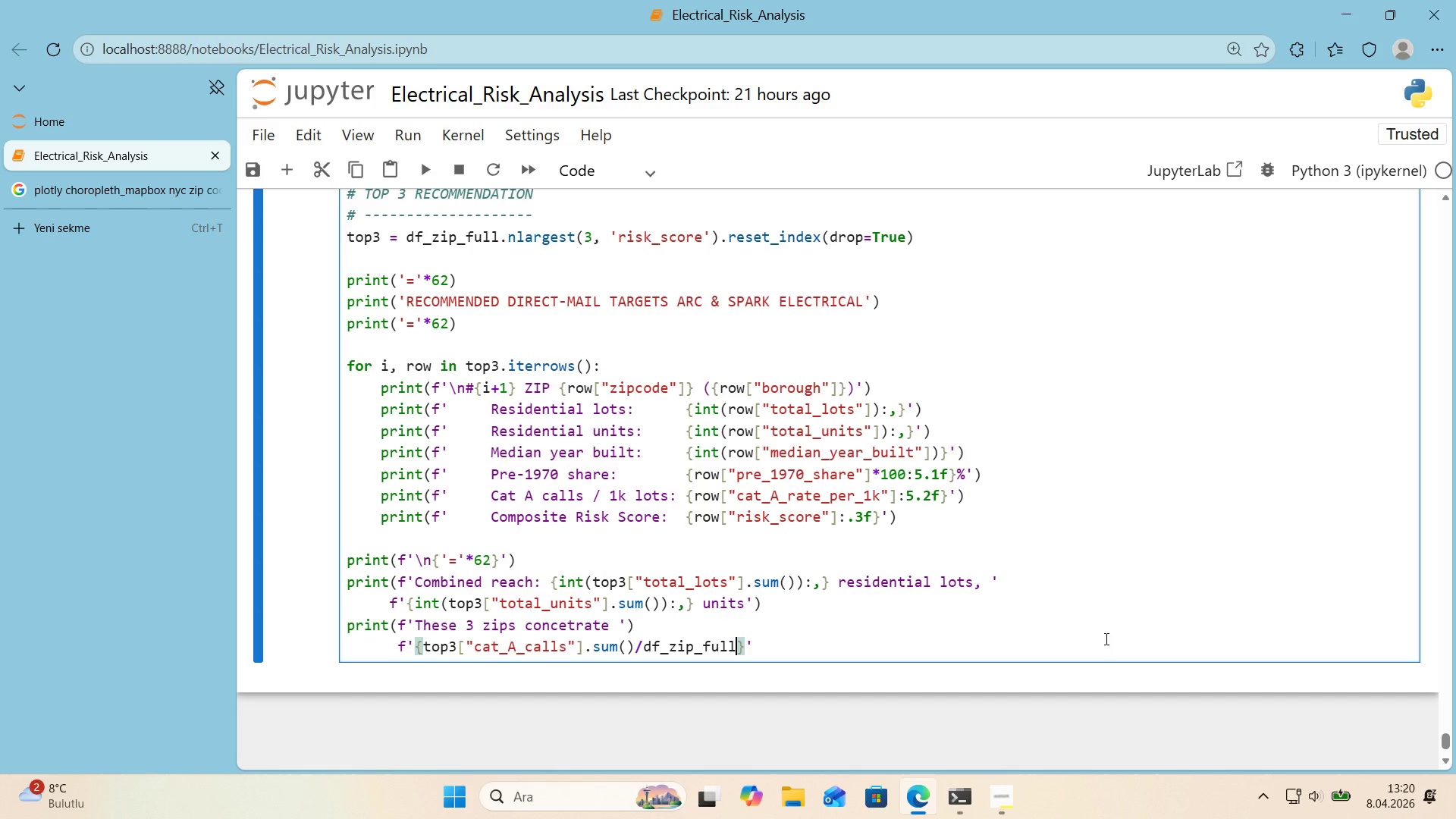 
key(Alt+Control+8)
 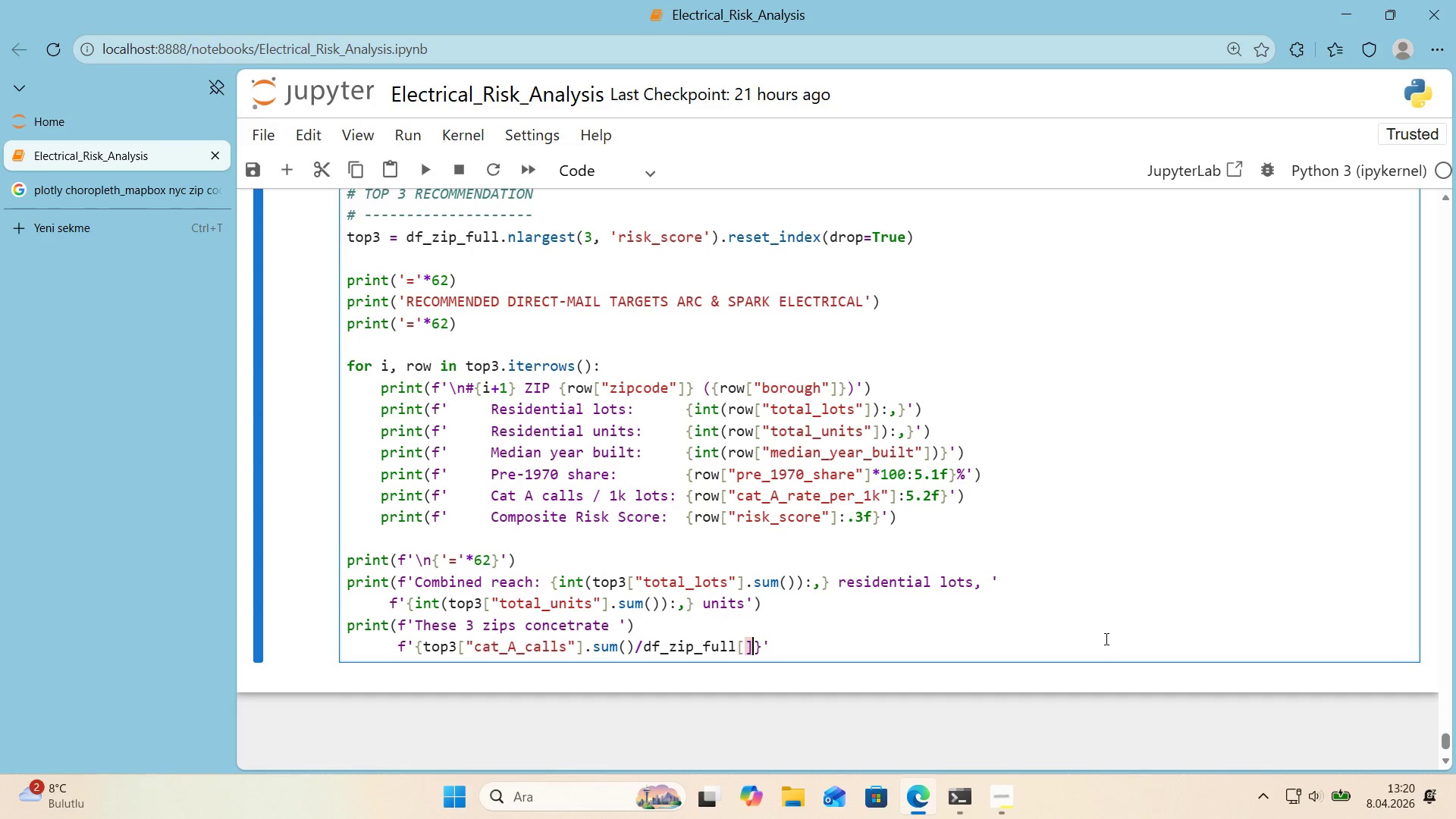 
key(Alt+Control+9)
 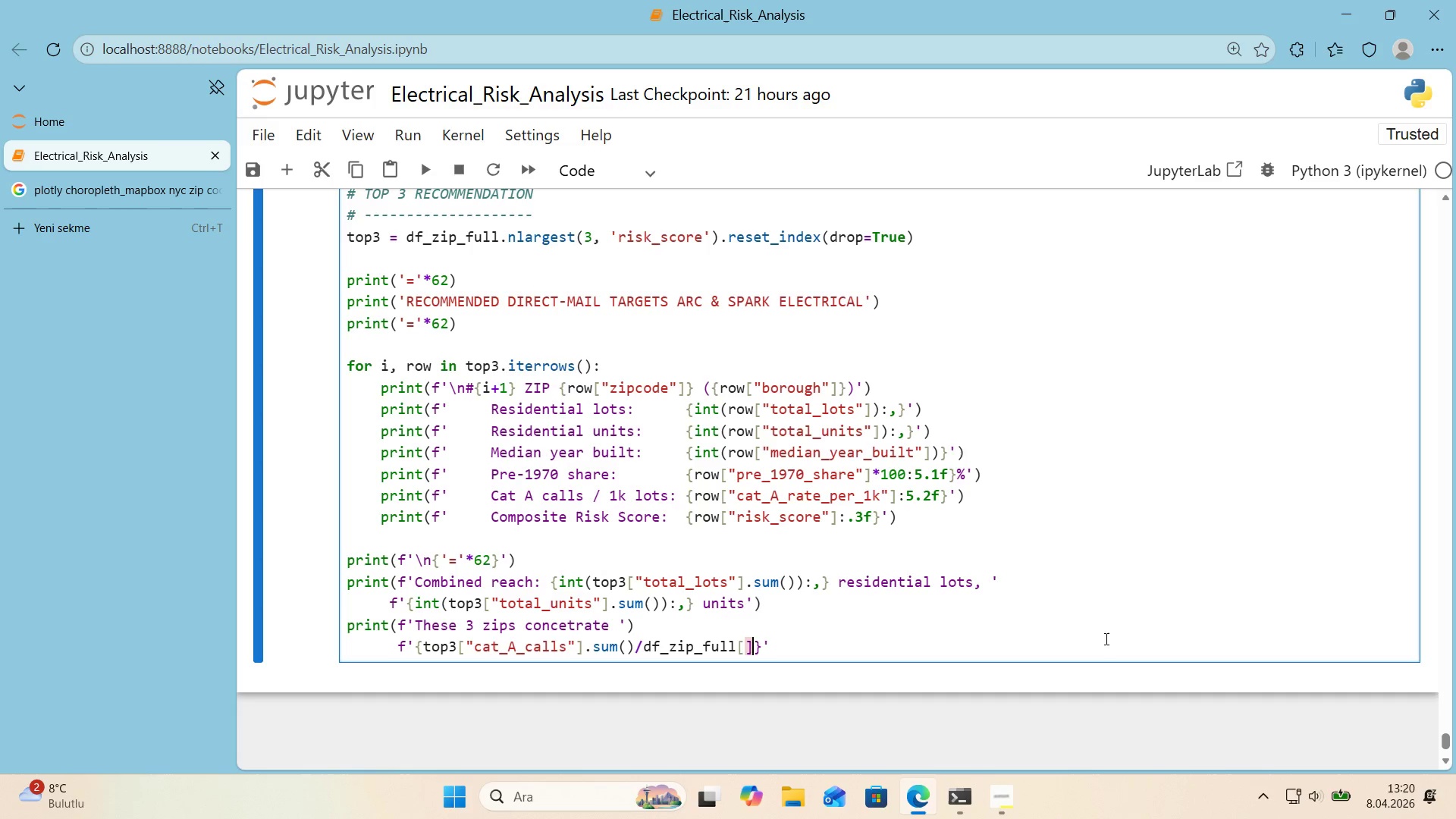 
key(ArrowLeft)
 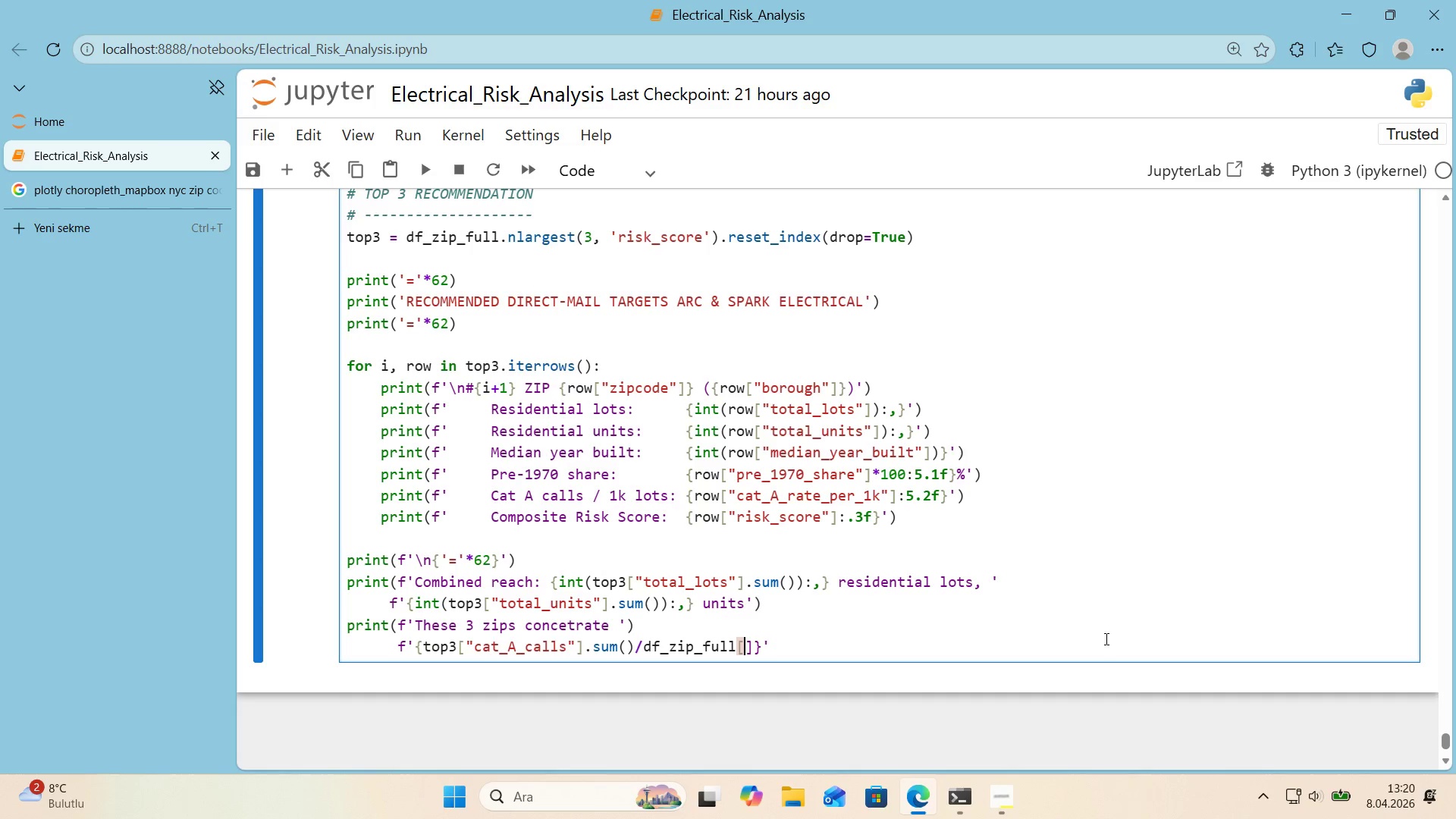 
hold_key(key=ShiftRight, duration=0.48)
 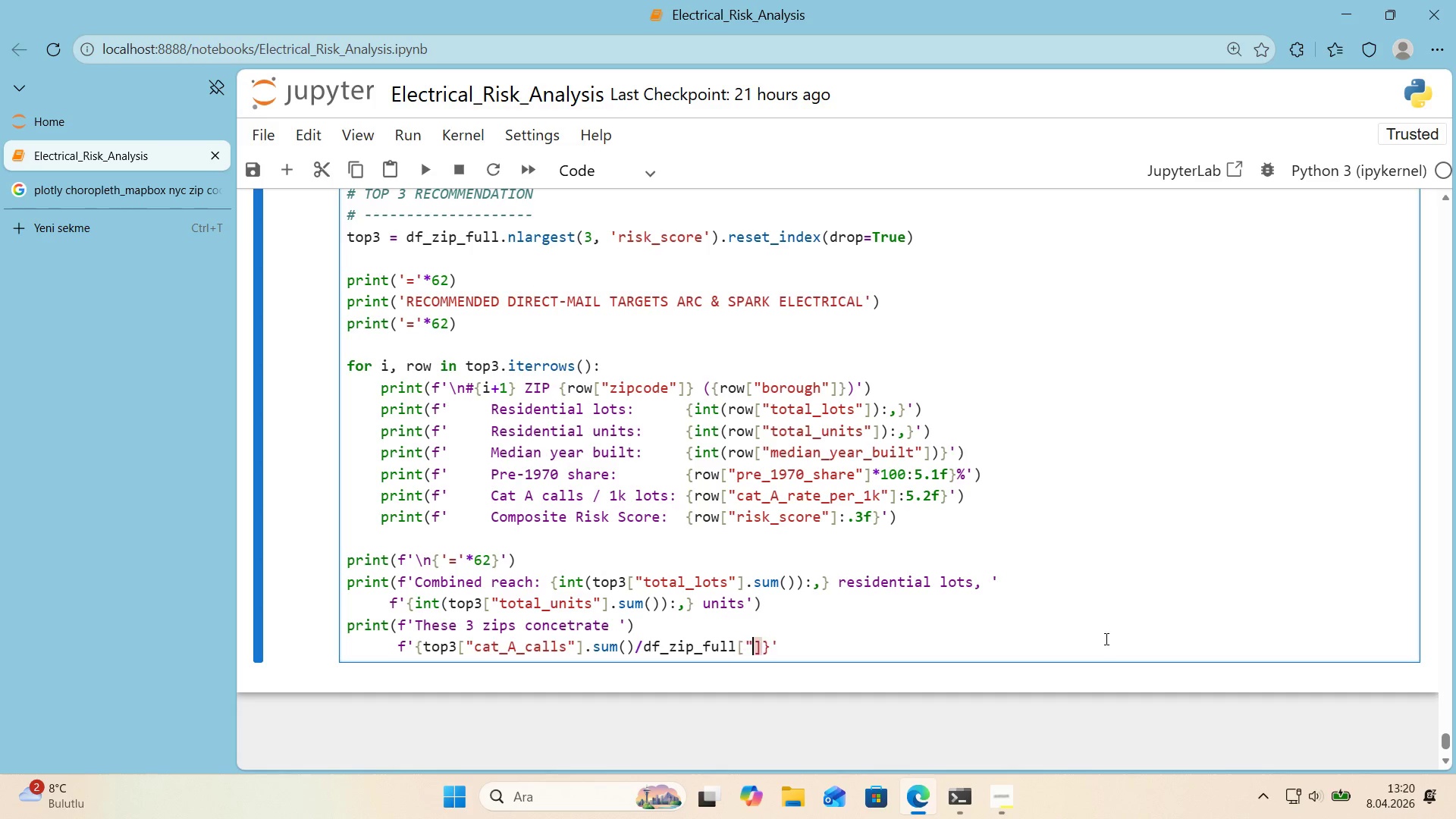 
key(Backquote)
 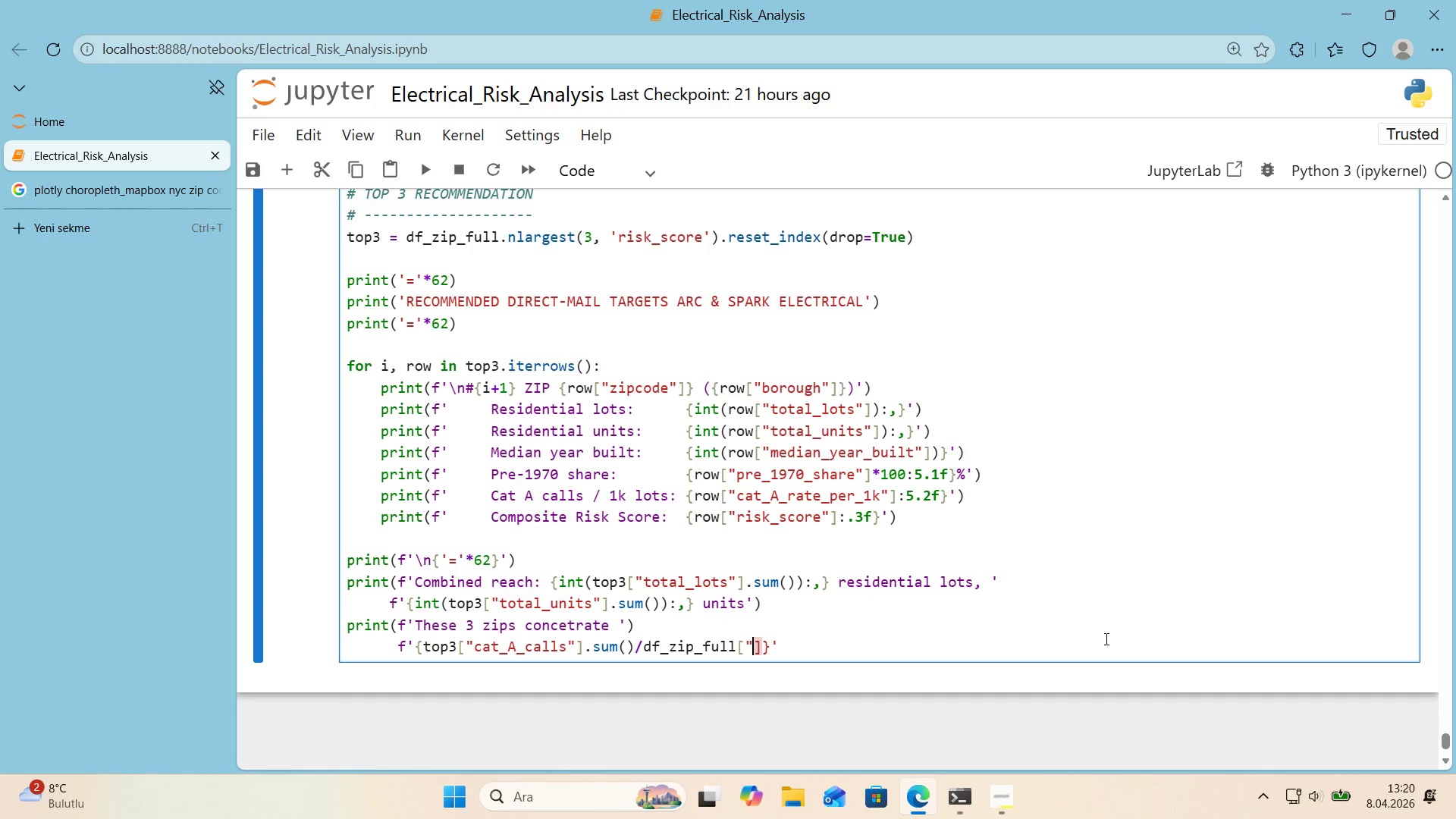 
key(Backquote)
 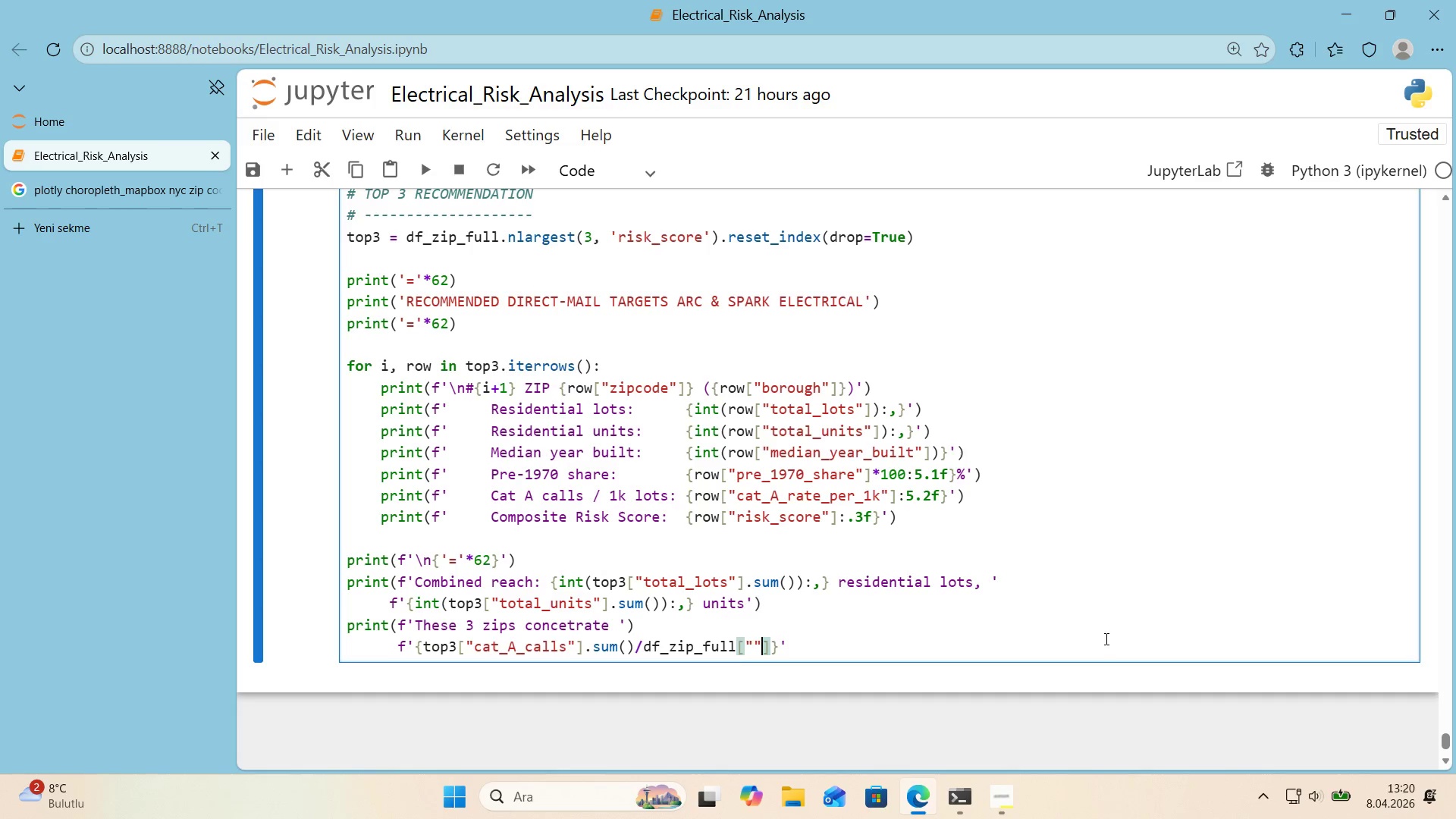 
key(ArrowLeft)
 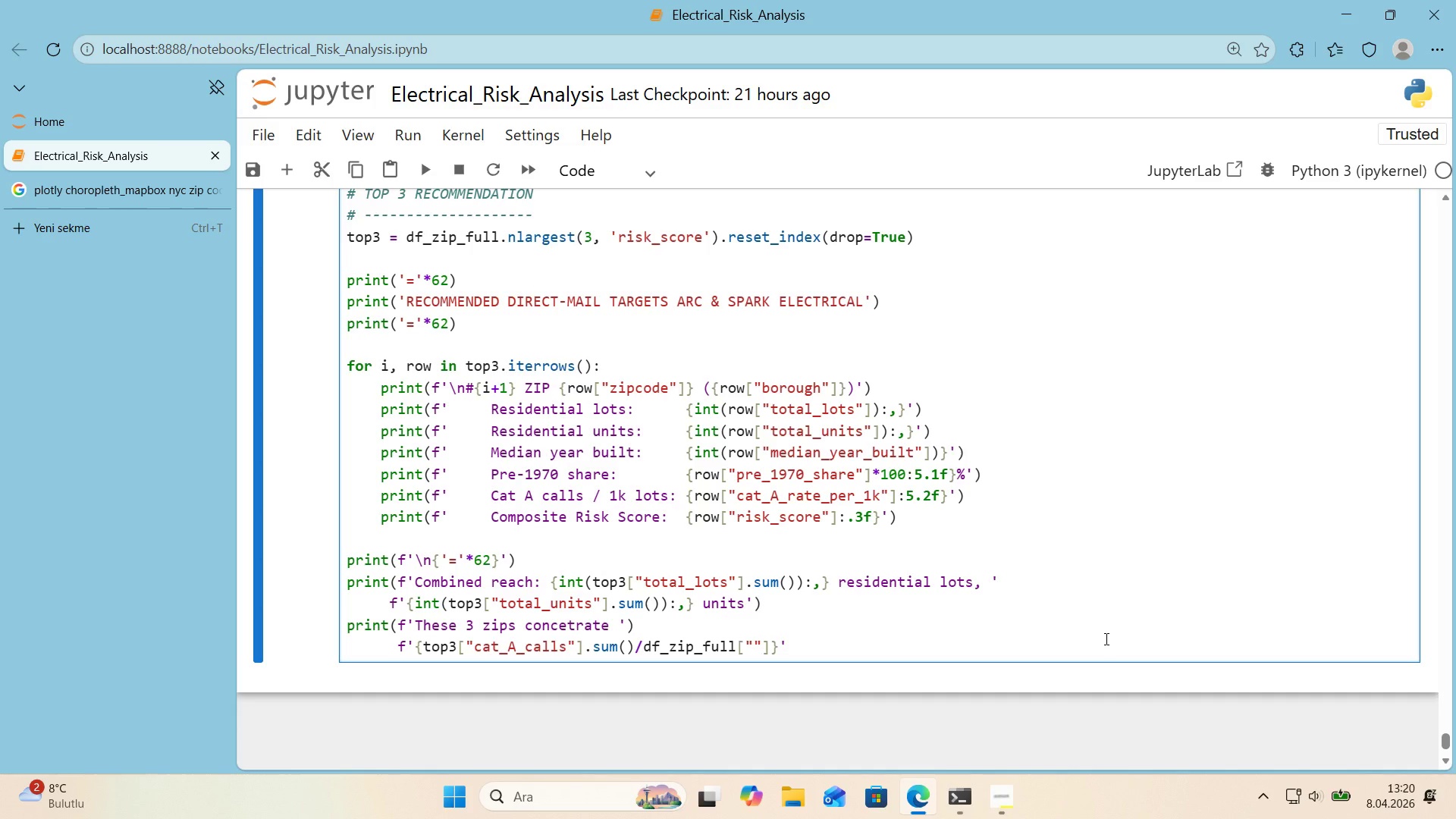 
type(cat_A_calls)
 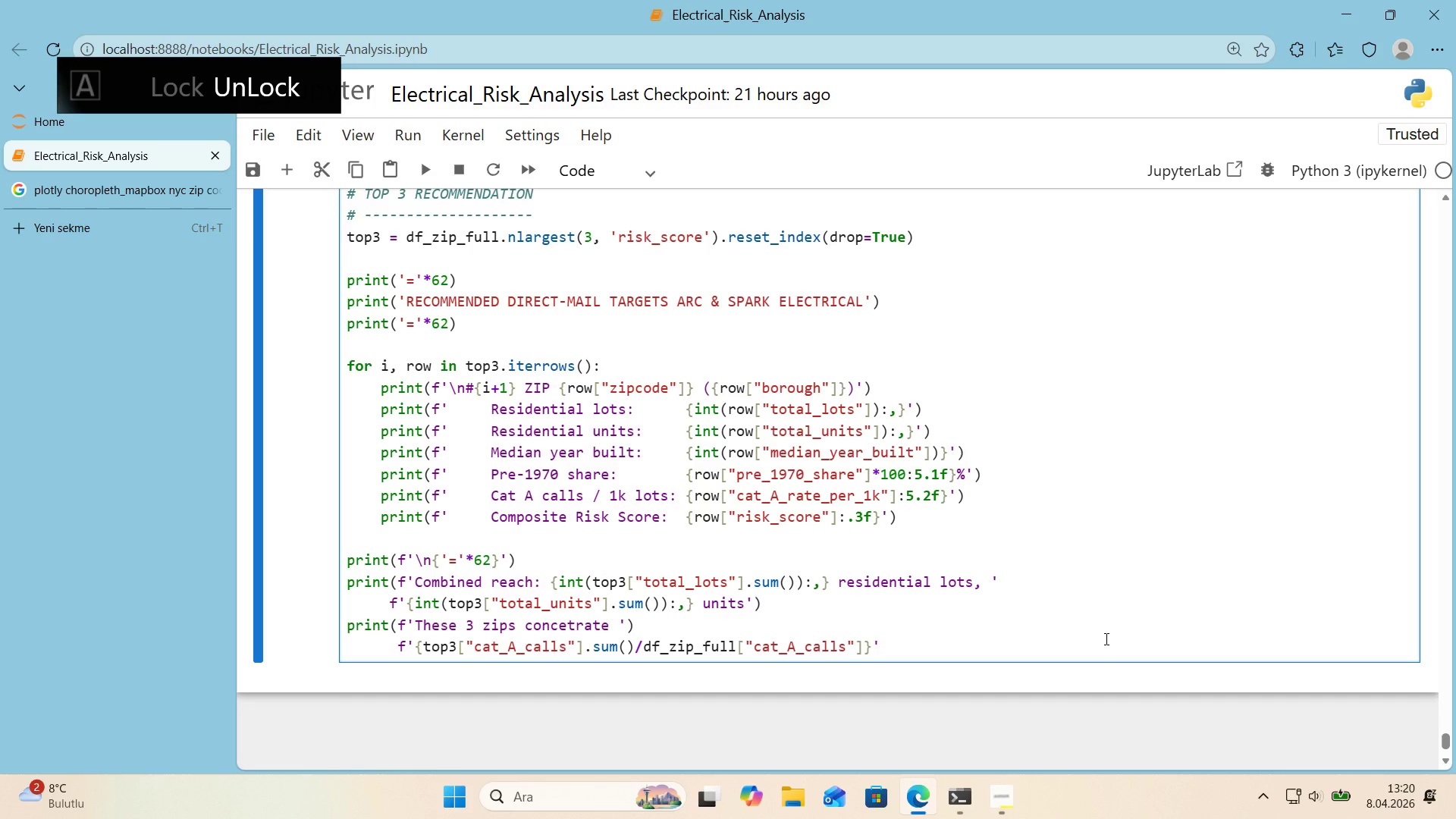 
key(ArrowRight)
 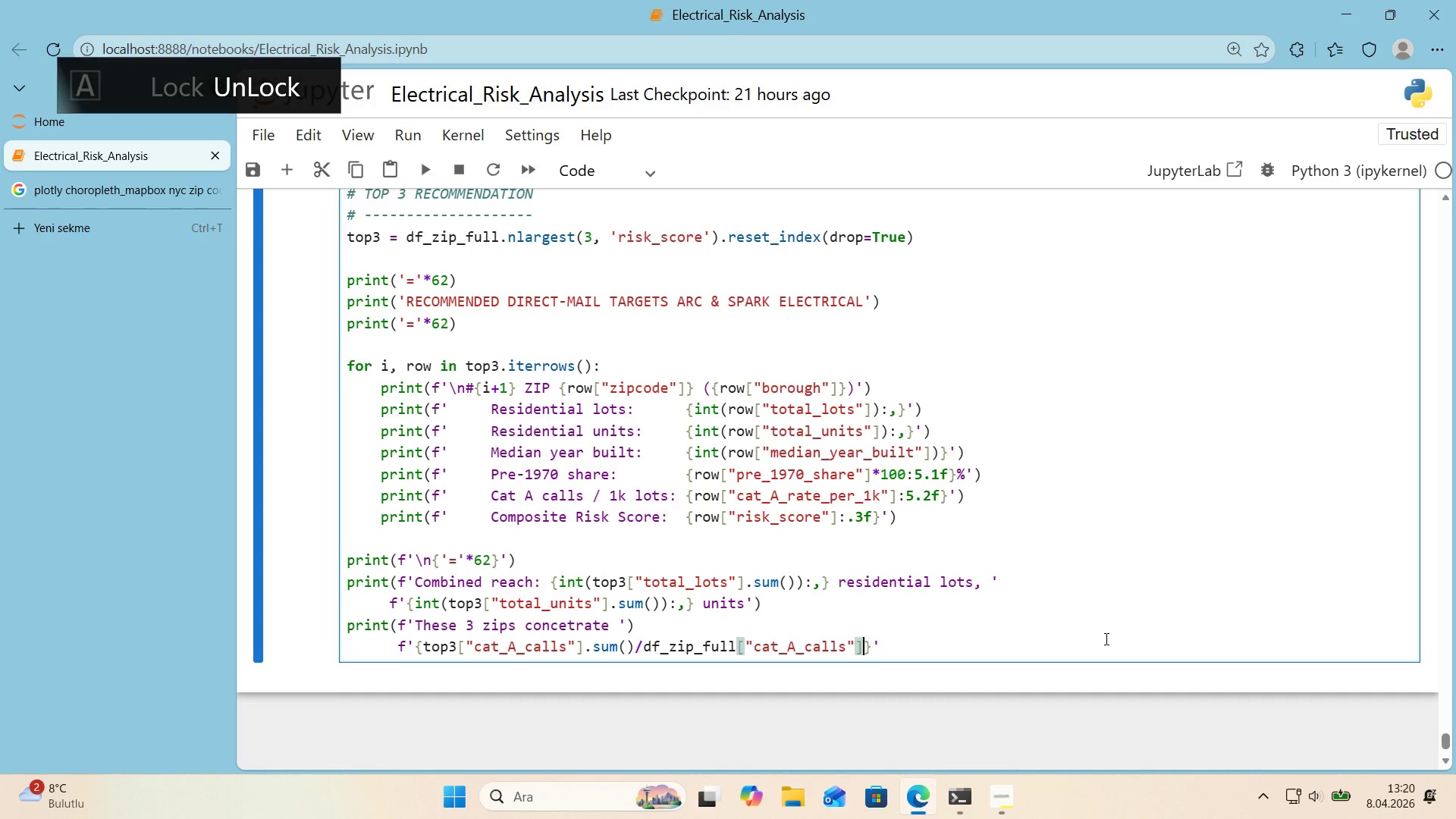 
key(ArrowRight)
 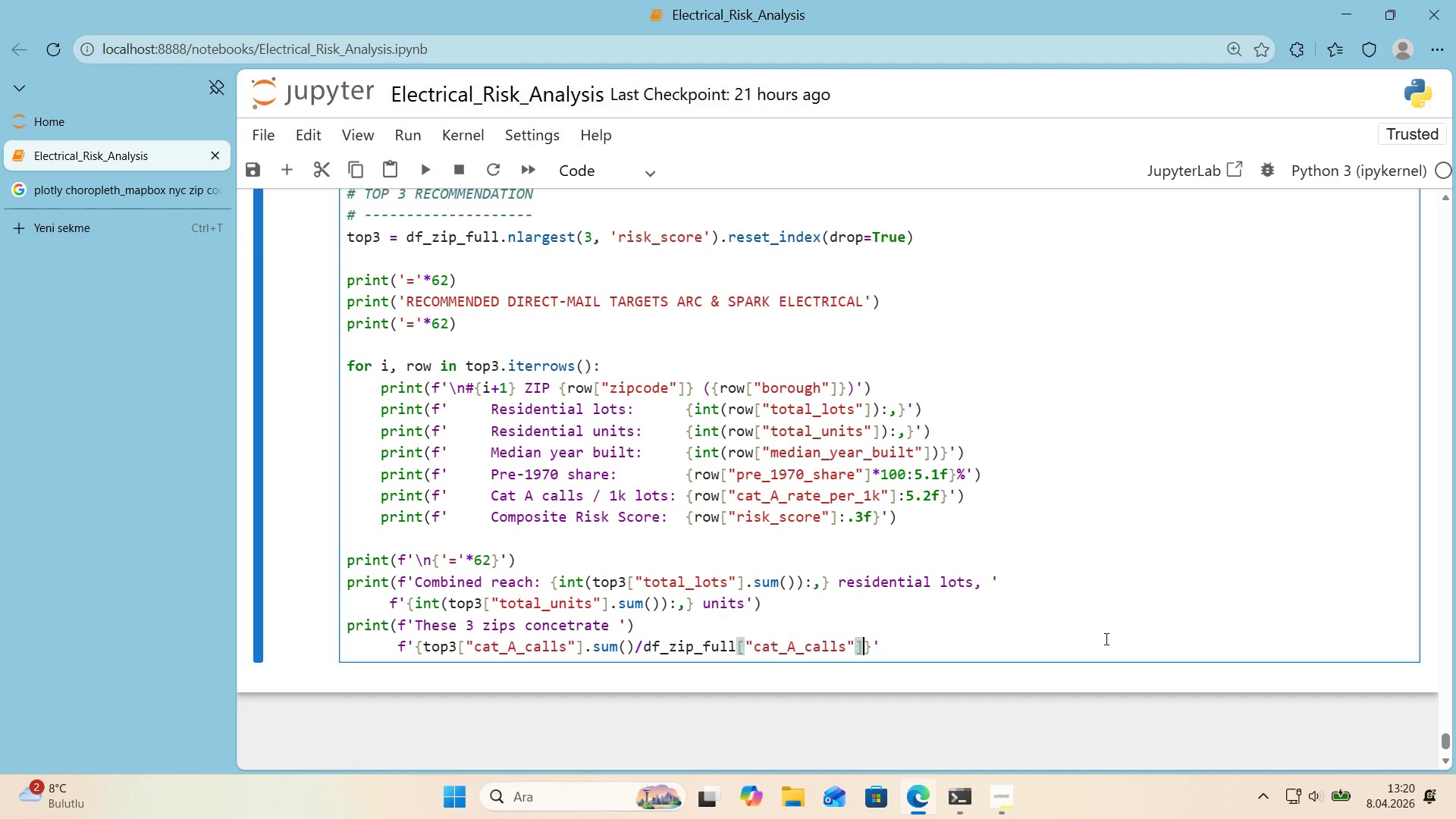 
key(ArrowRight)
 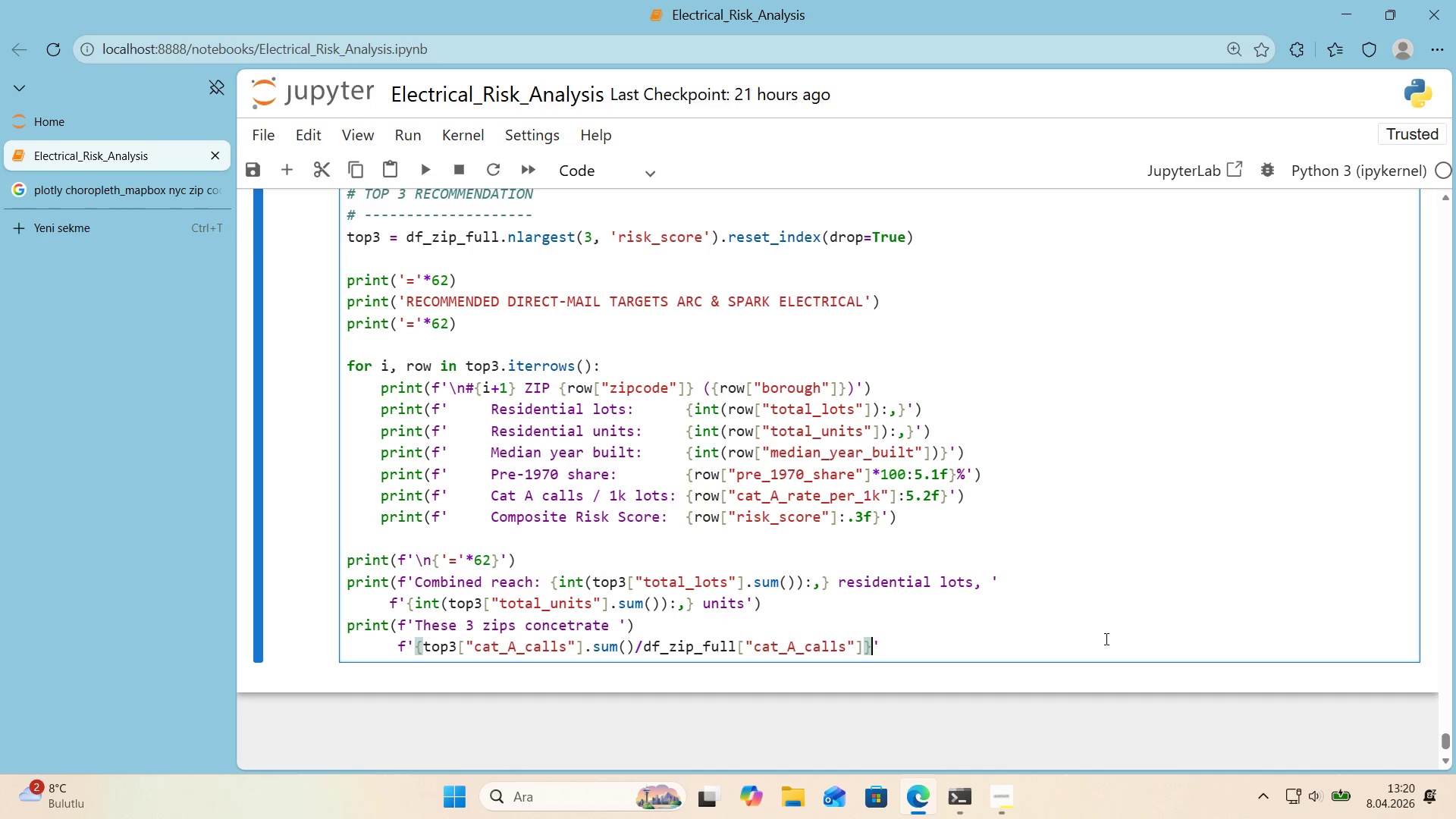 
key(ArrowLeft)
 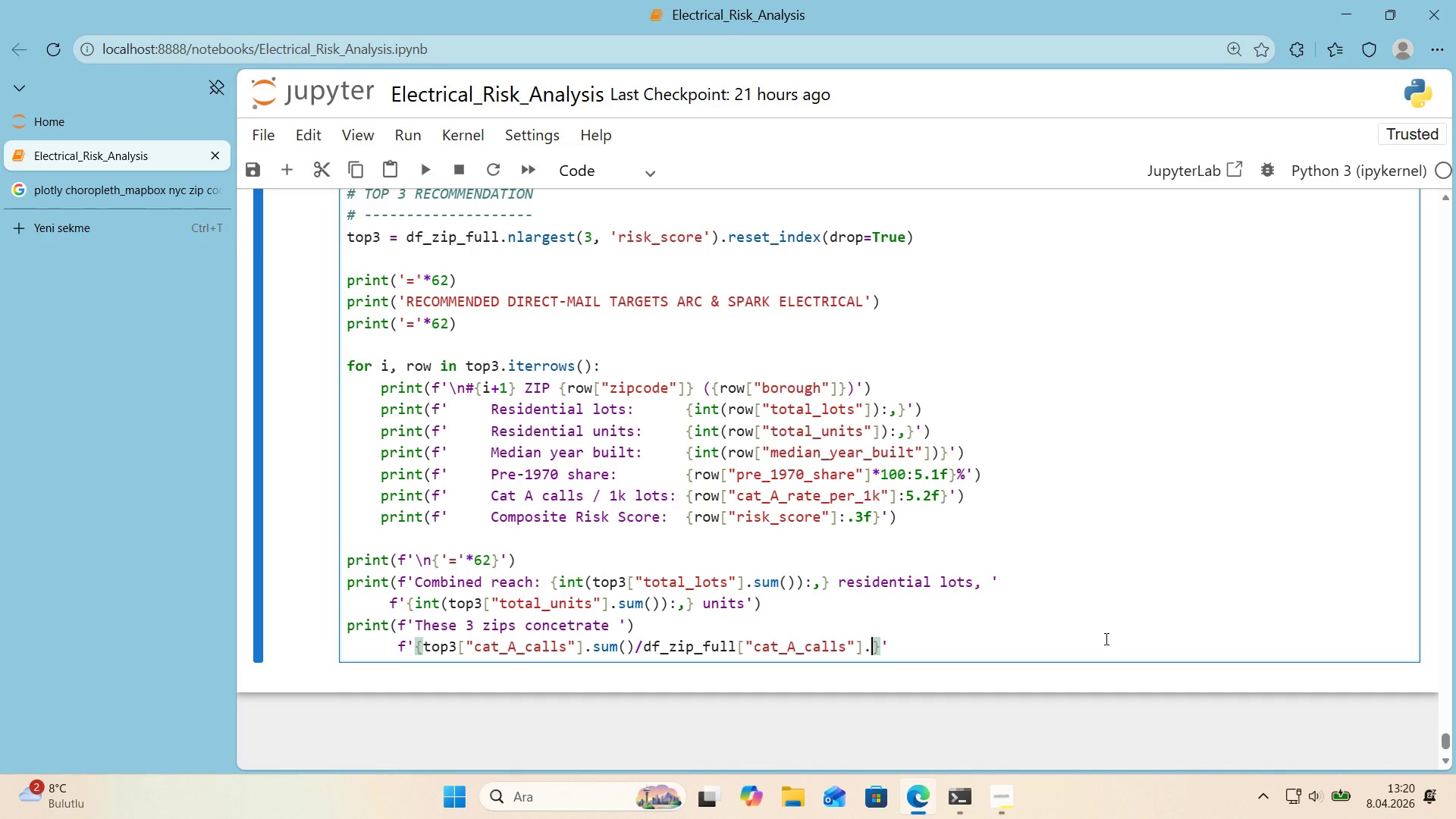 
type(.sum*(*100)
 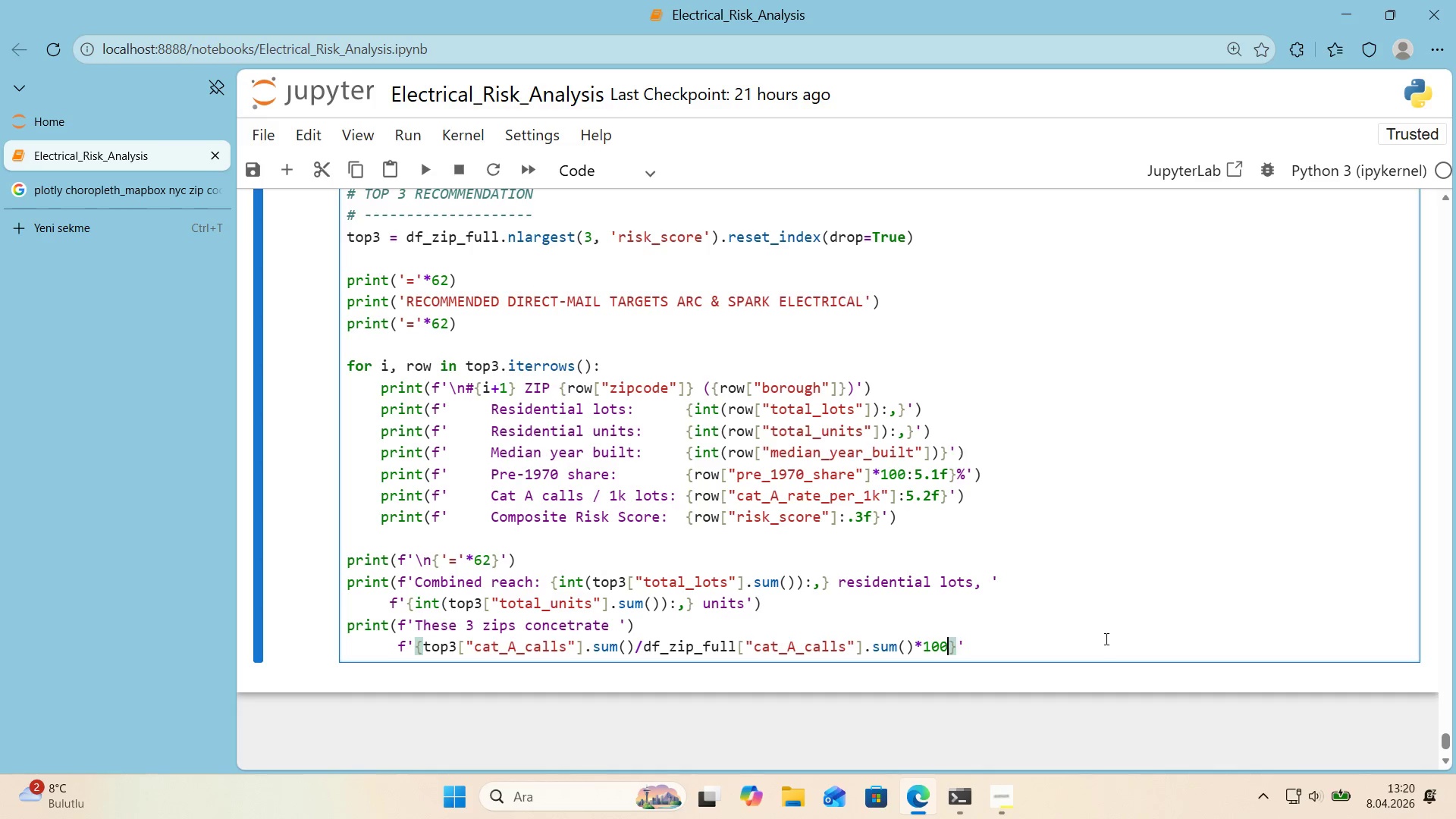 
type(>.1f)
 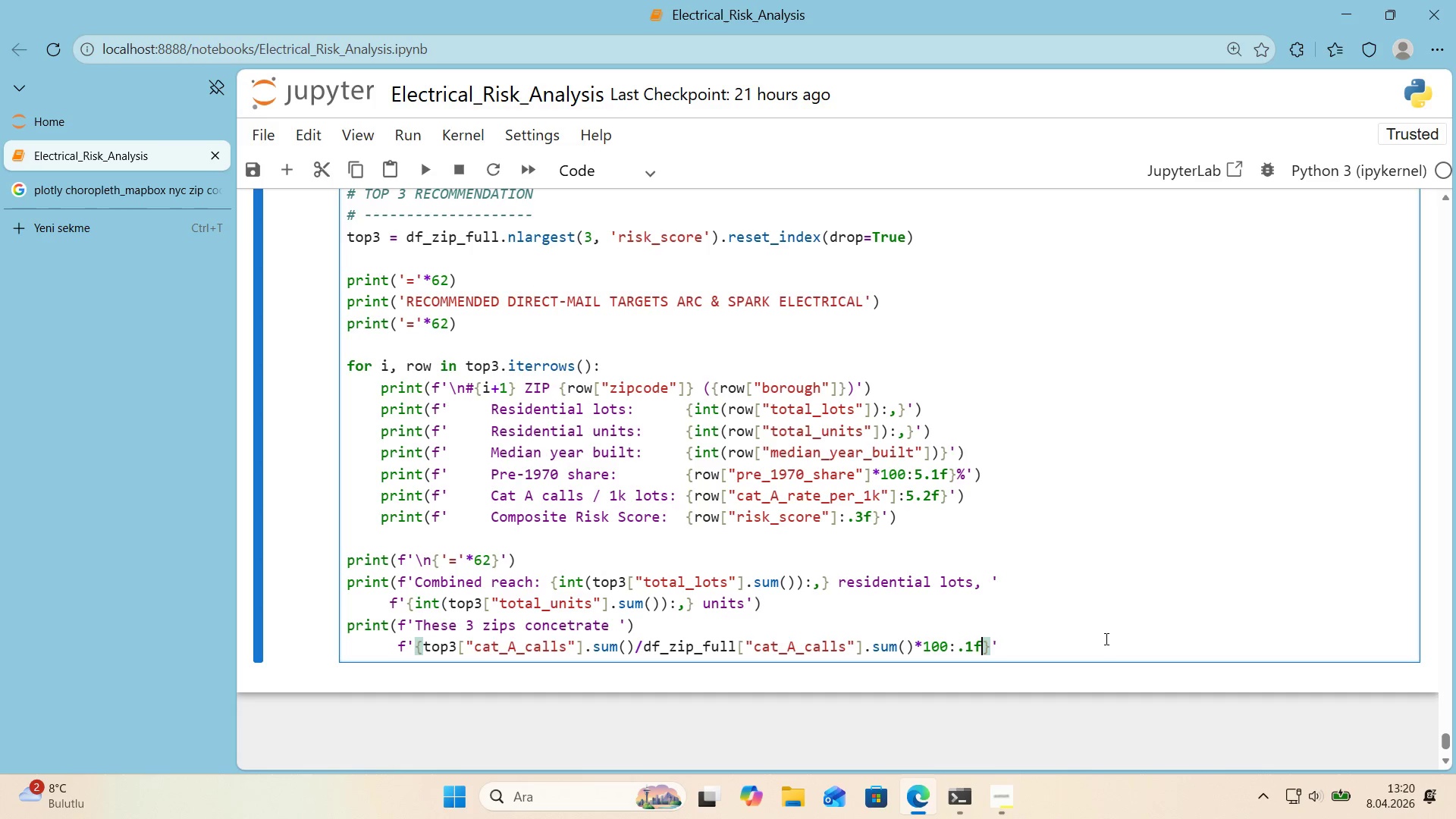 
key(ArrowRight)
 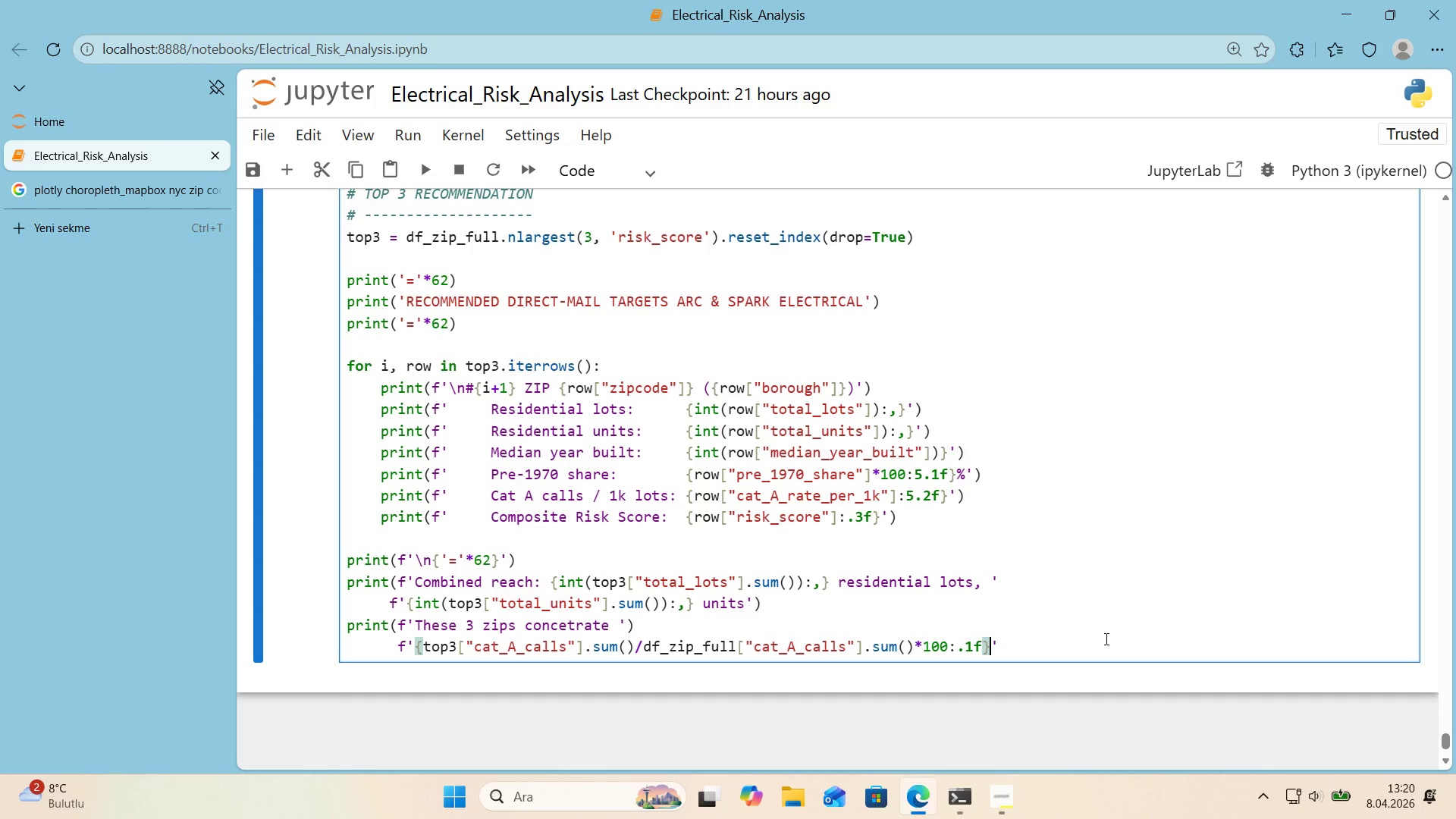 
key(Shift+5)
 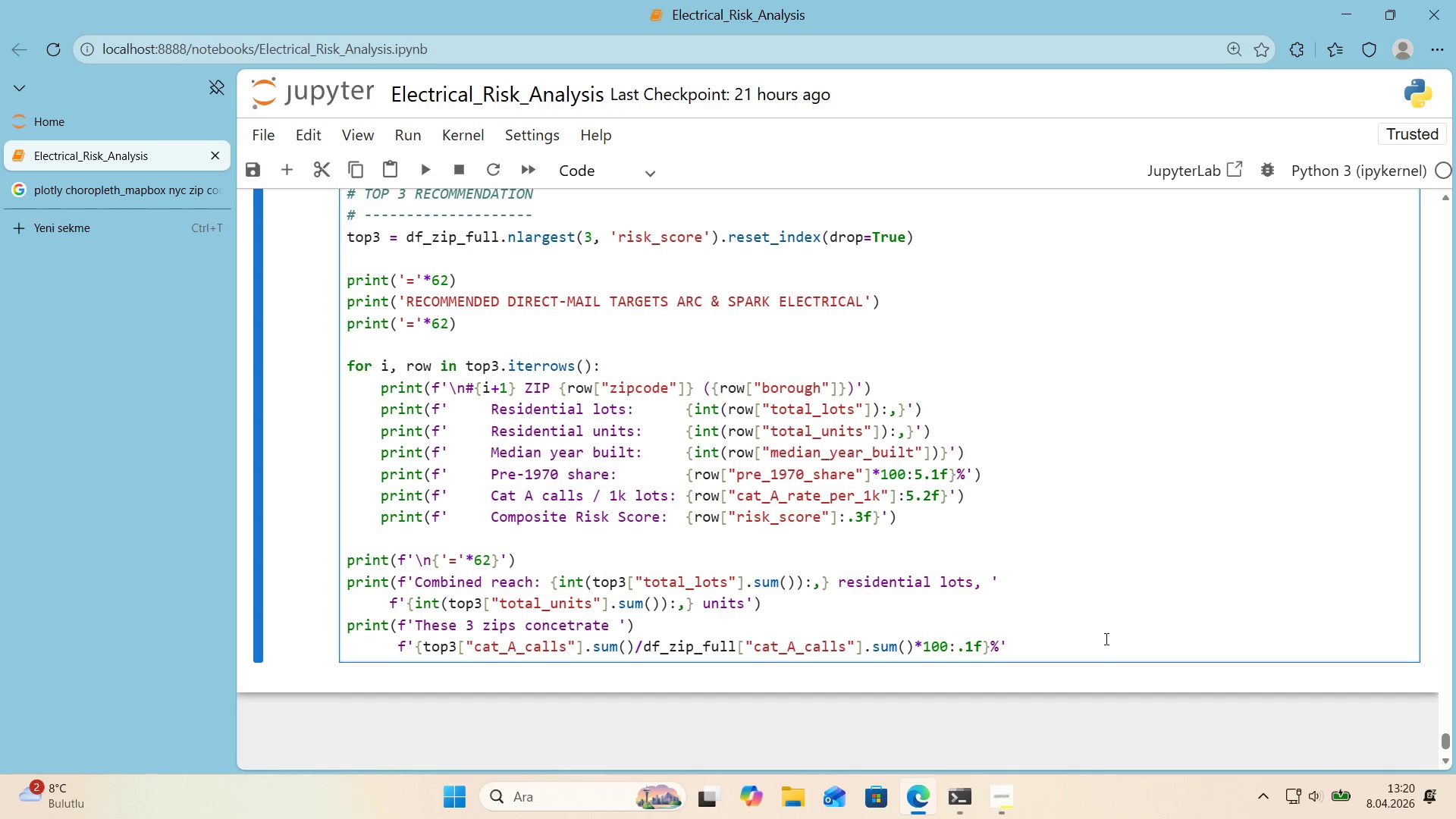 
key(Space)
 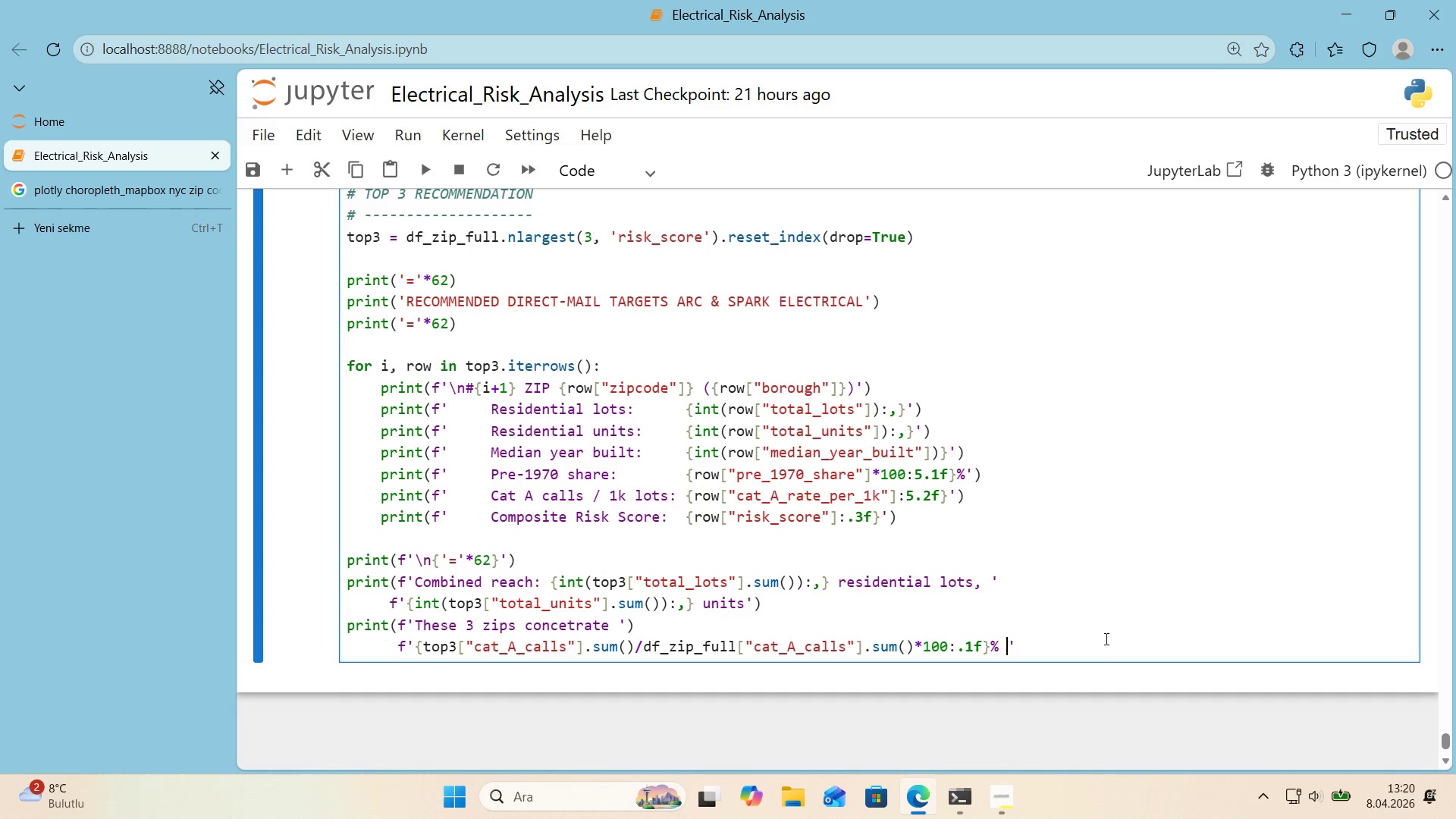 
key(ArrowRight)
 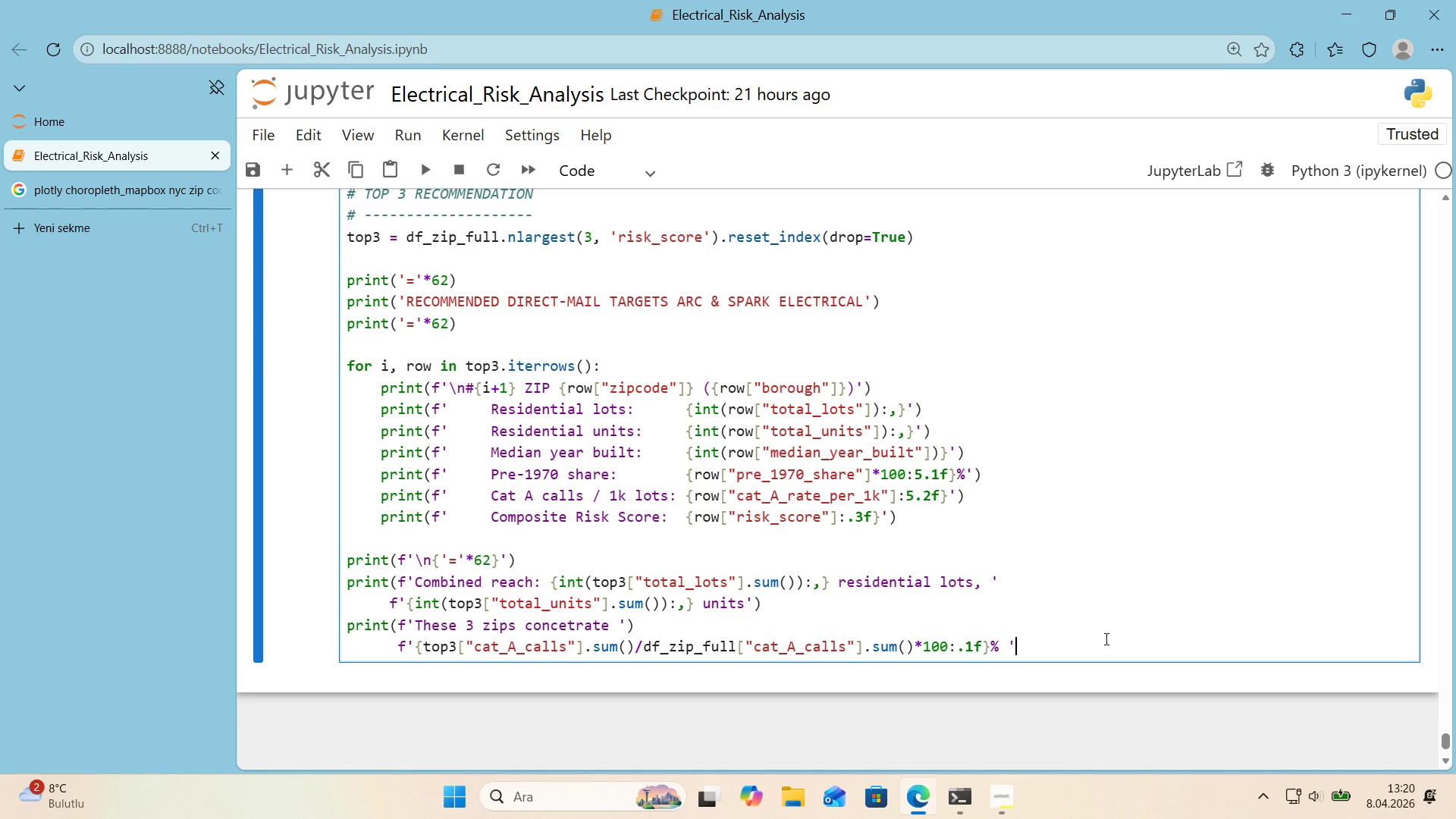 
key(Enter)
 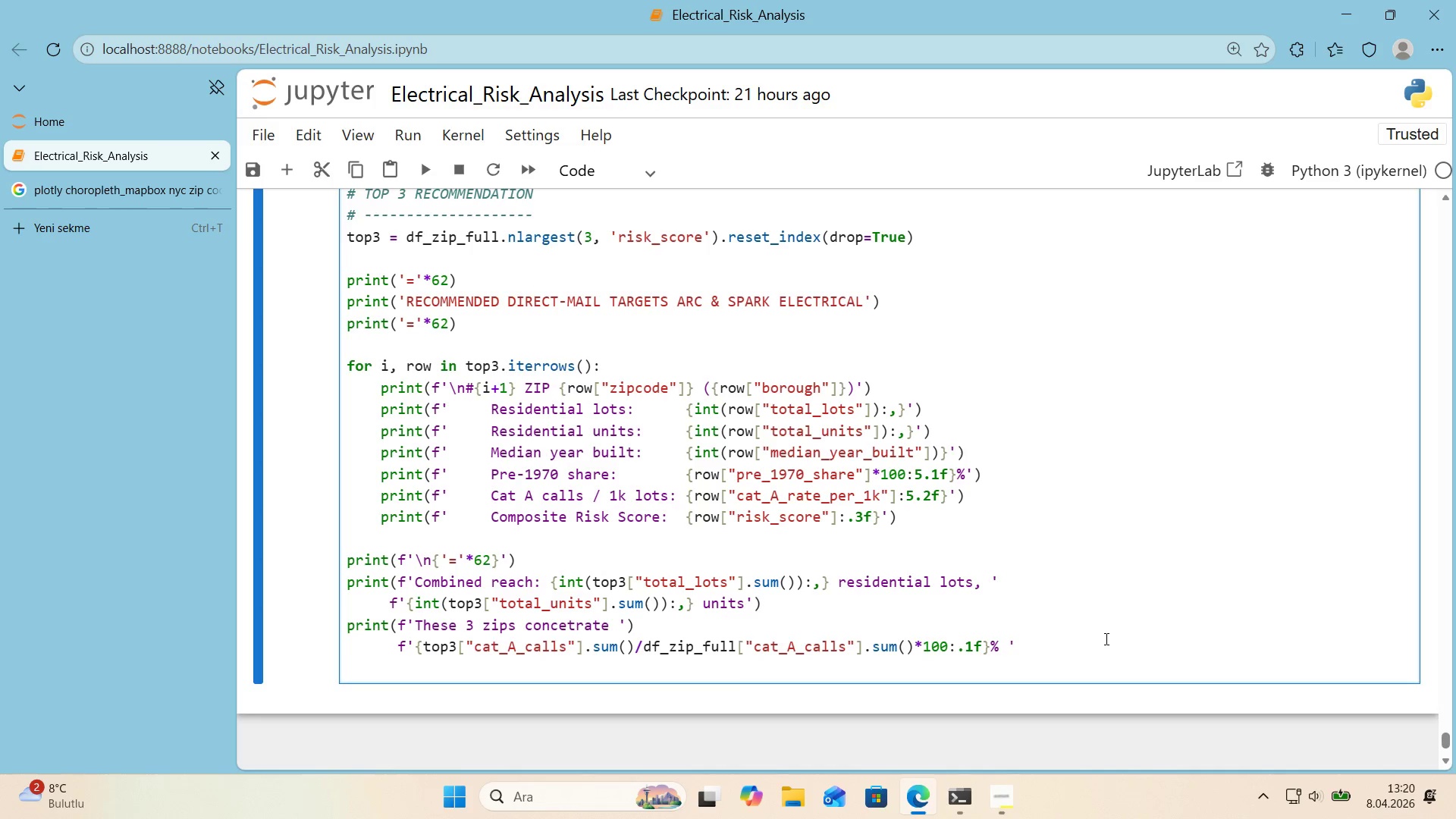 
key(Tab)
key(Tab)
key(Backspace)
type(  f@@)
 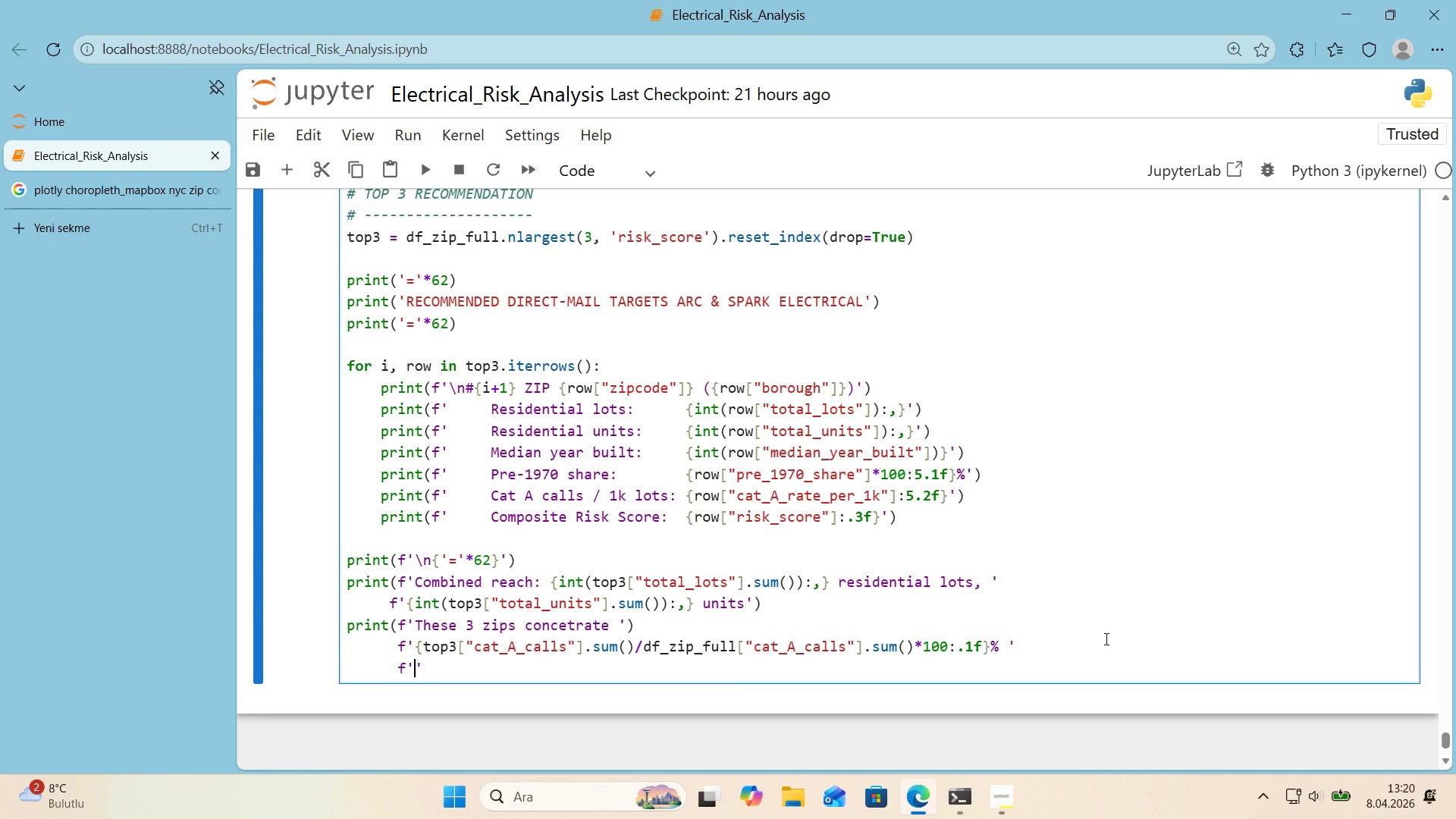 
 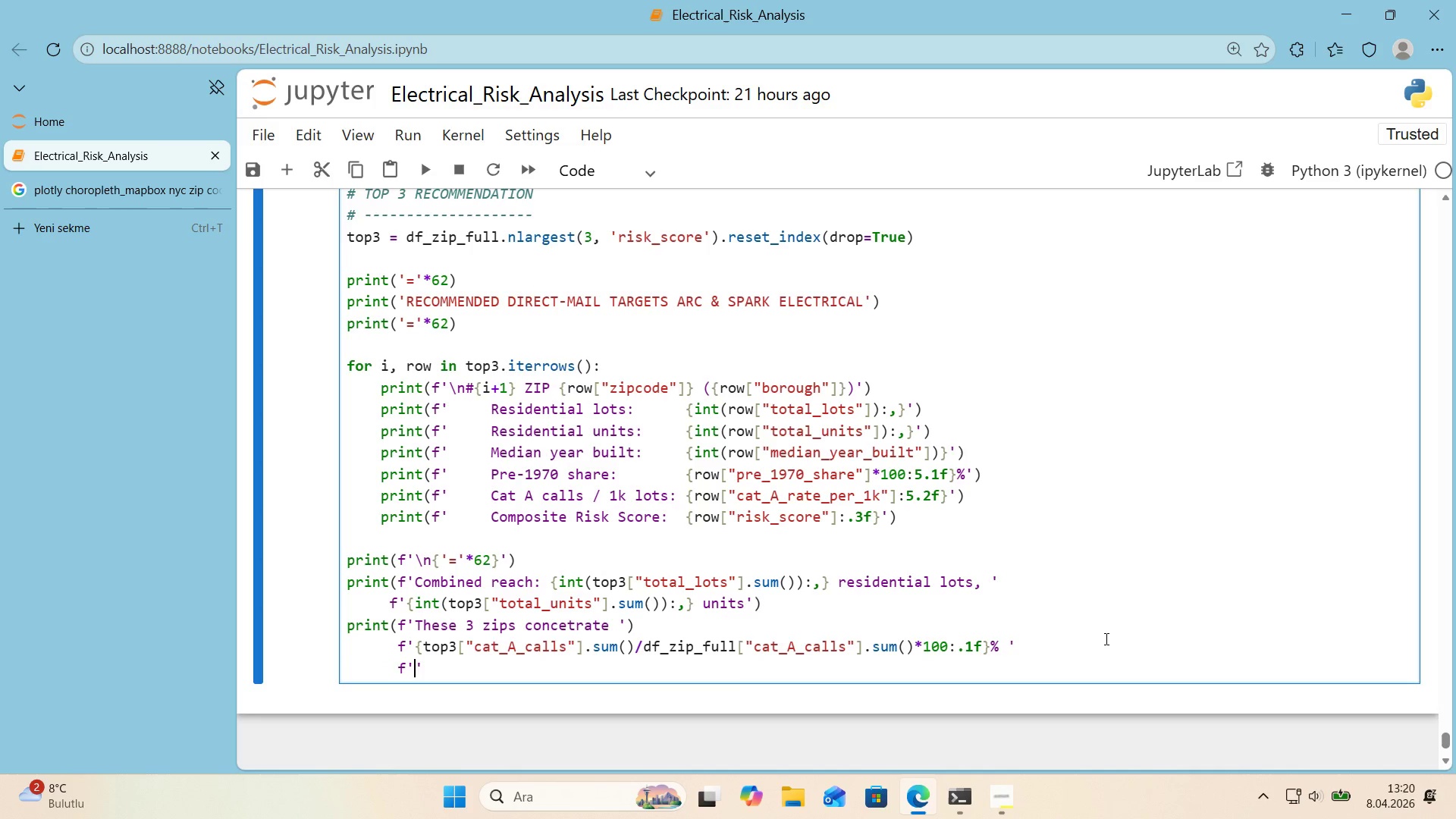 
key(ArrowLeft)
 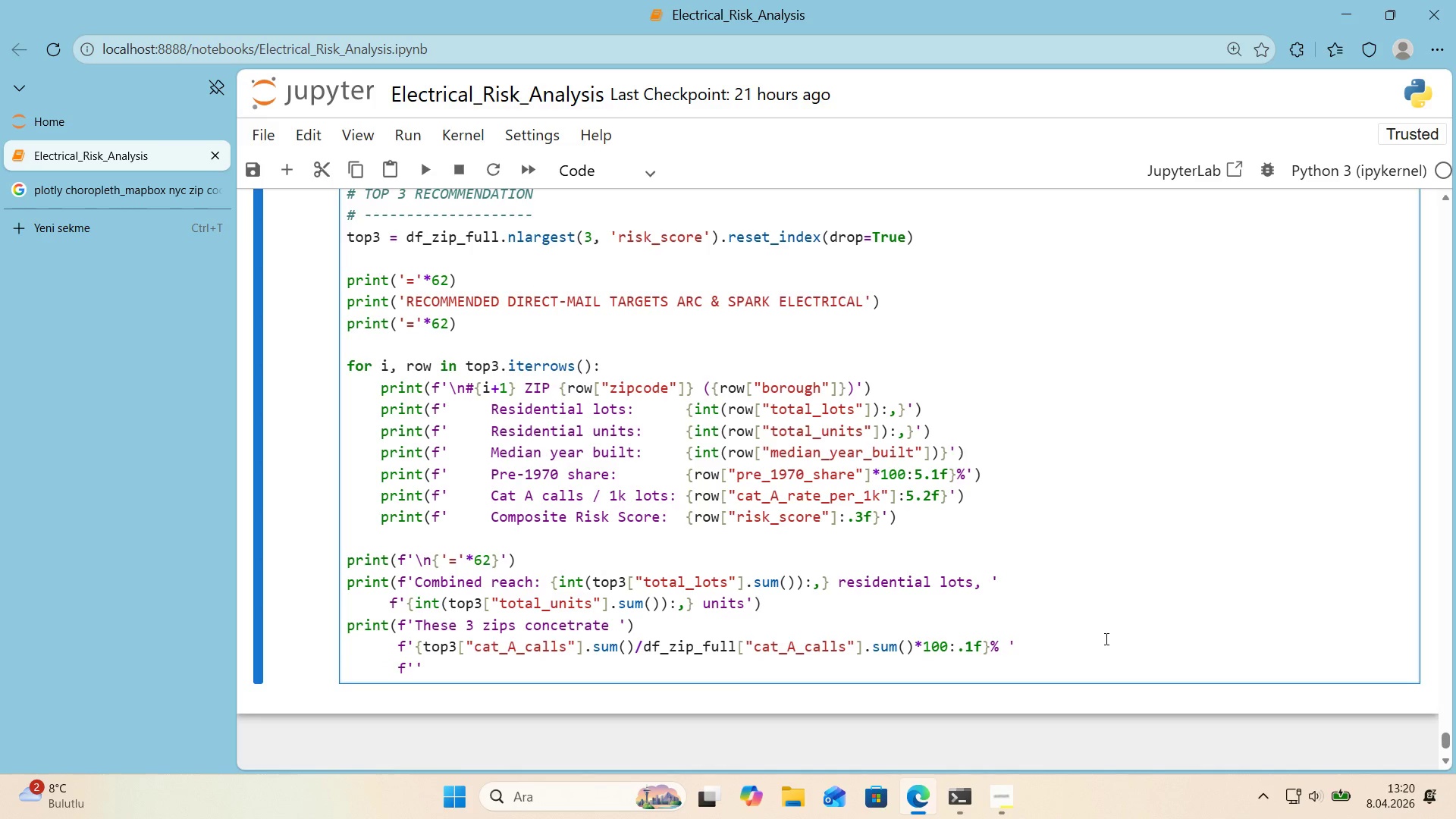 
type(of all s'mulated Category A calls.)
 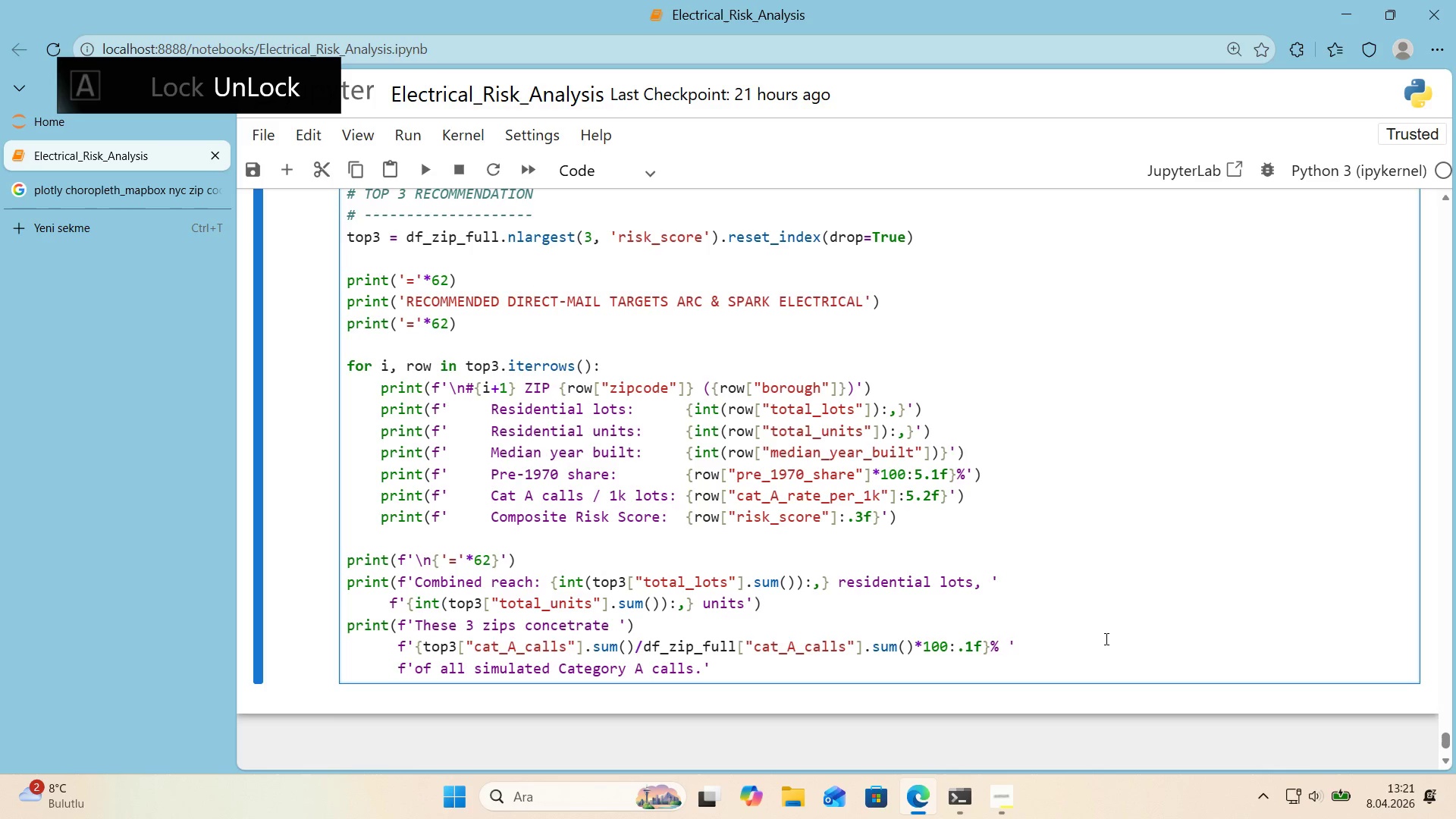 
key(ArrowRight)
 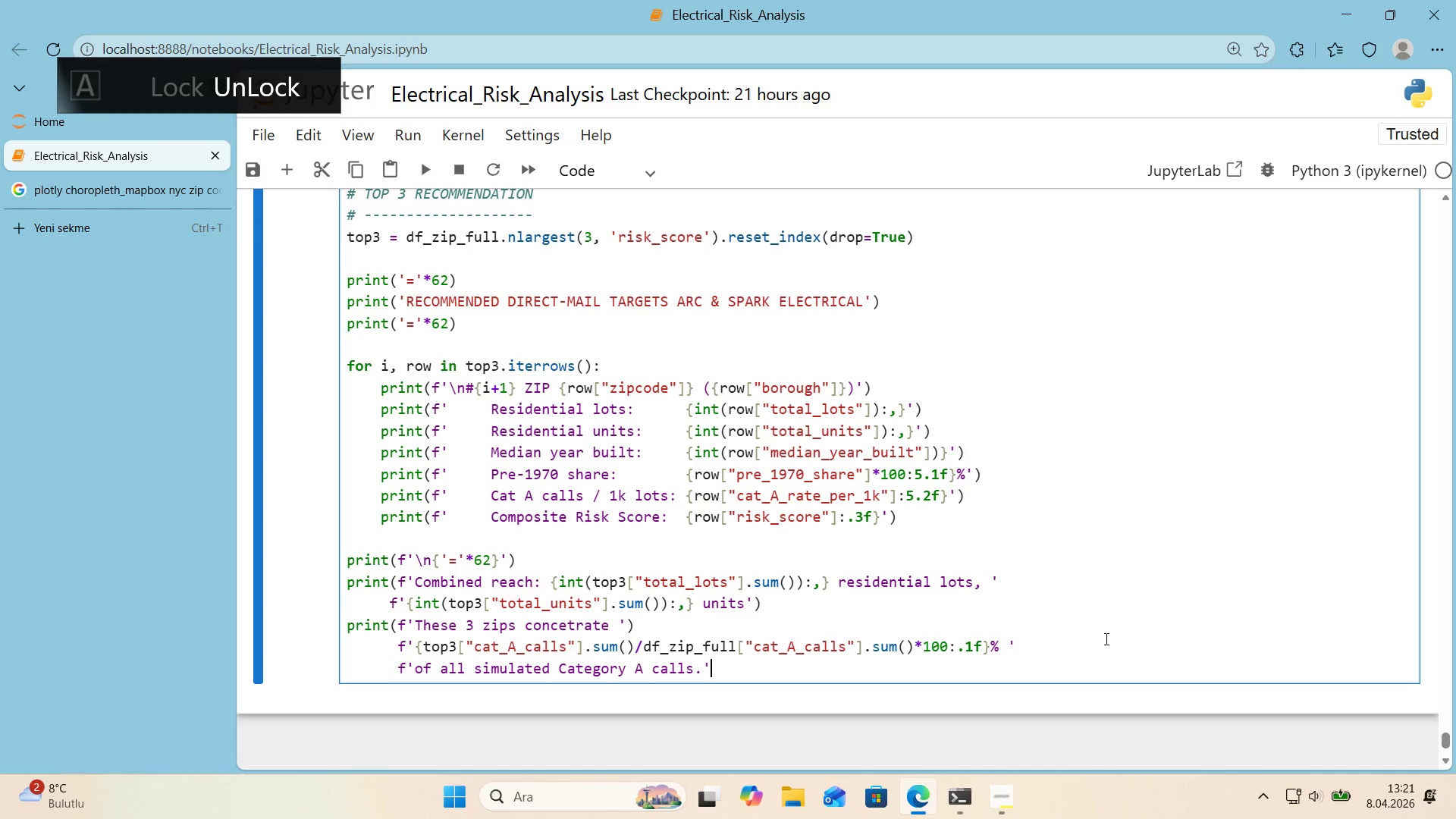 
key(Shift+9)
 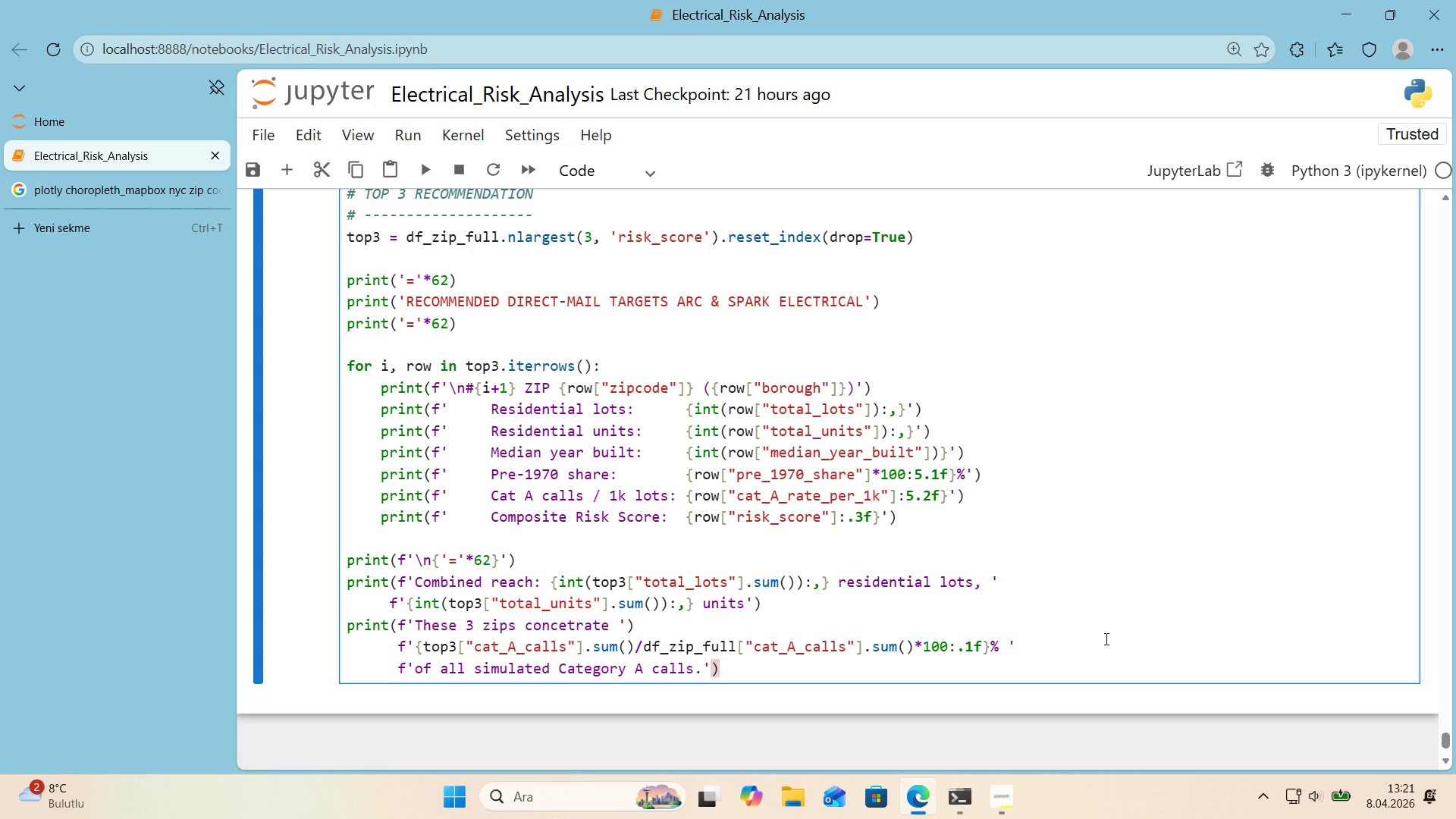 
key(Enter)
 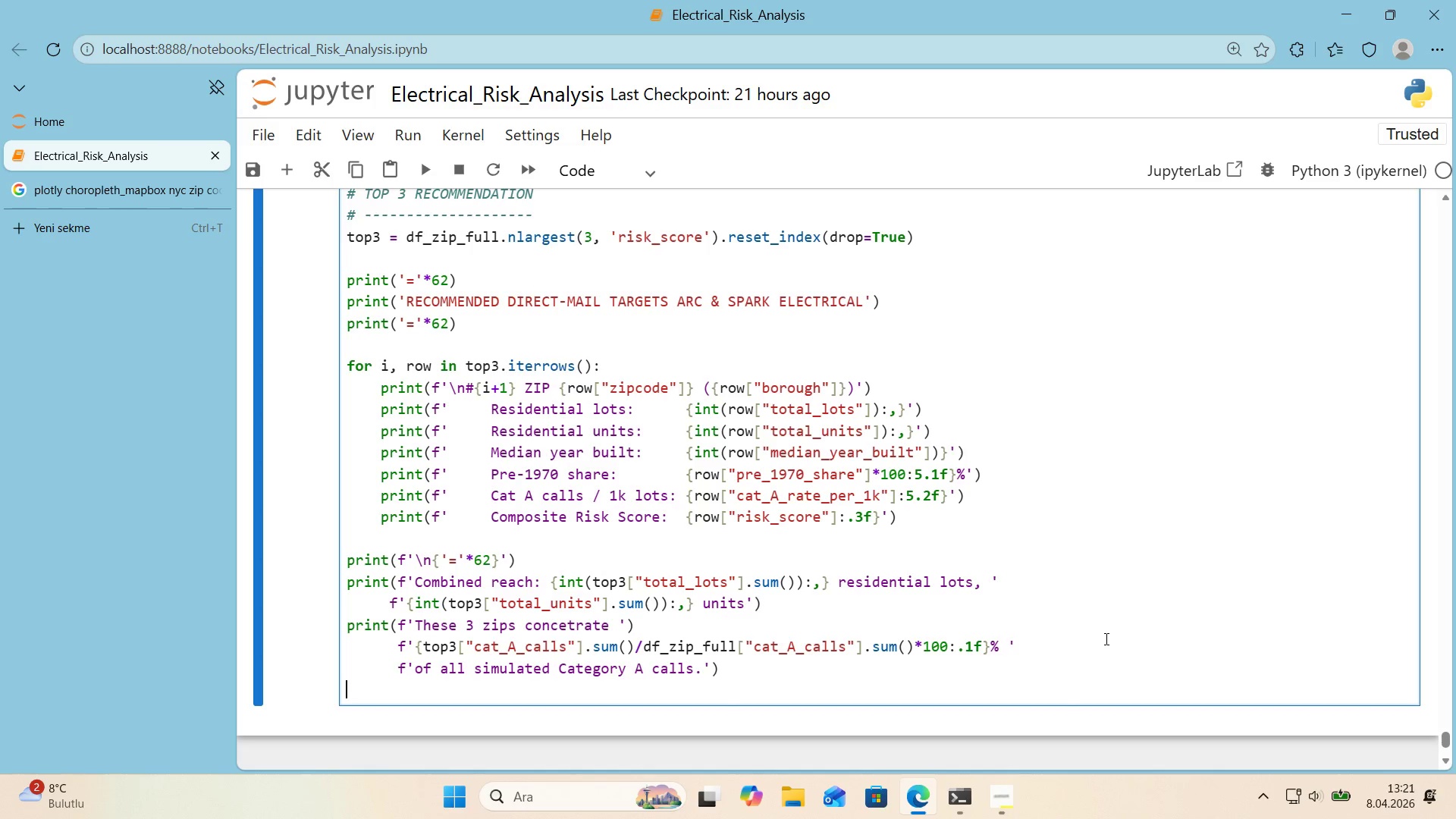 
wait(8.77)
 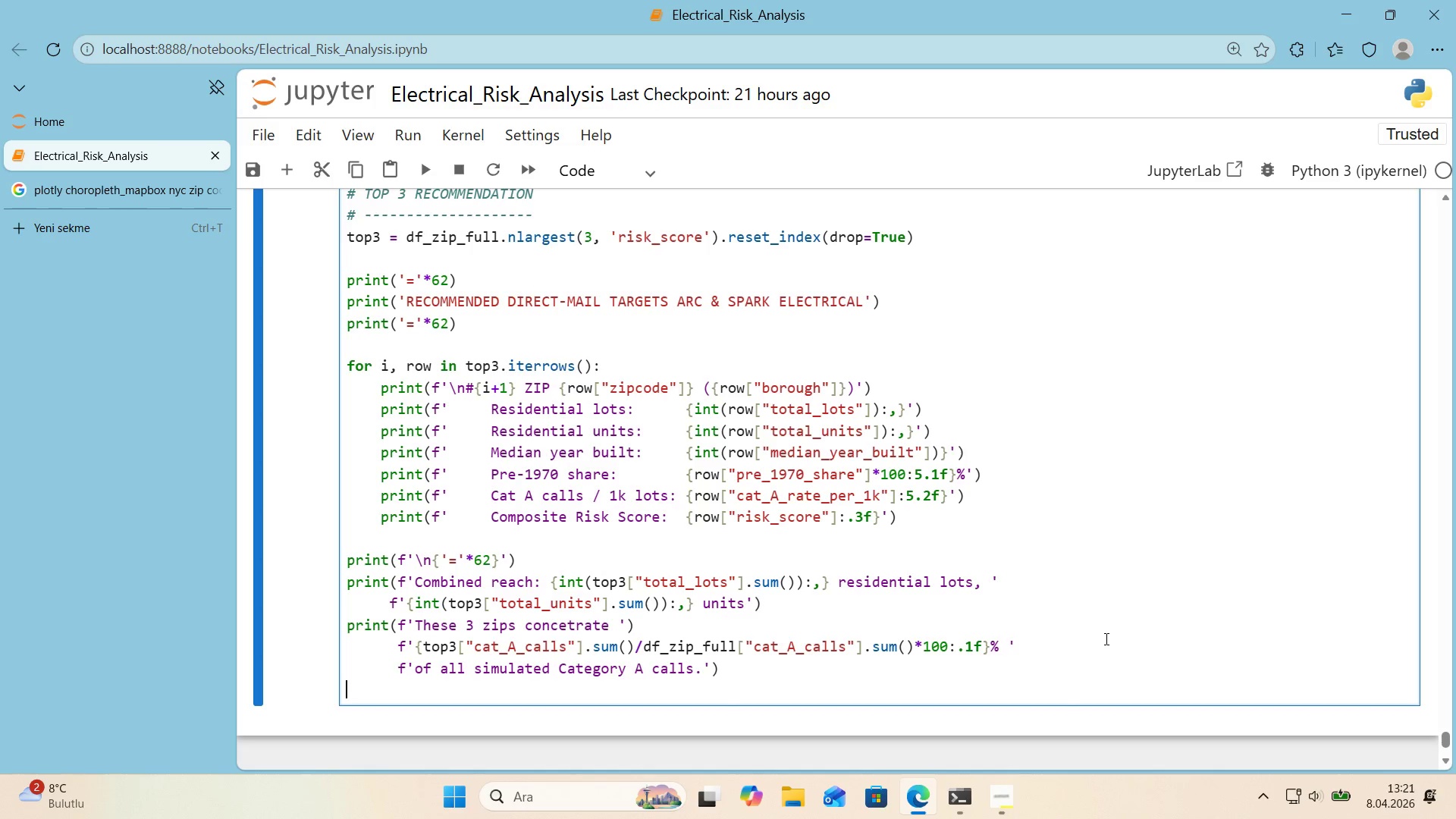 
hold_key(key=ShiftLeft, duration=0.61)
 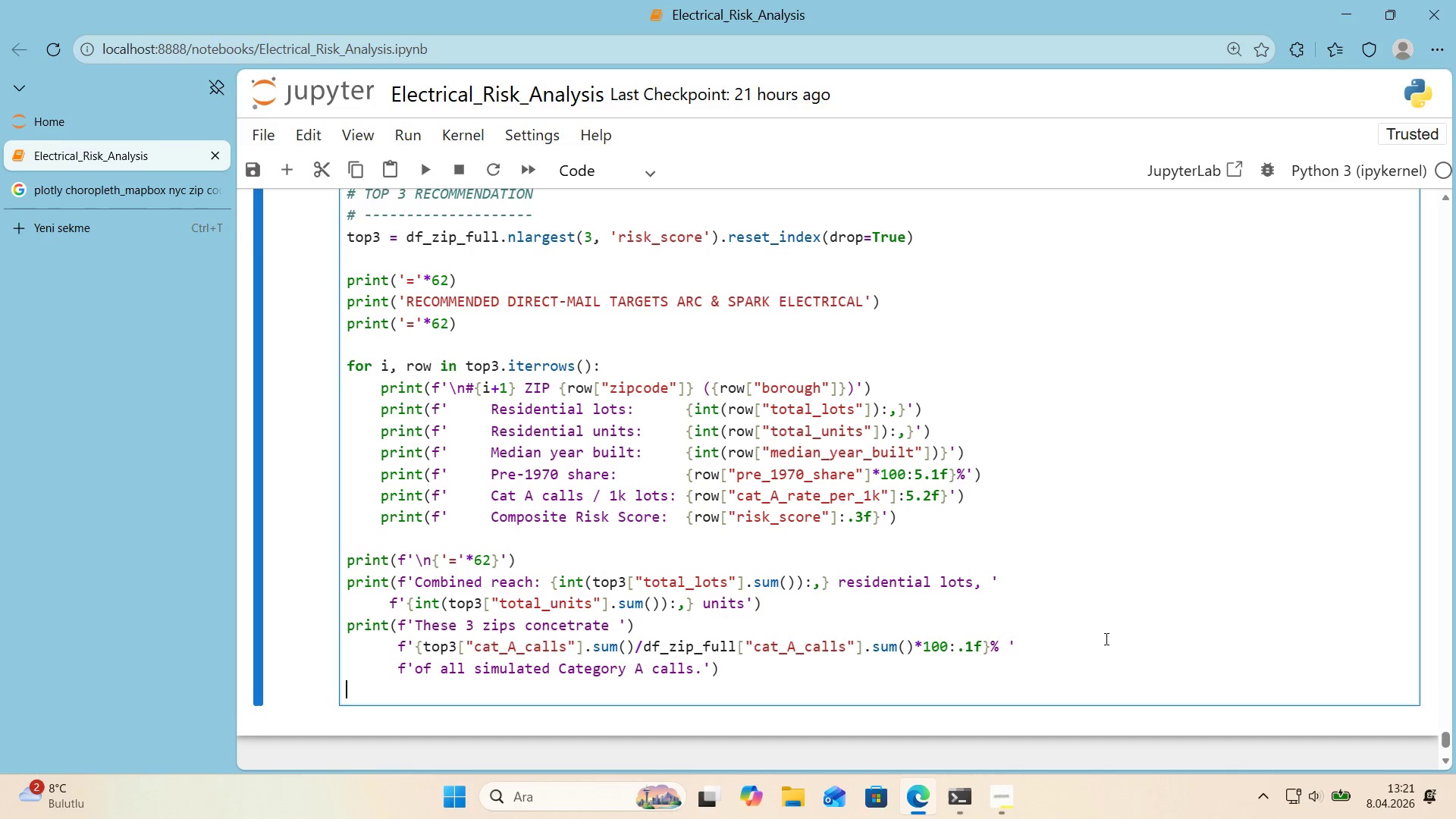 
key(Backspace)
 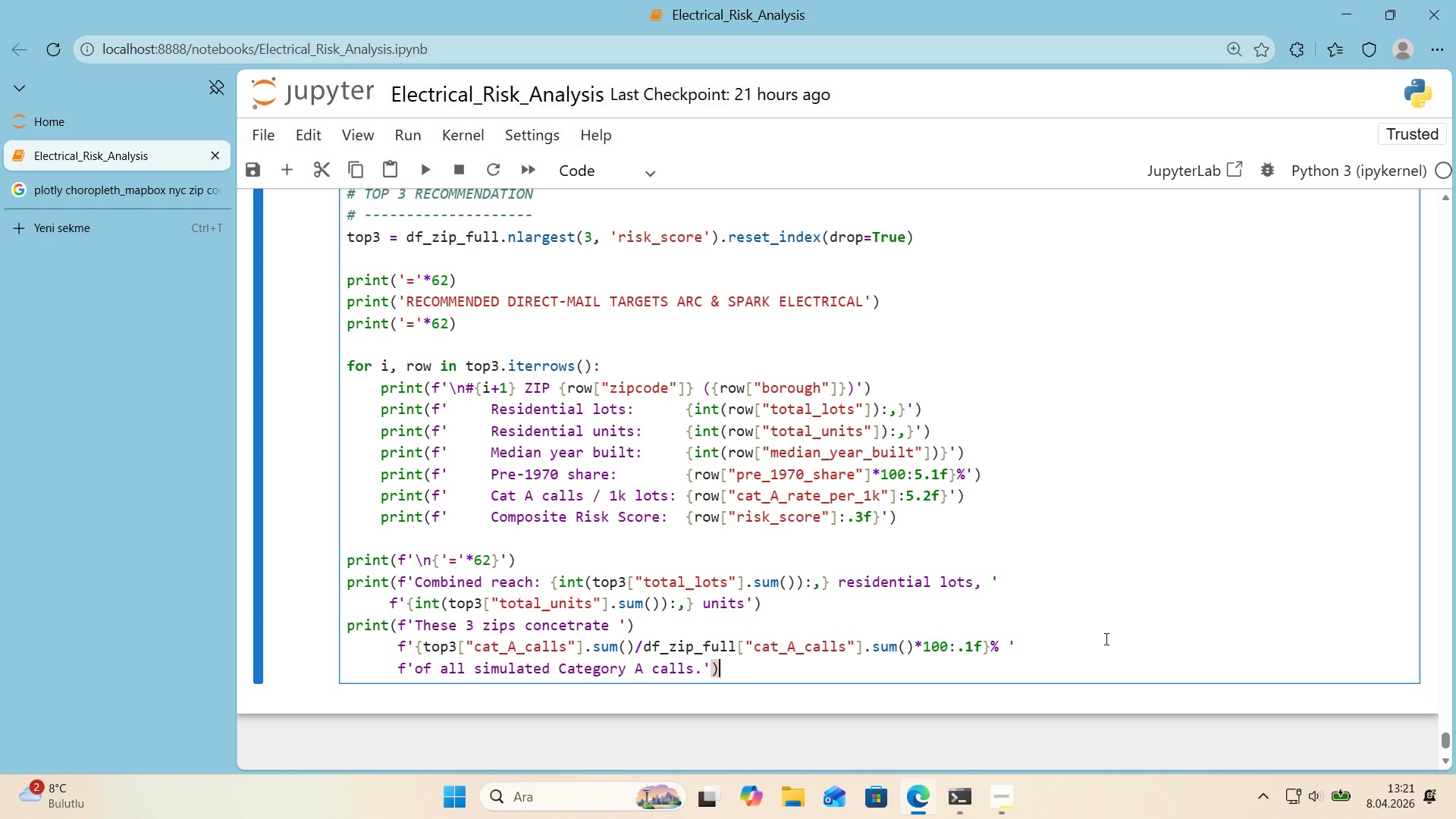 
key(Shift+Enter)
 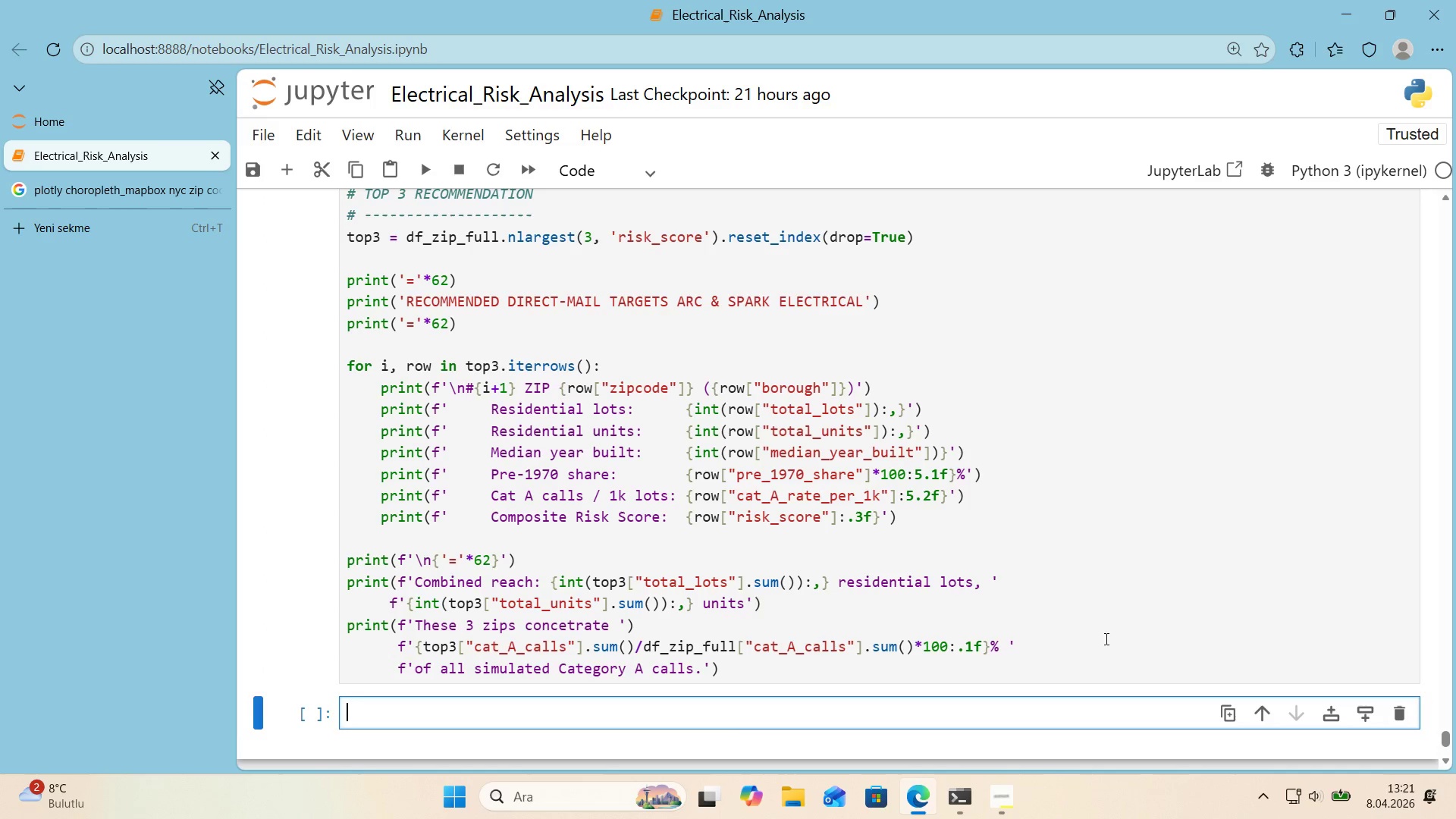 
scroll: coordinate [1067, 629], scroll_direction: down, amount: 1.0
 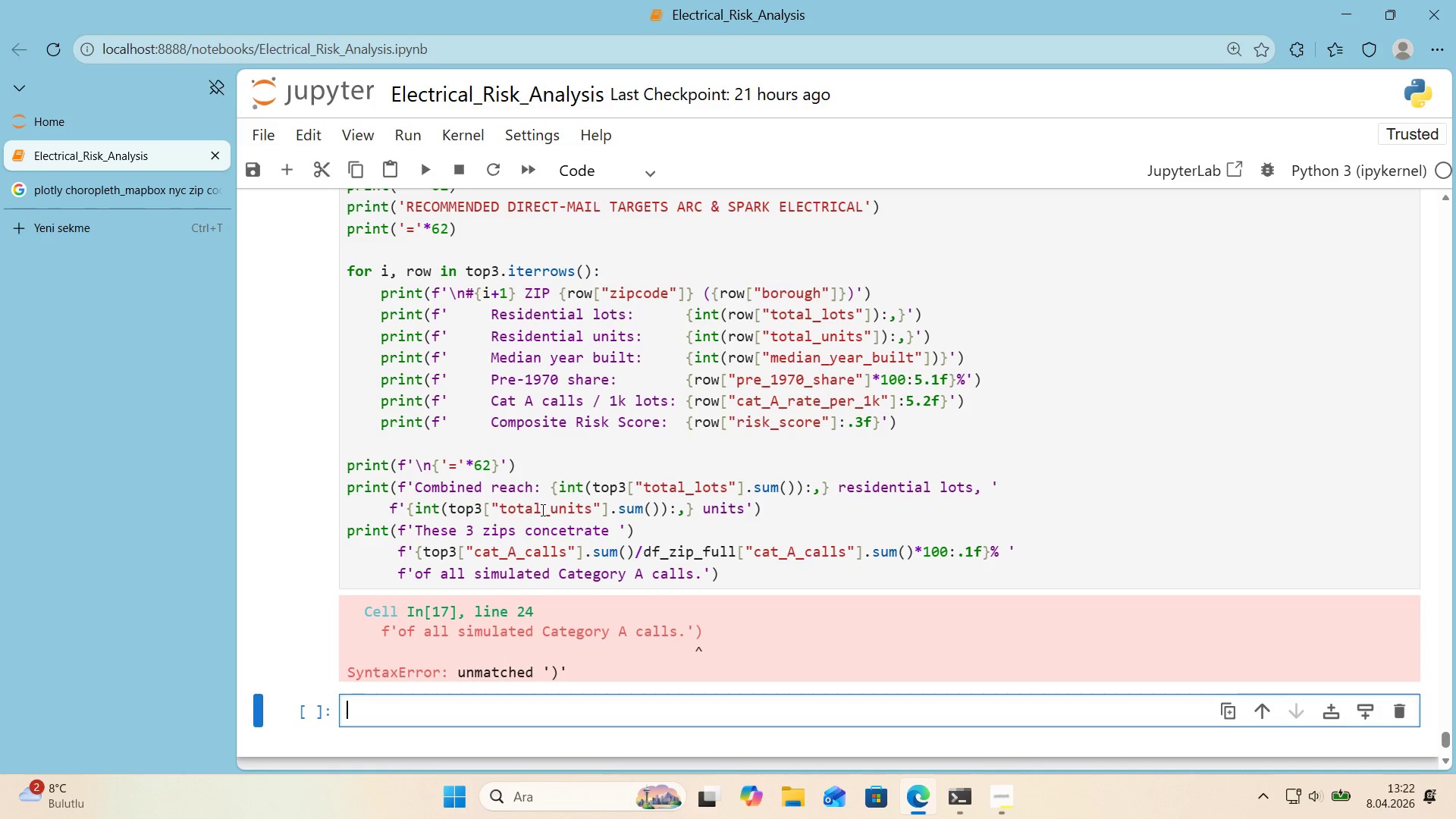 
wait(47.07)
 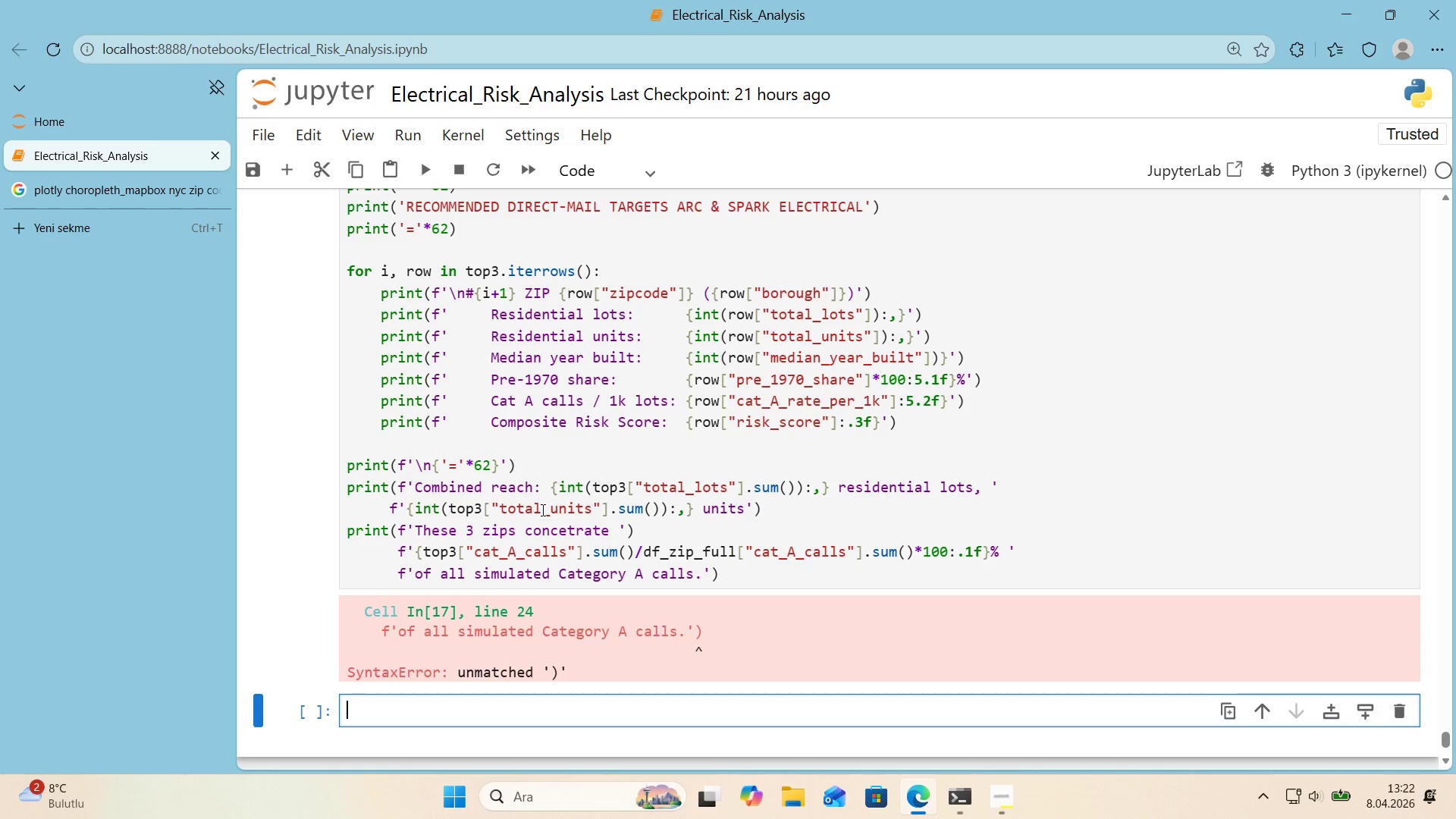 
left_click([644, 531])
 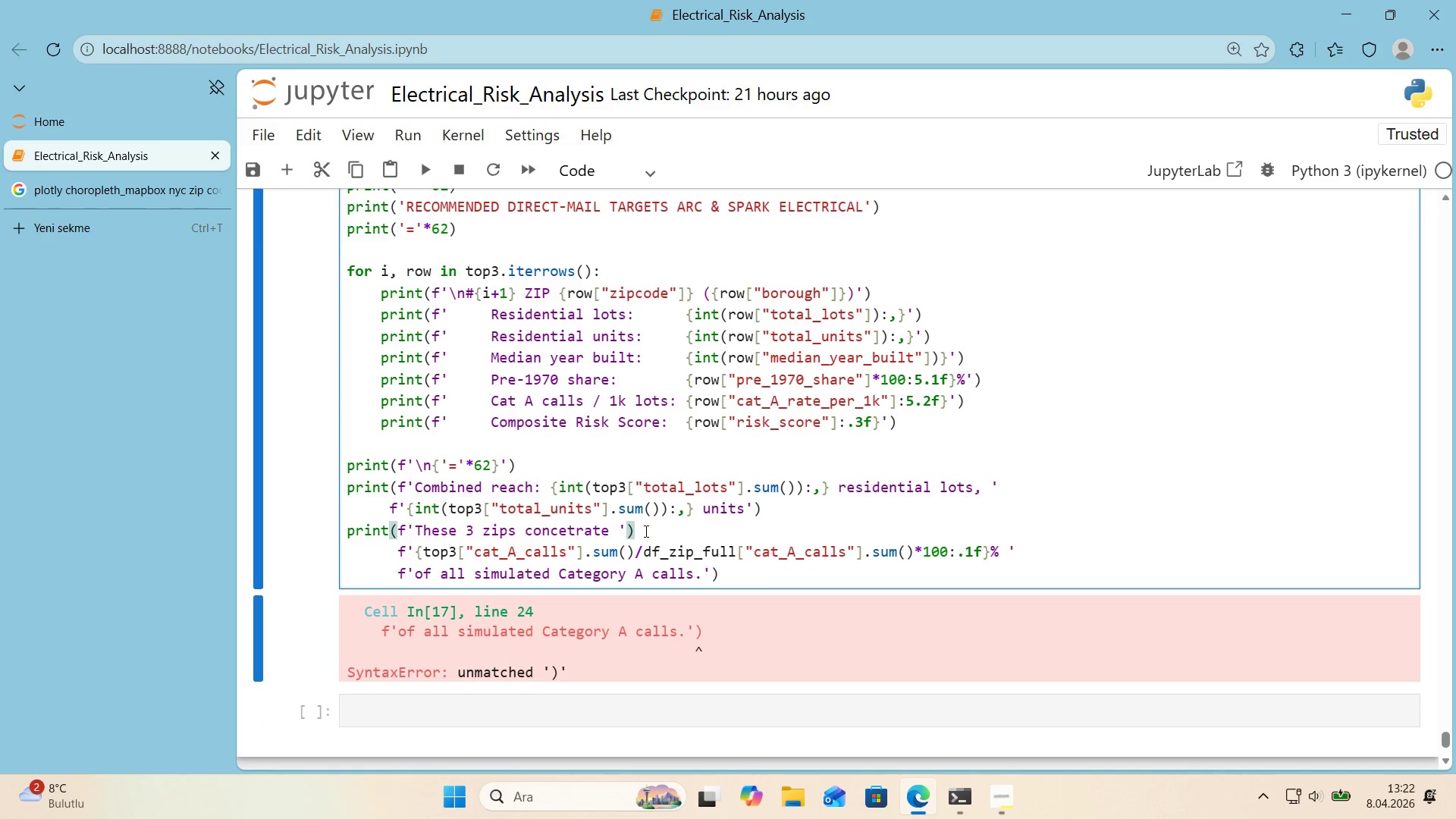 
key(Backspace)
 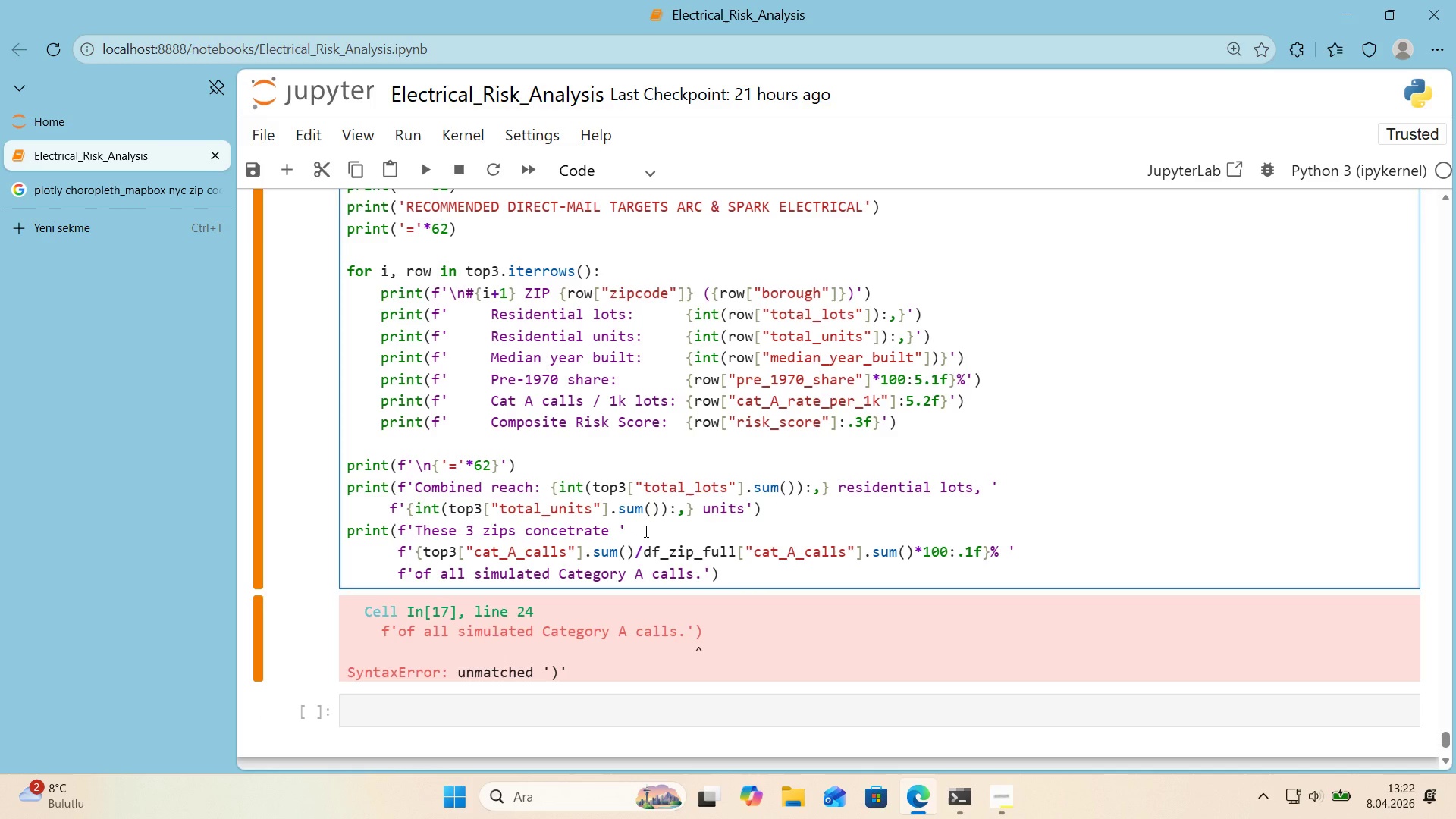 
key(Shift+Enter)
 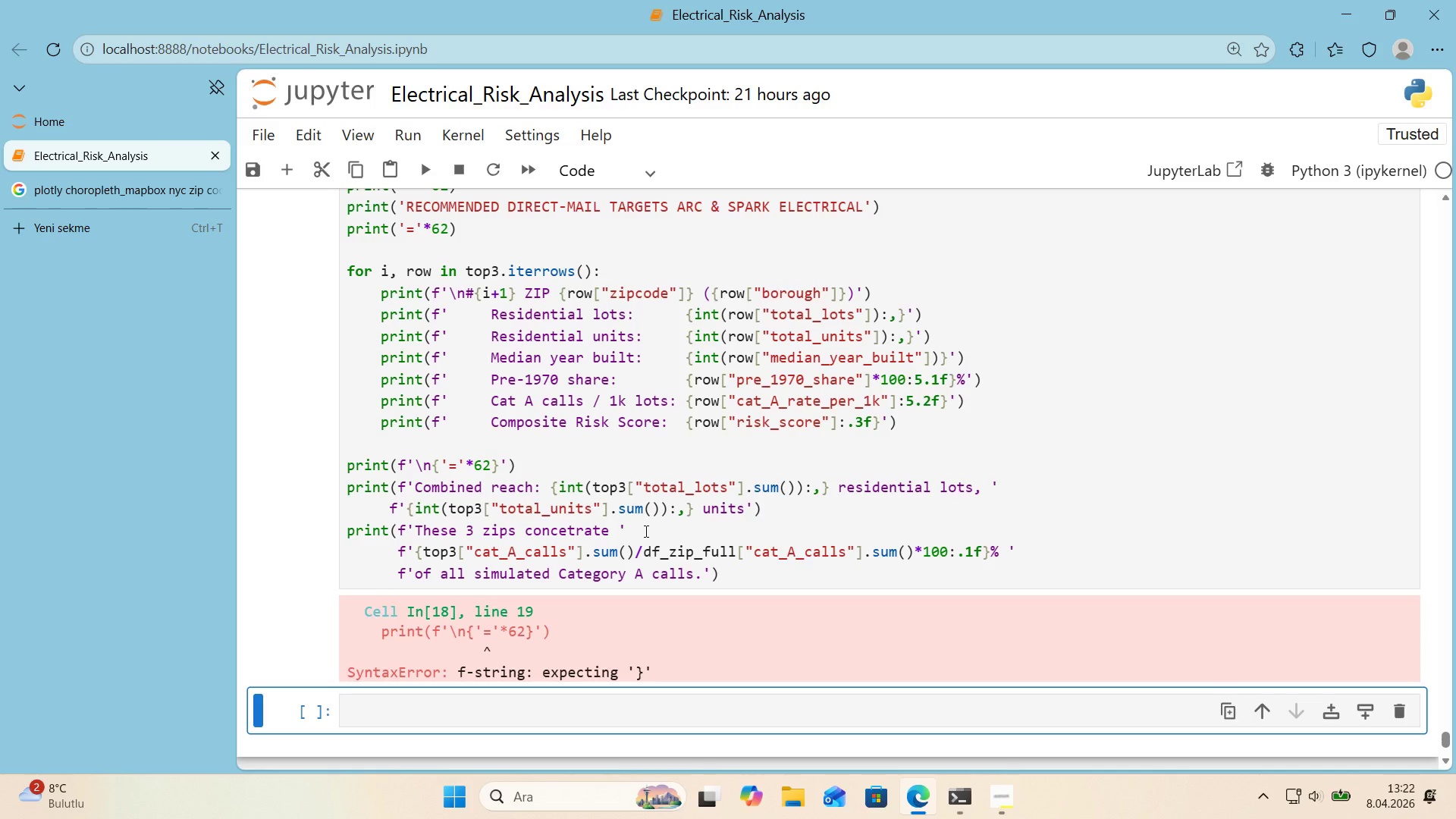 
wait(6.08)
 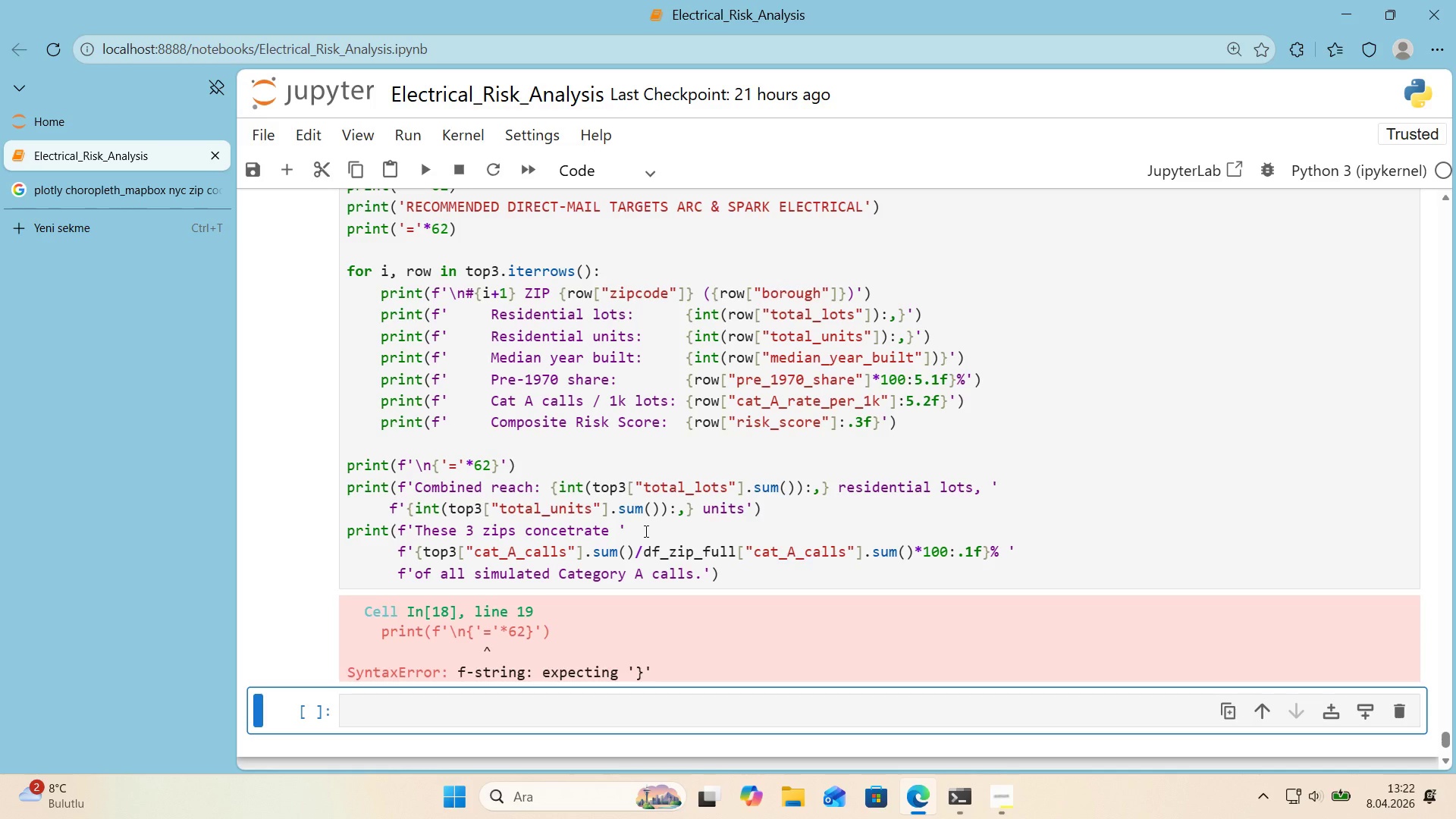 
key(Backquote)
 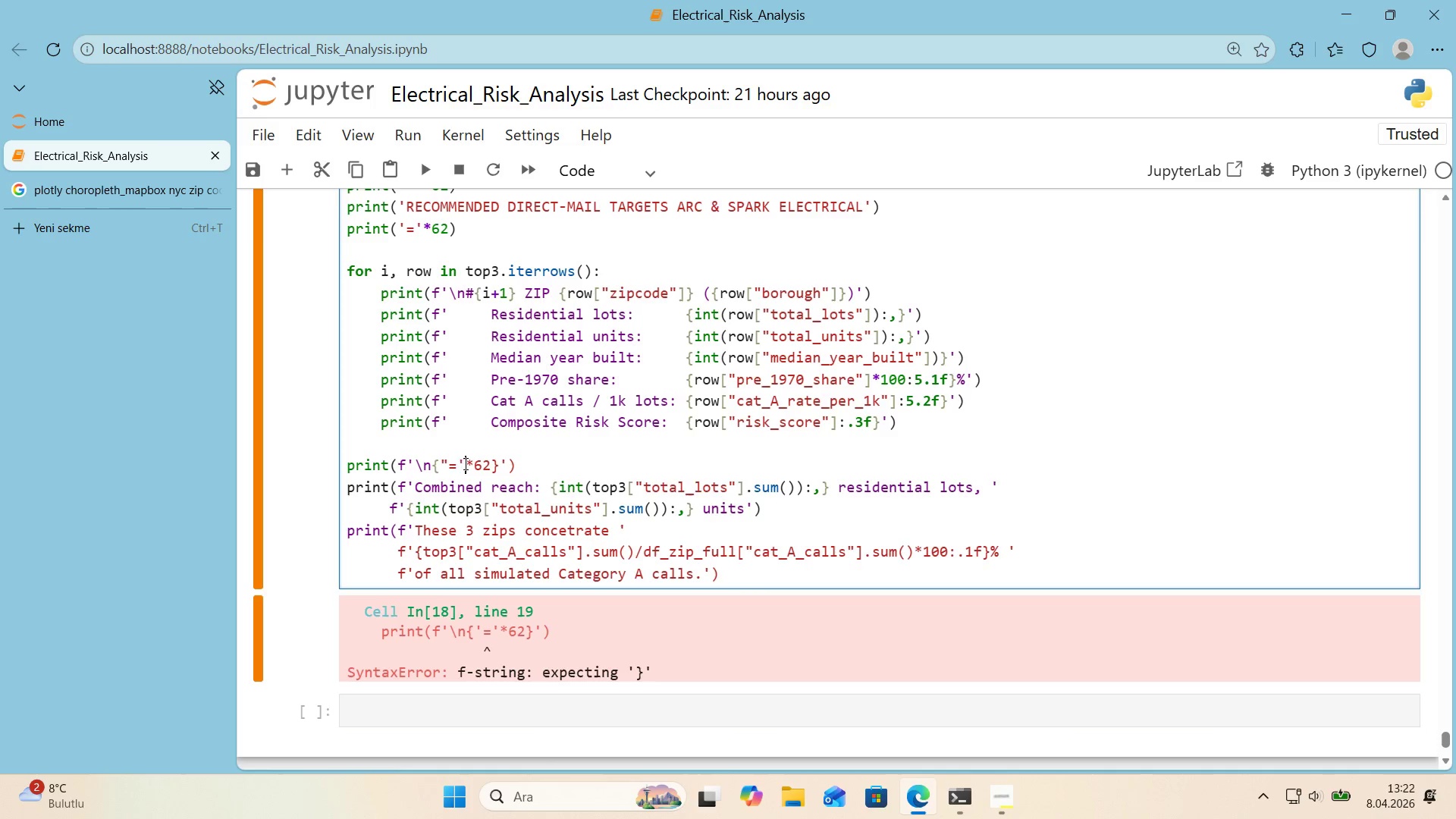 
left_click_drag(start_coordinate=[464, 463], to_coordinate=[460, 466])
 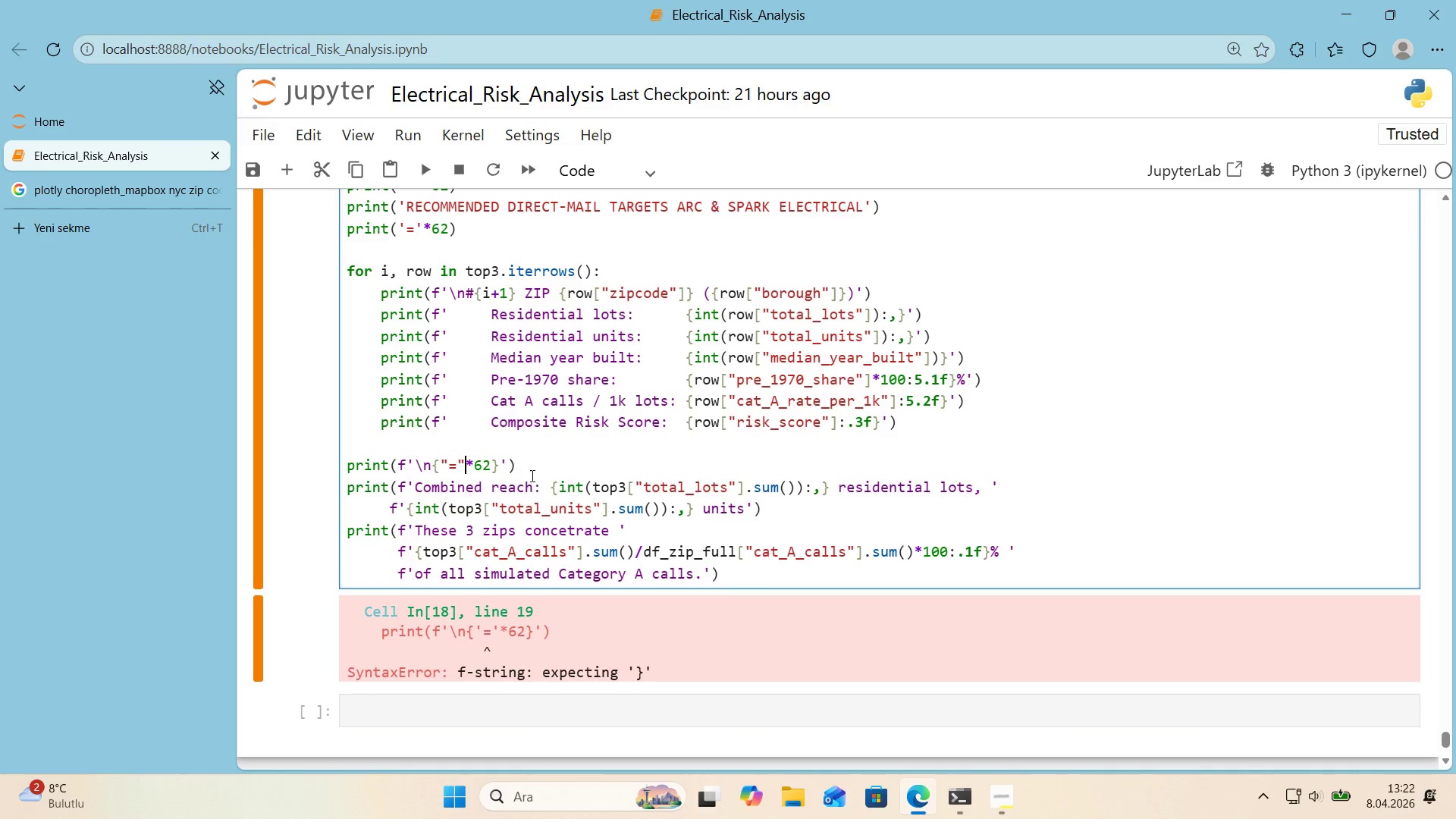 
key(Backquote)
 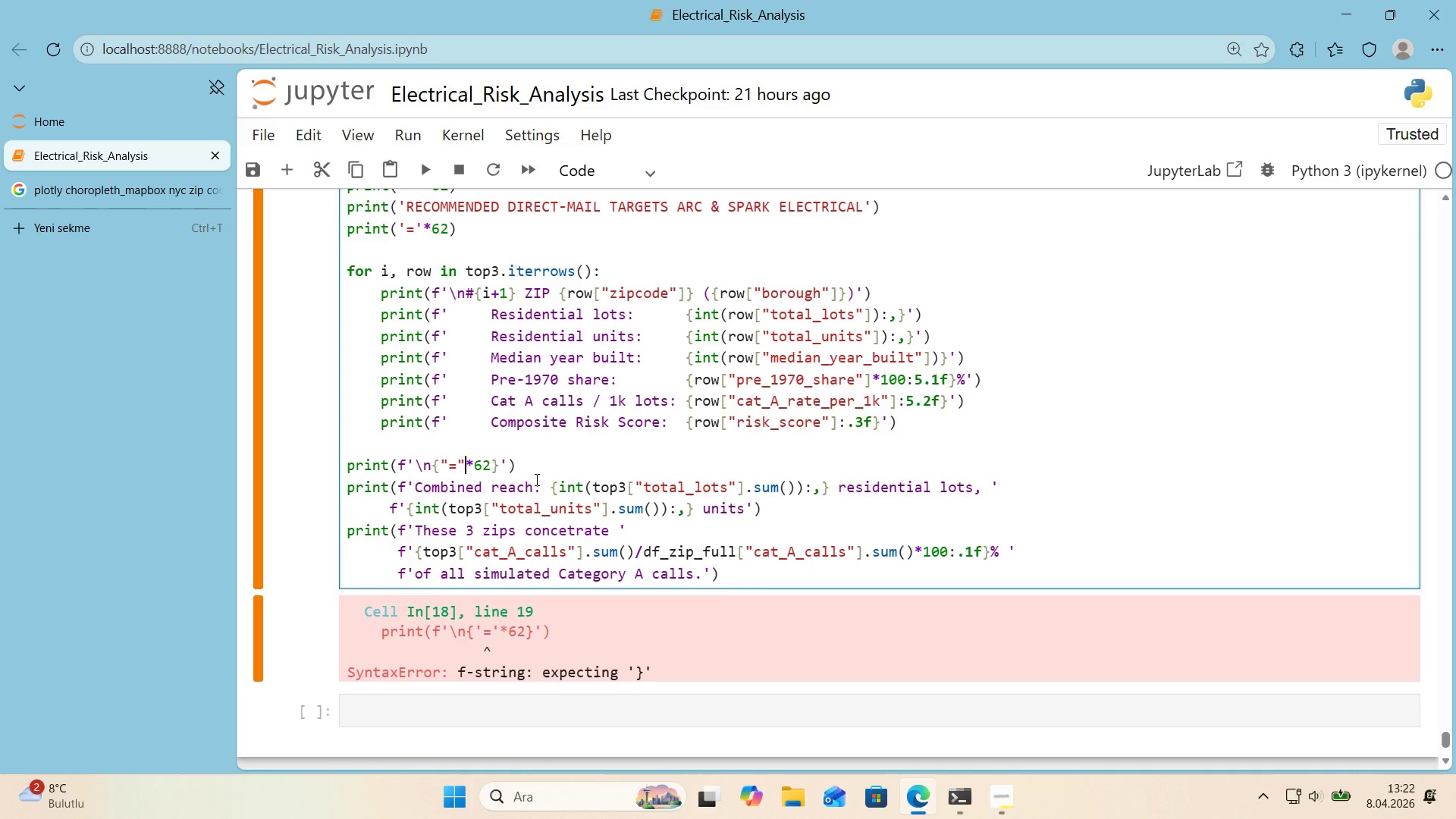 
key(Shift+Enter)
 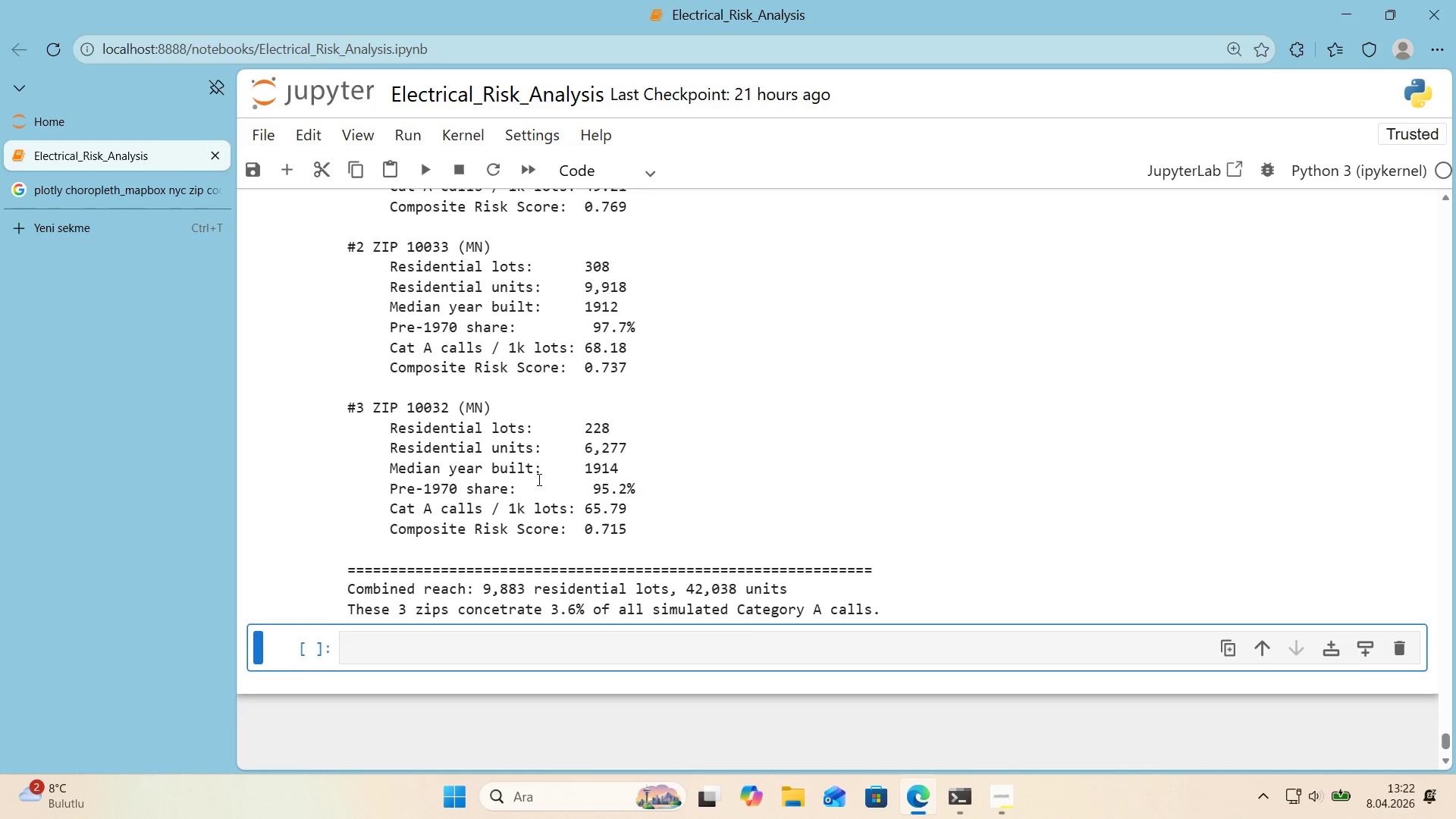 
scroll: coordinate [538, 479], scroll_direction: up, amount: 2.0
 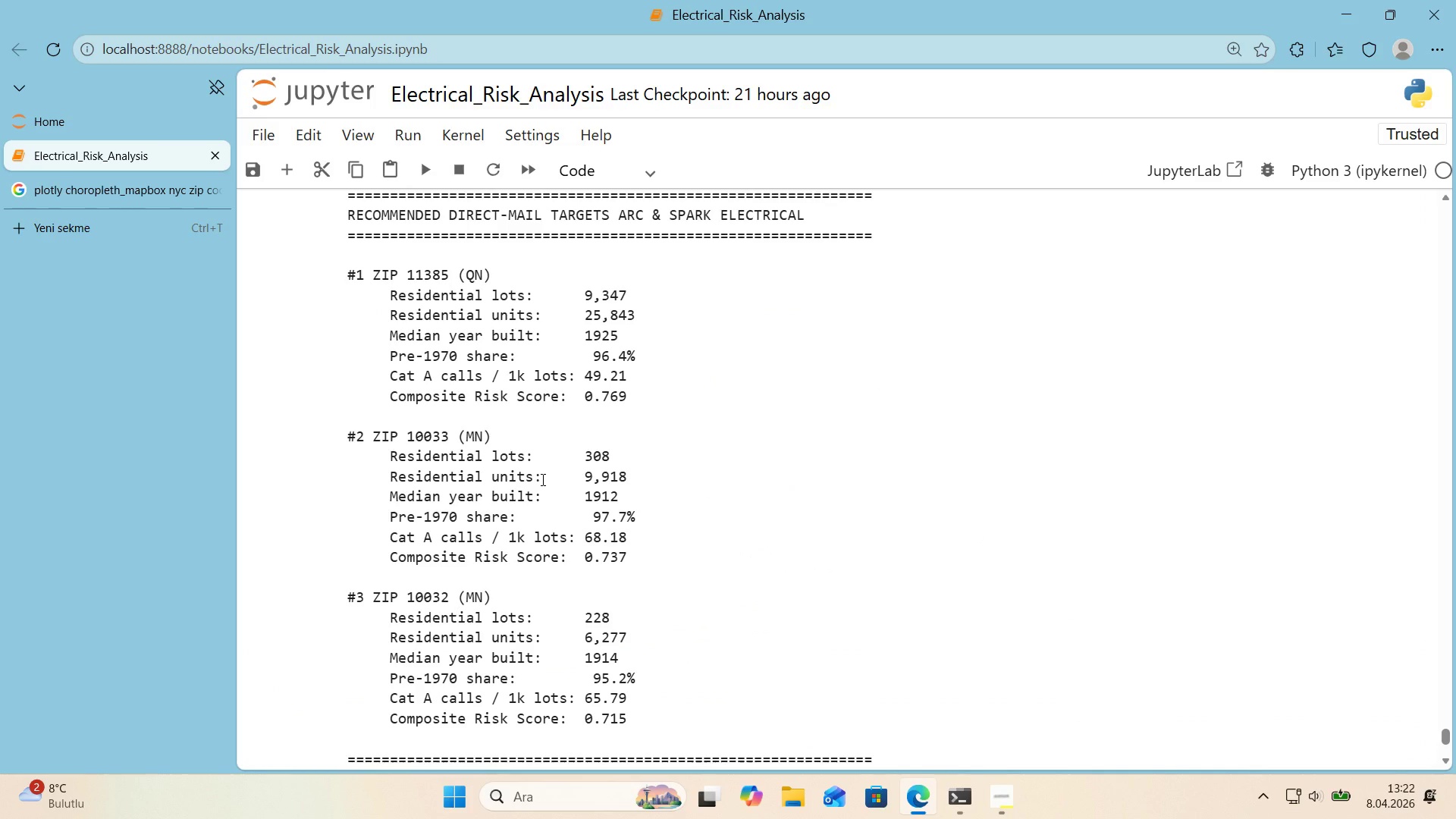 
scroll: coordinate [541, 479], scroll_direction: down, amount: 1.0
 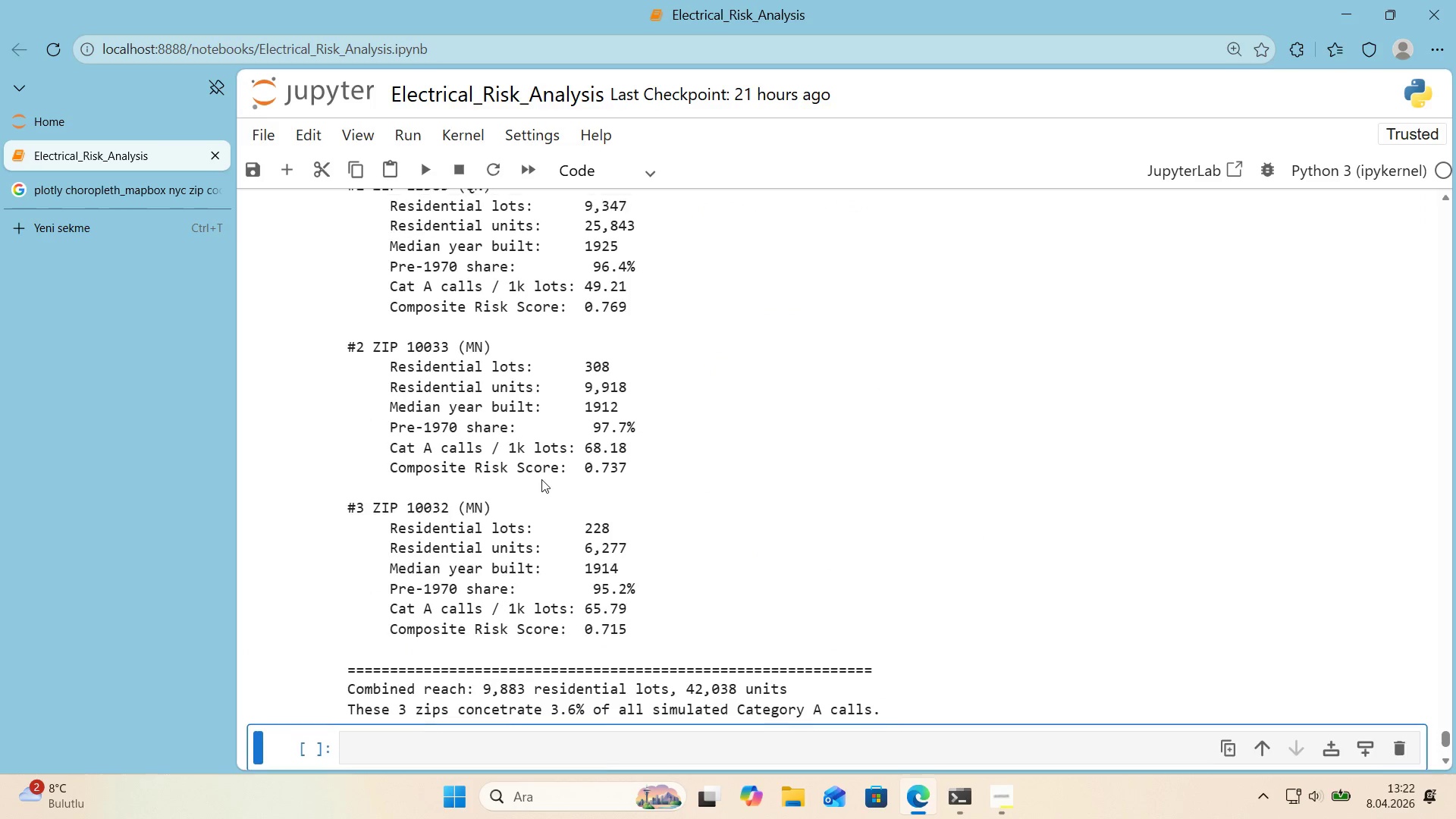 
scroll: coordinate [541, 479], scroll_direction: up, amount: 1.0
 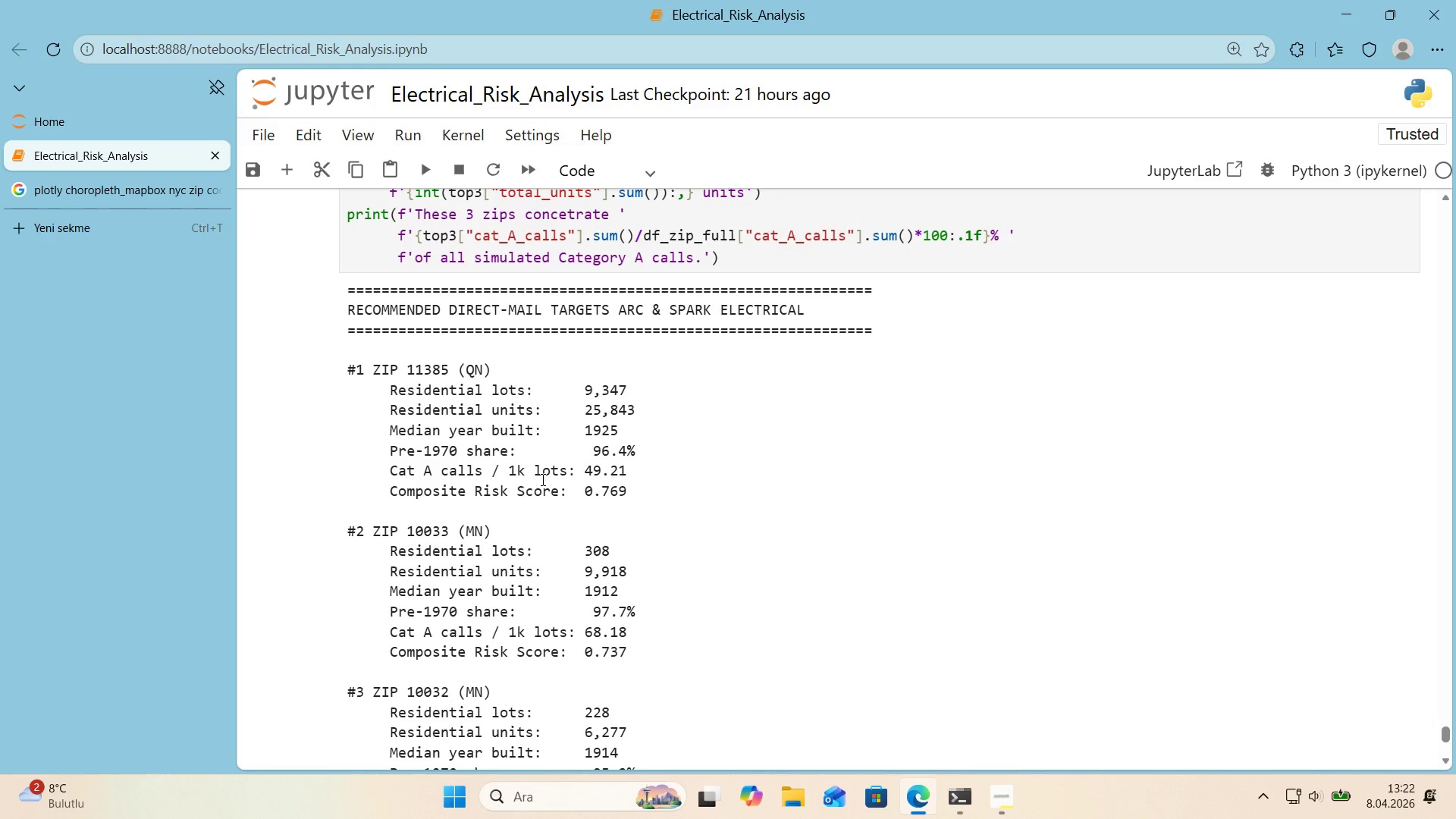 
scroll: coordinate [541, 479], scroll_direction: down, amount: 1.0
 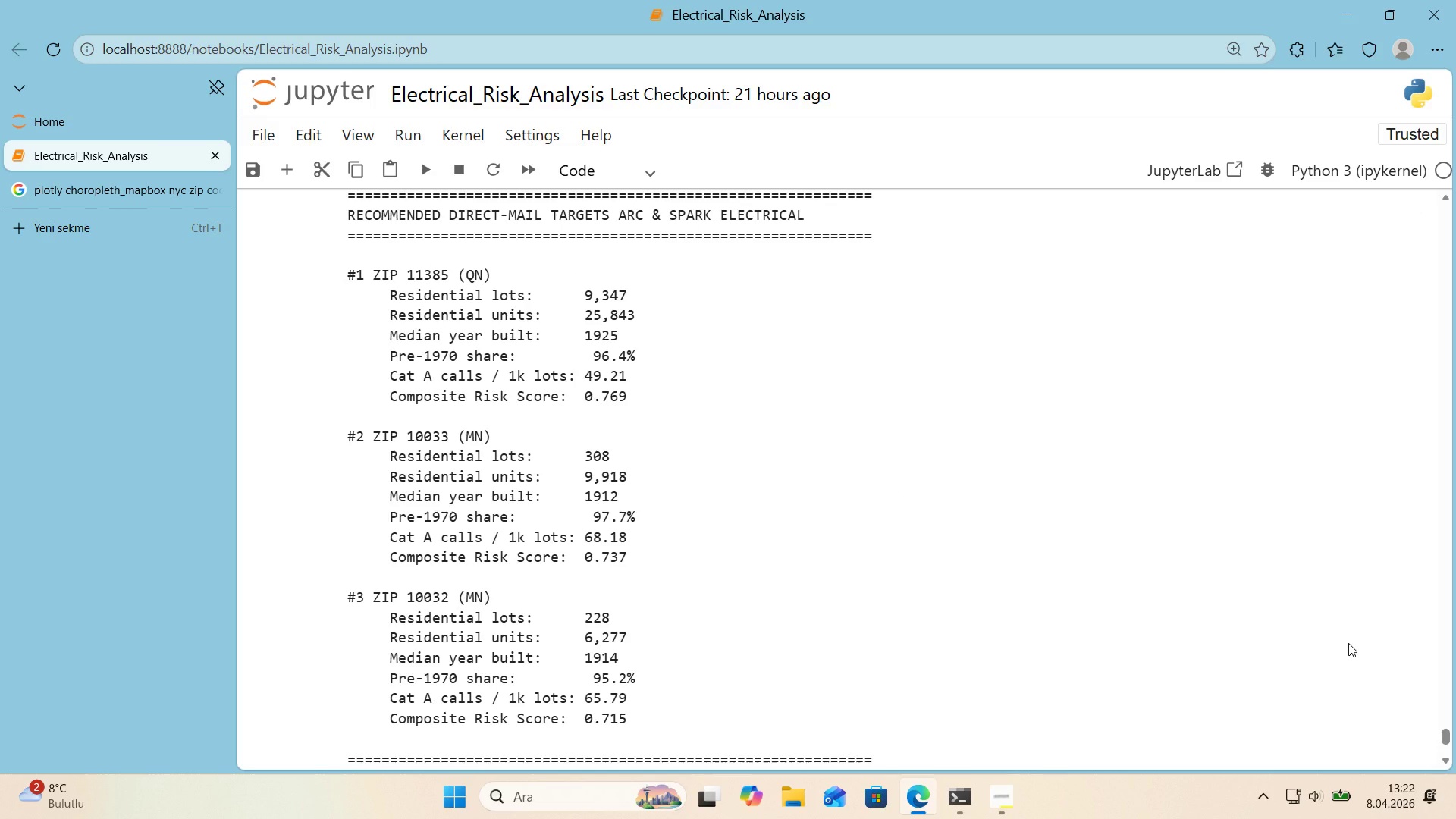 
wait(12.35)
 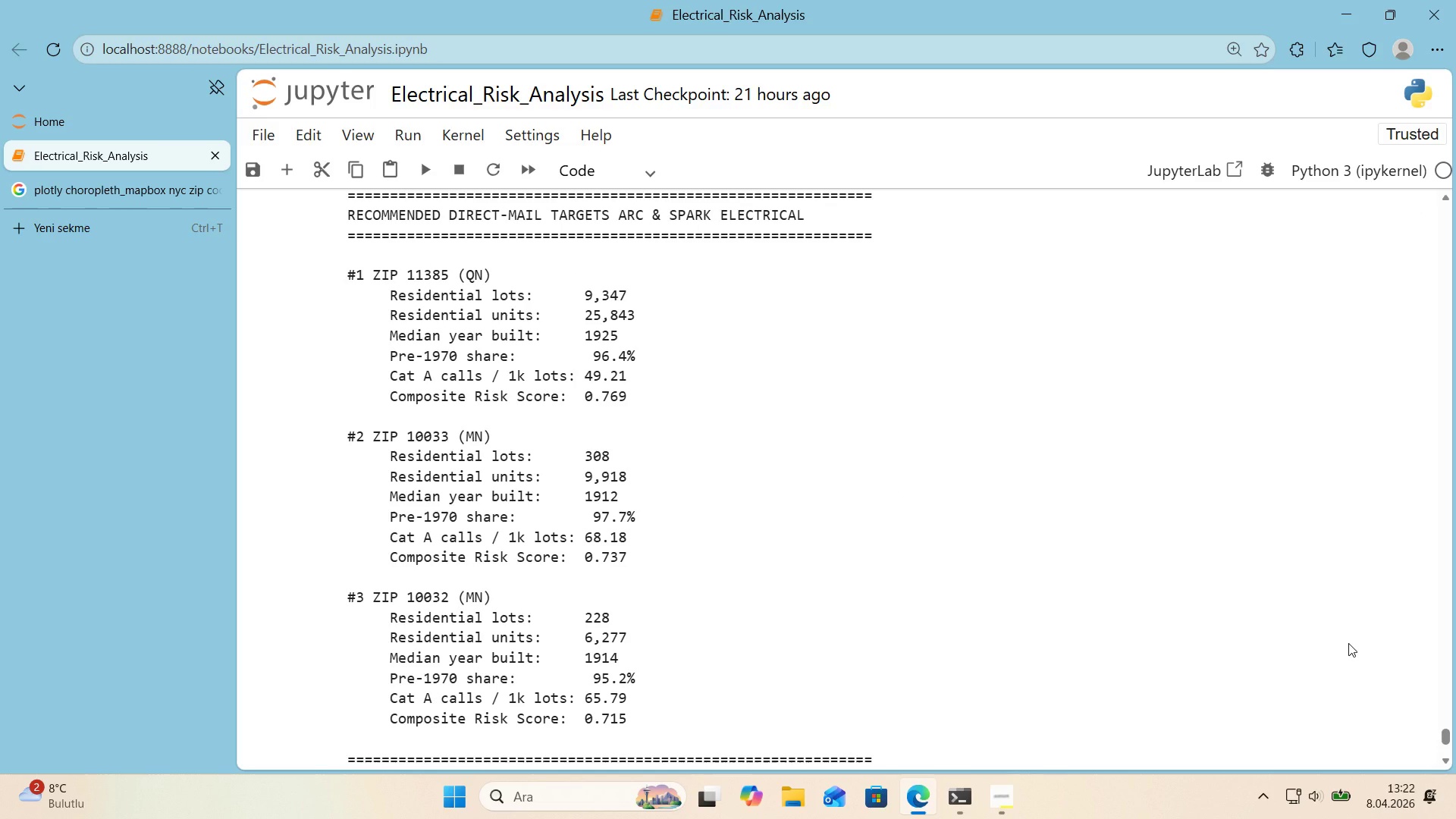 
scroll: coordinate [1367, 656], scroll_direction: down, amount: 1.0
 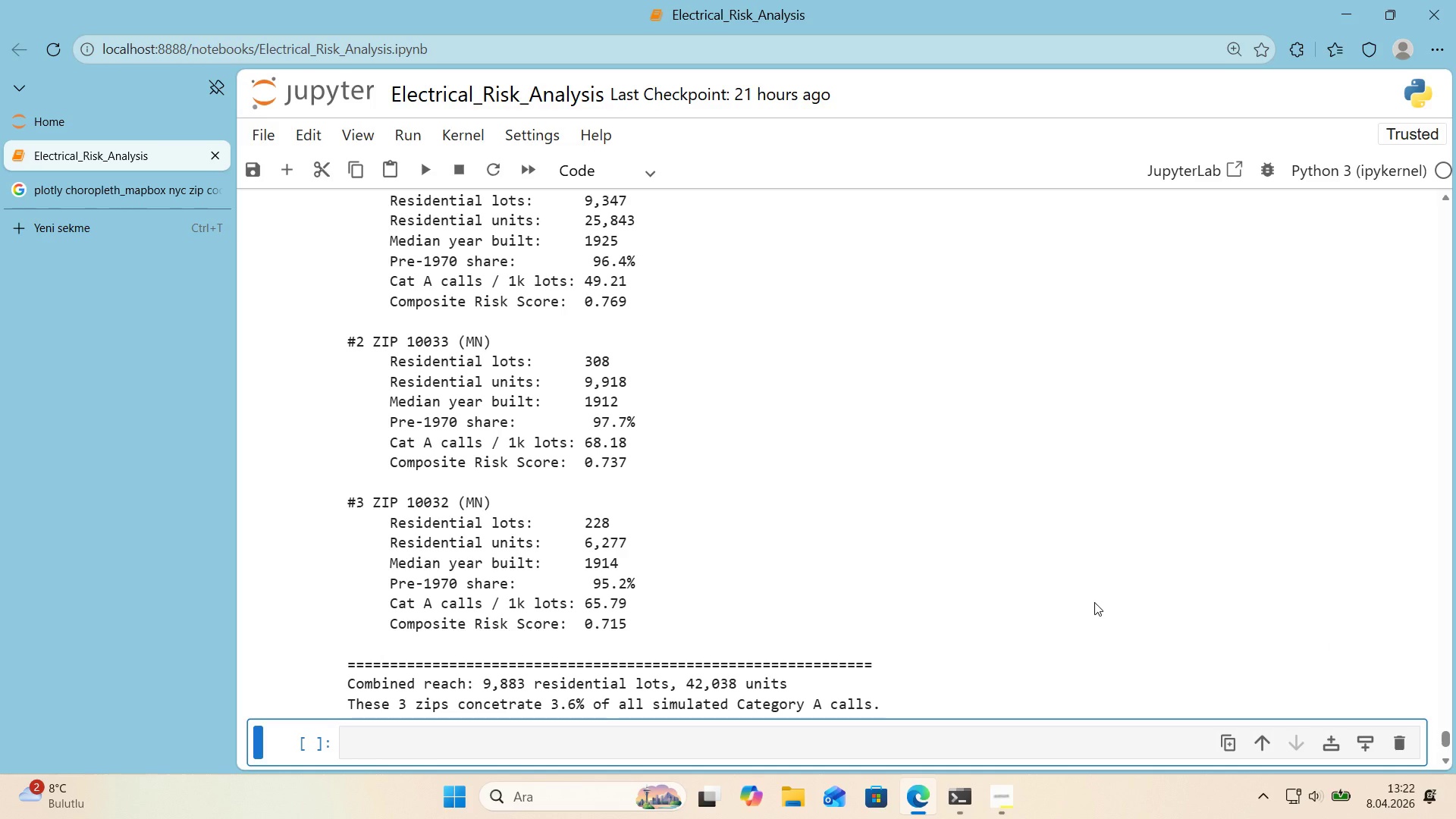 
wait(15.98)
 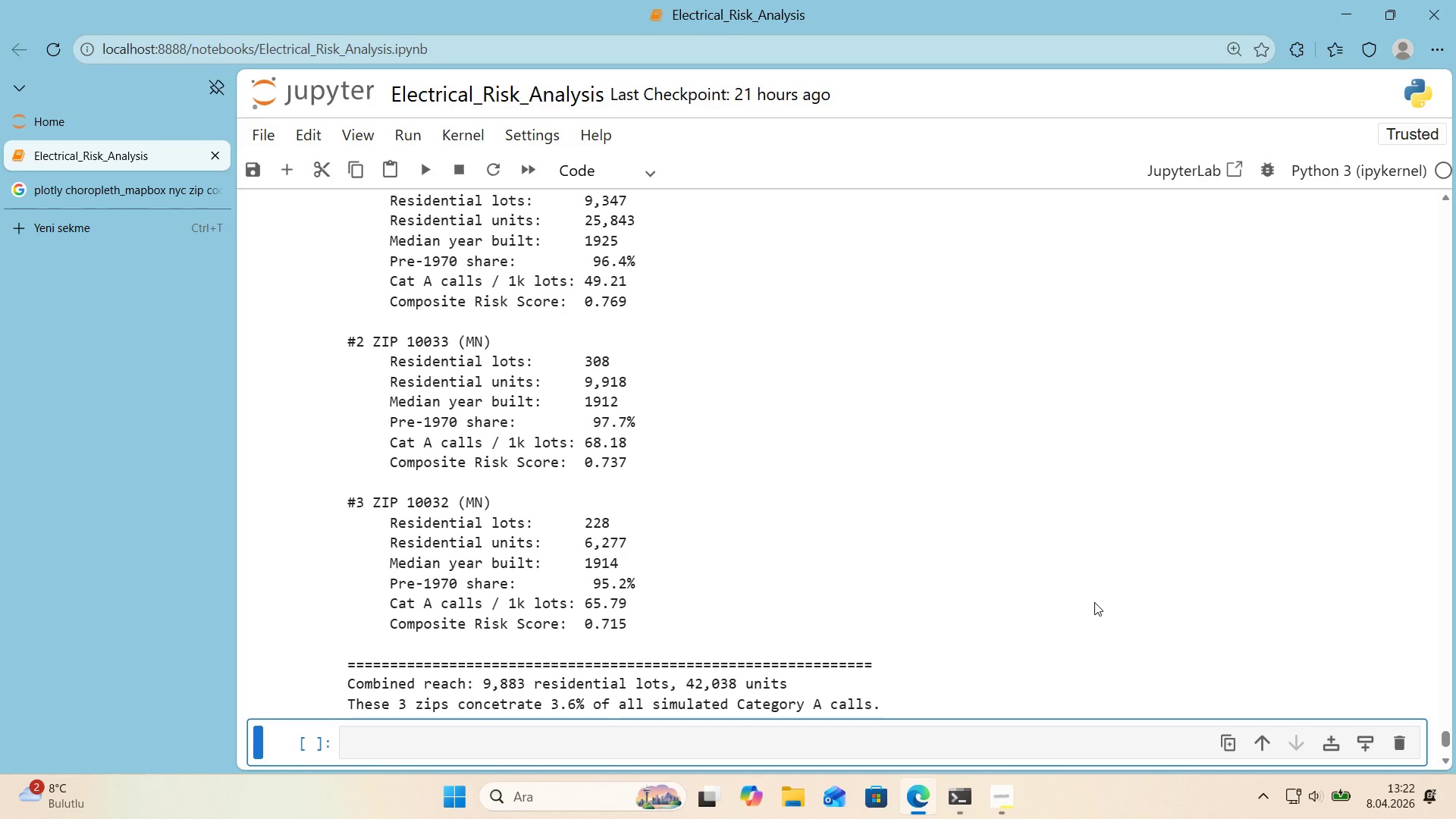 
scroll: coordinate [1094, 602], scroll_direction: up, amount: 3.0
 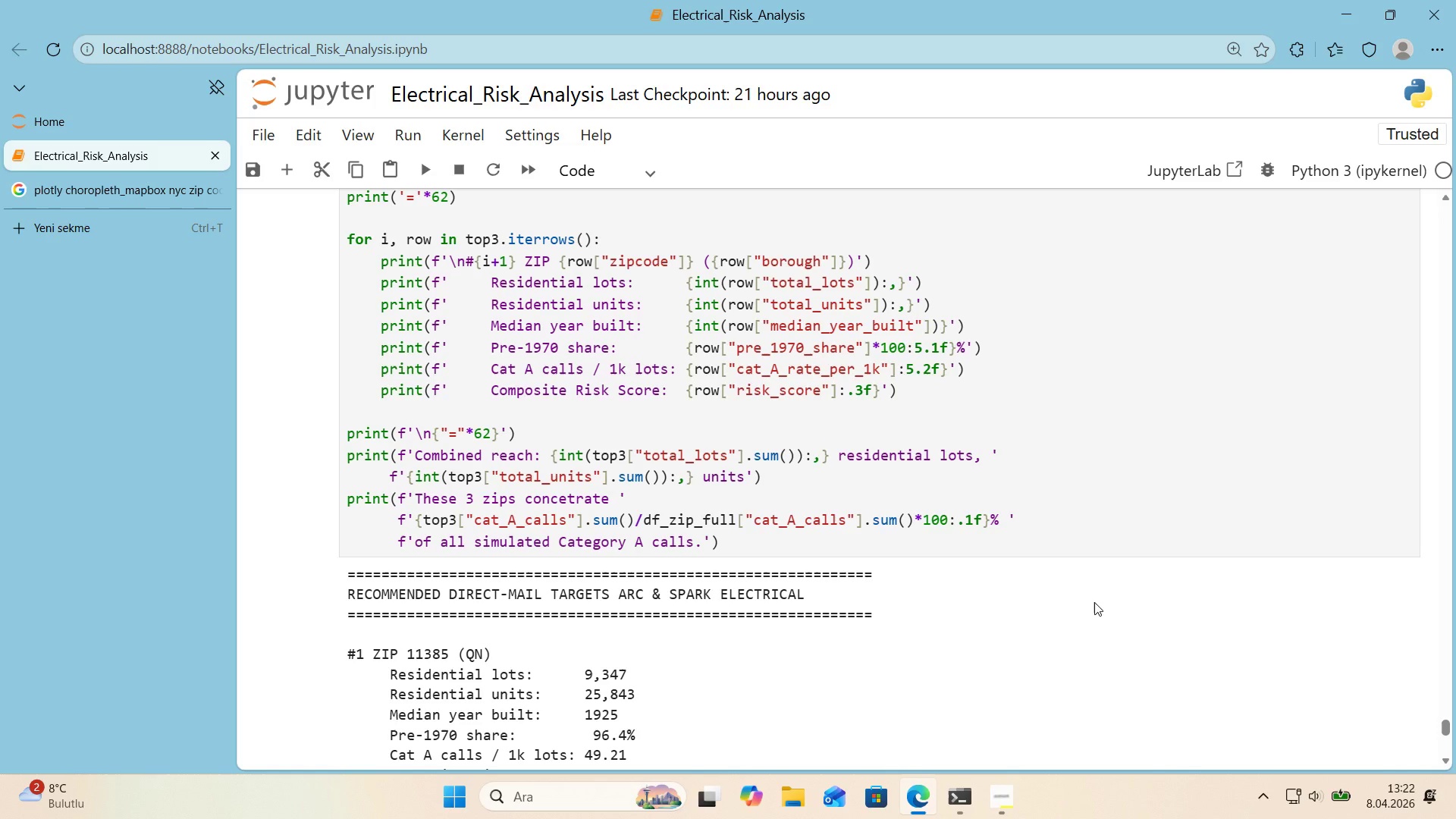 
scroll: coordinate [1084, 602], scroll_direction: down, amount: 6.0
 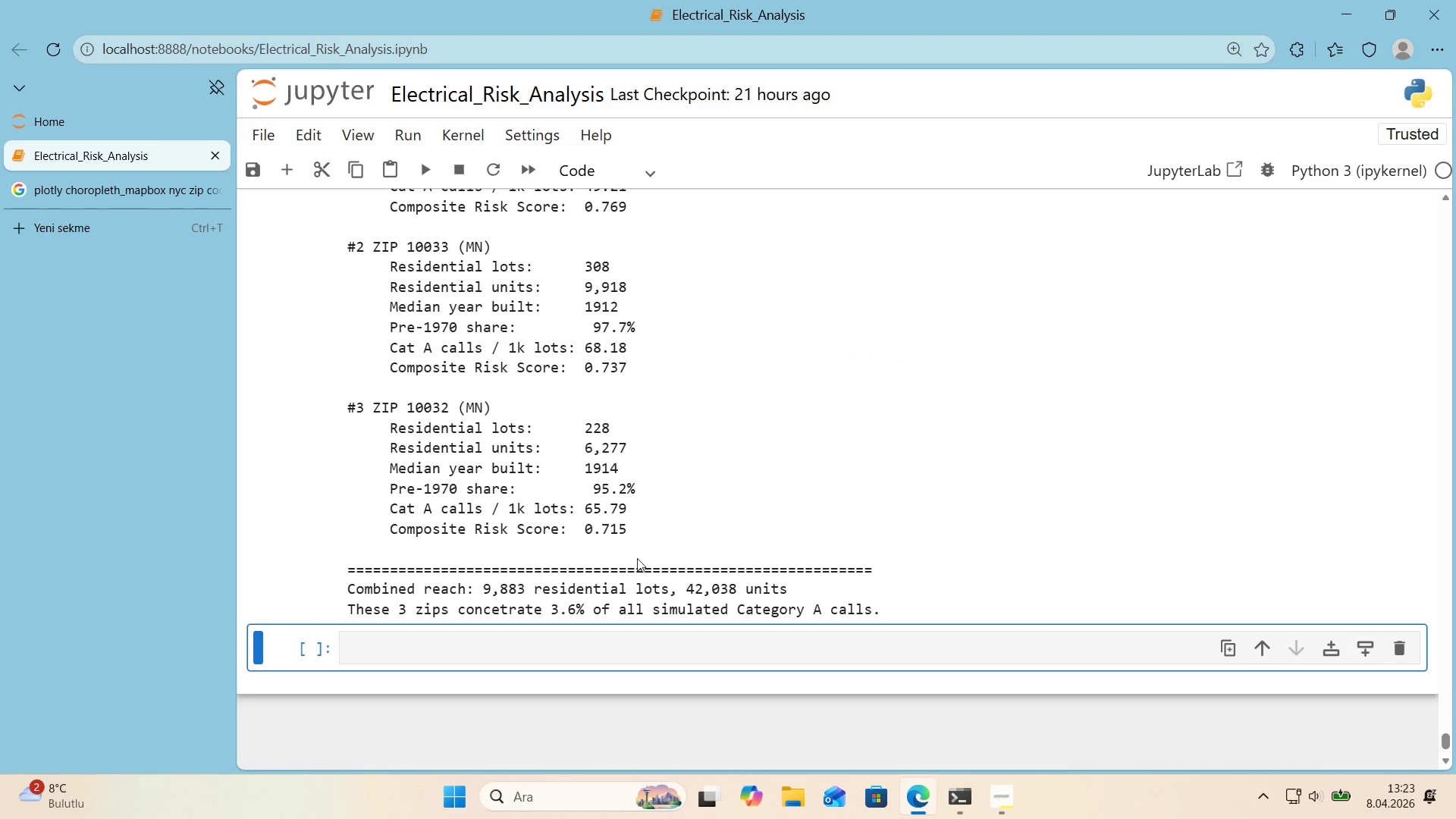 
scroll: coordinate [663, 546], scroll_direction: up, amount: 3.0
 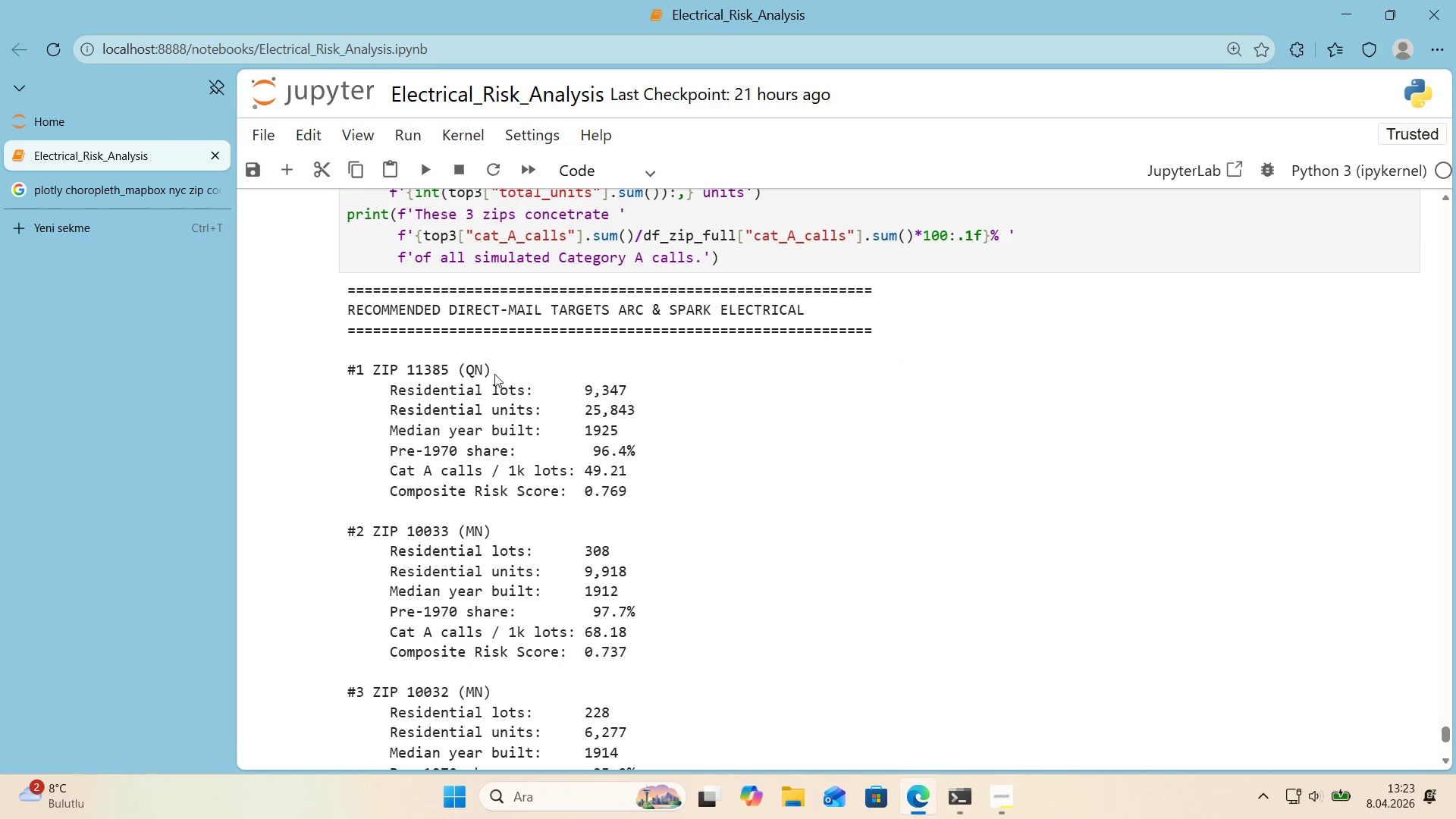 
scroll: coordinate [491, 431], scroll_direction: down, amount: 2.0
 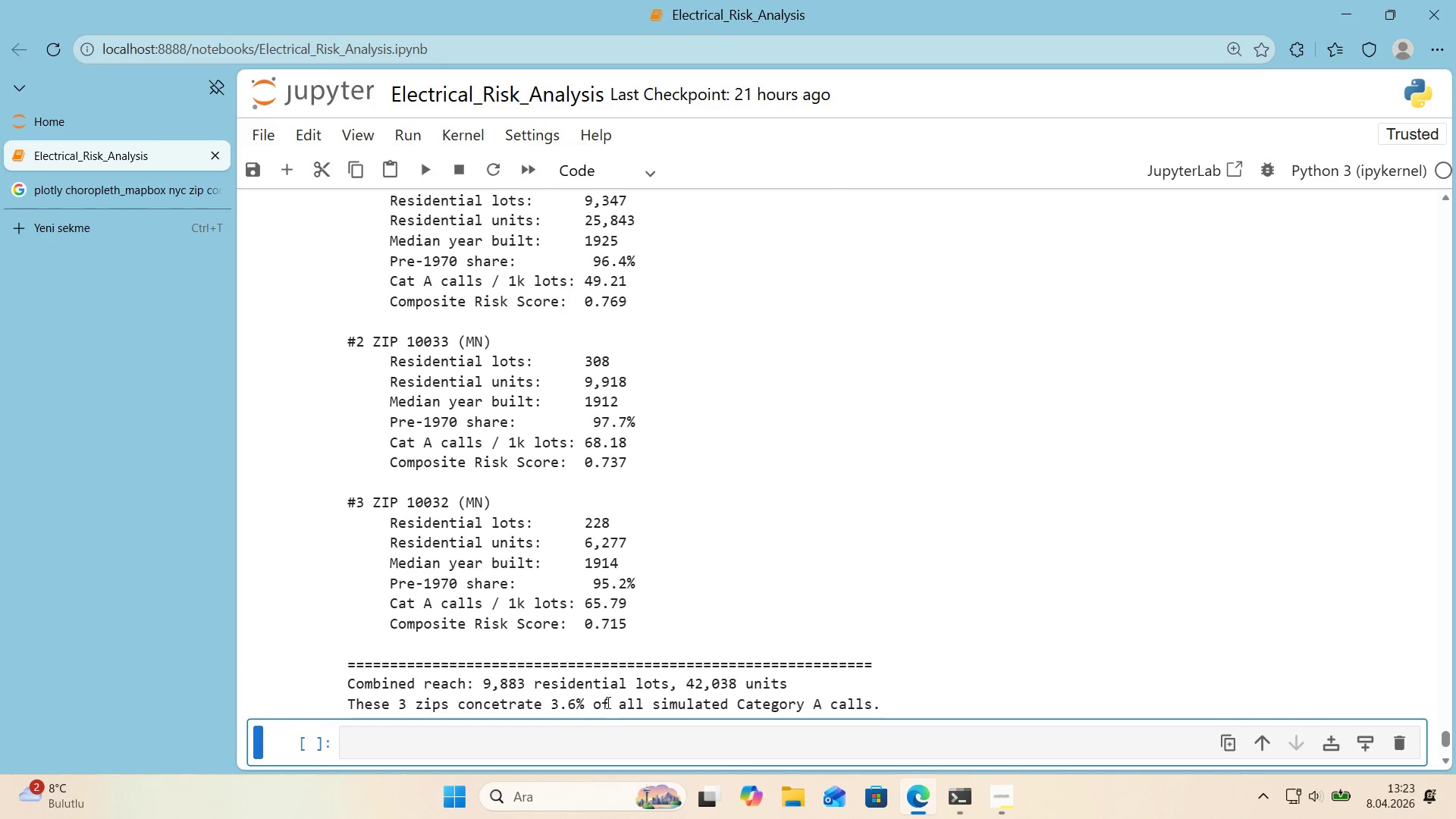 
scroll: coordinate [609, 342], scroll_direction: up, amount: 2.0
 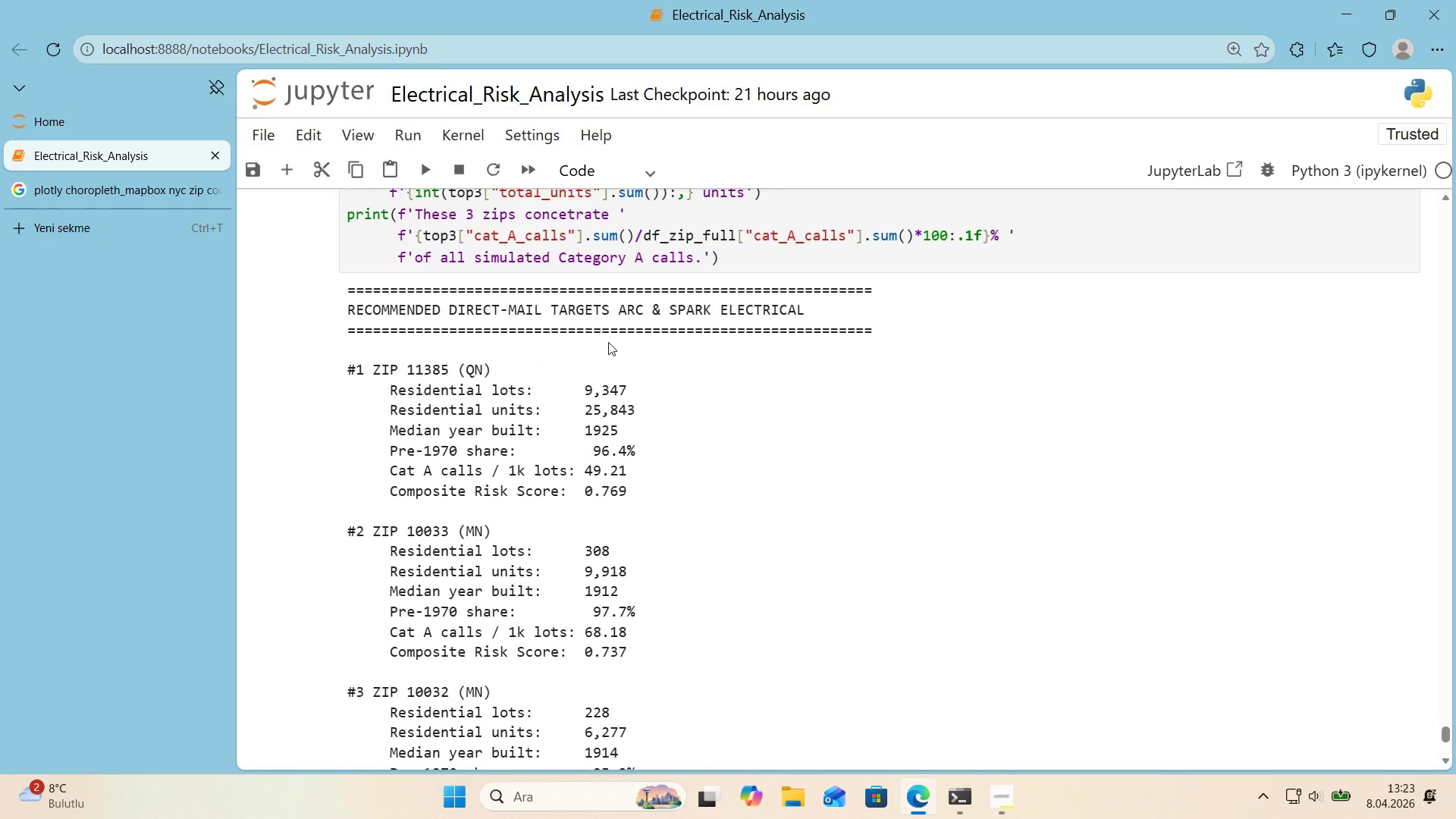 
scroll: coordinate [607, 342], scroll_direction: down, amount: 4.0
 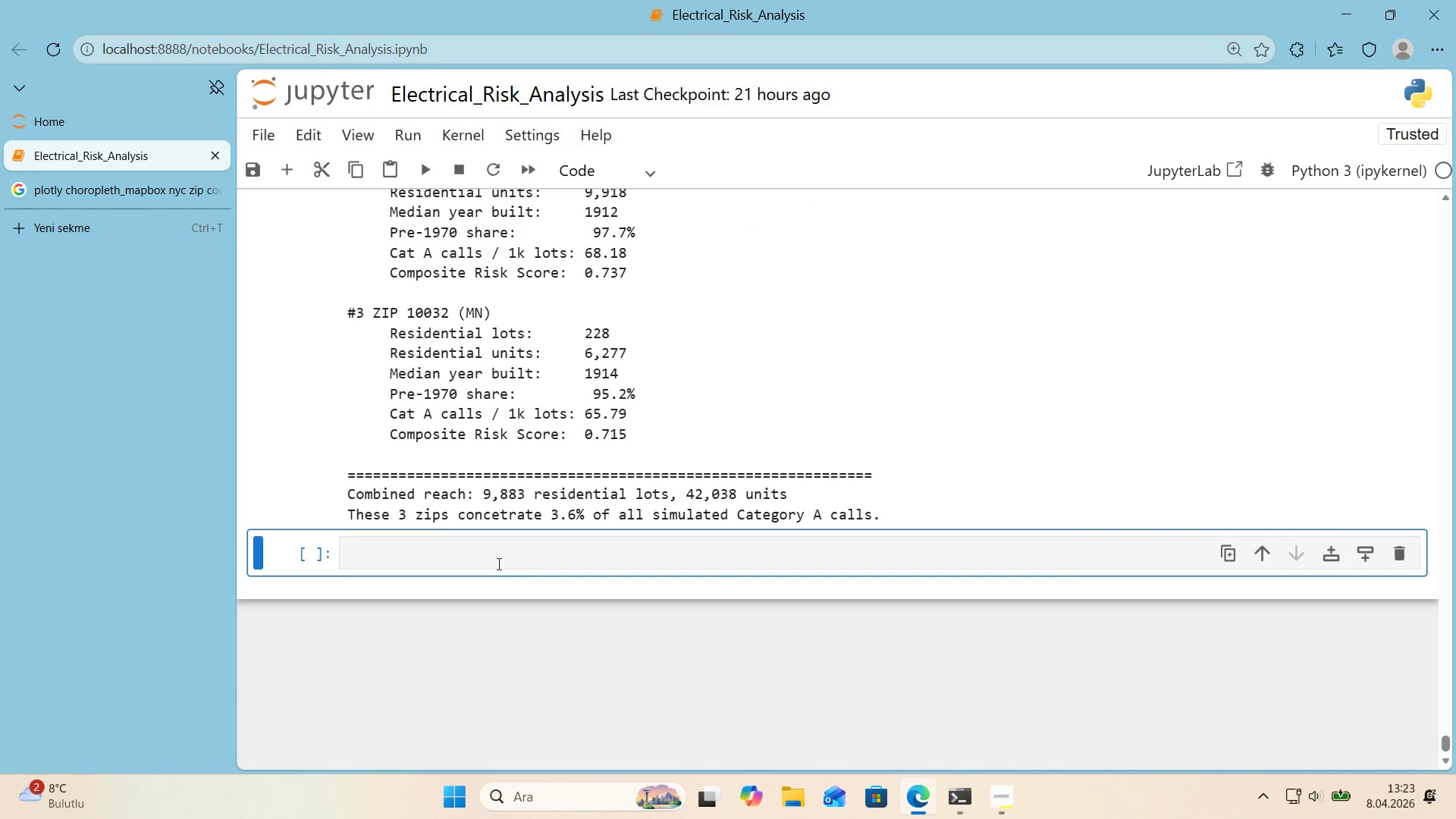 
left_click([498, 556])
 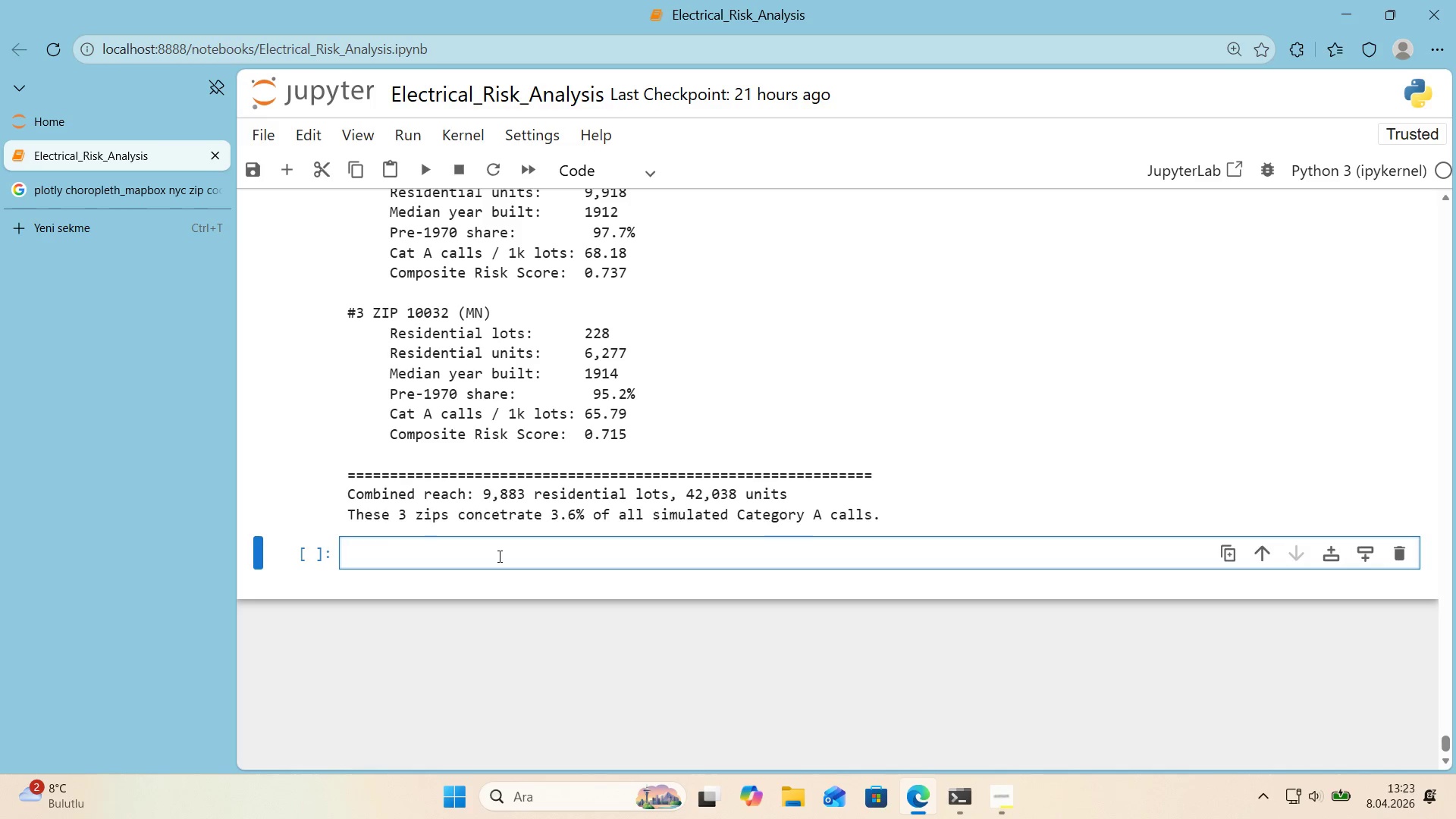 
wait(15.72)
 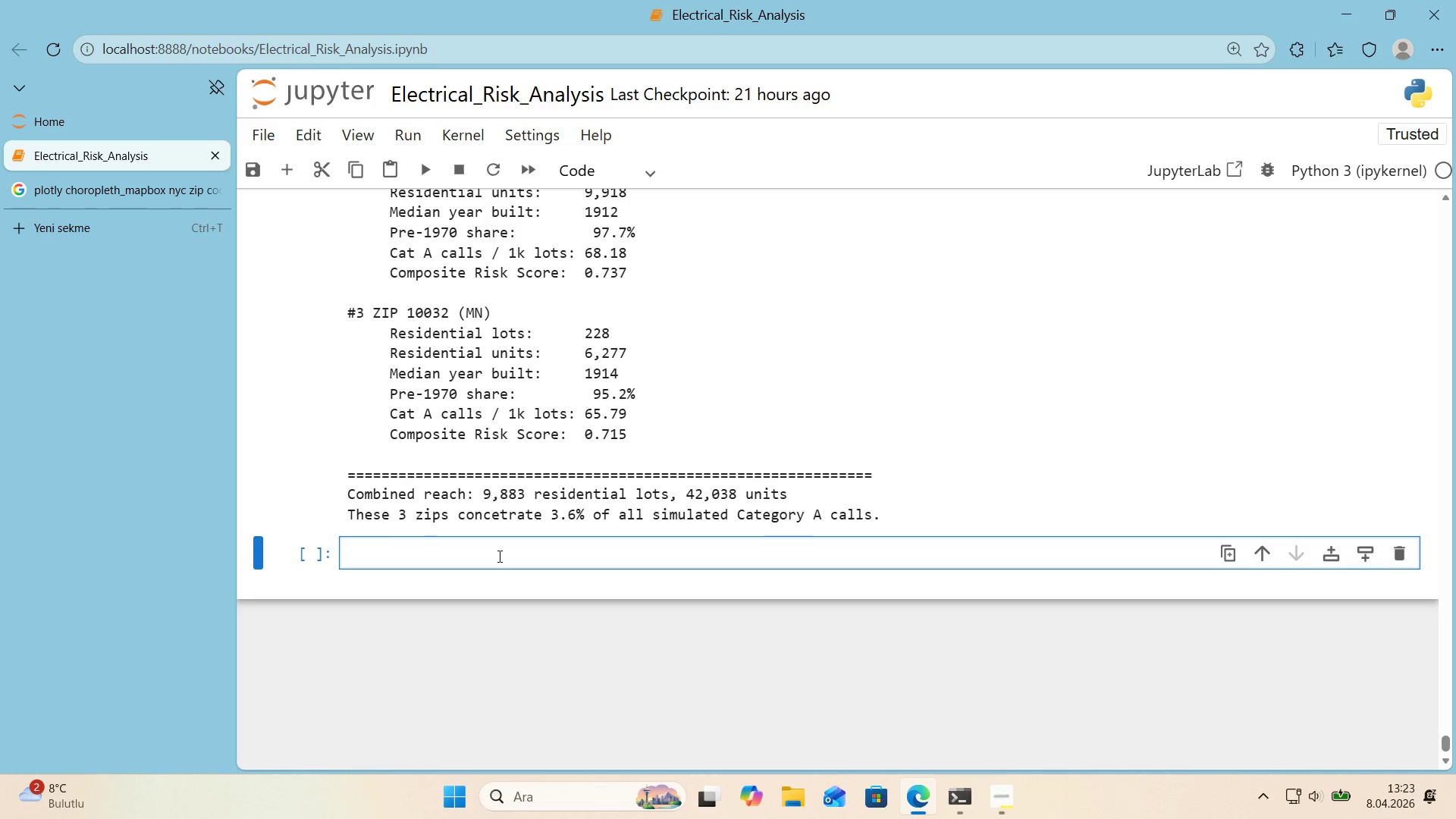 
left_click([575, 174])
 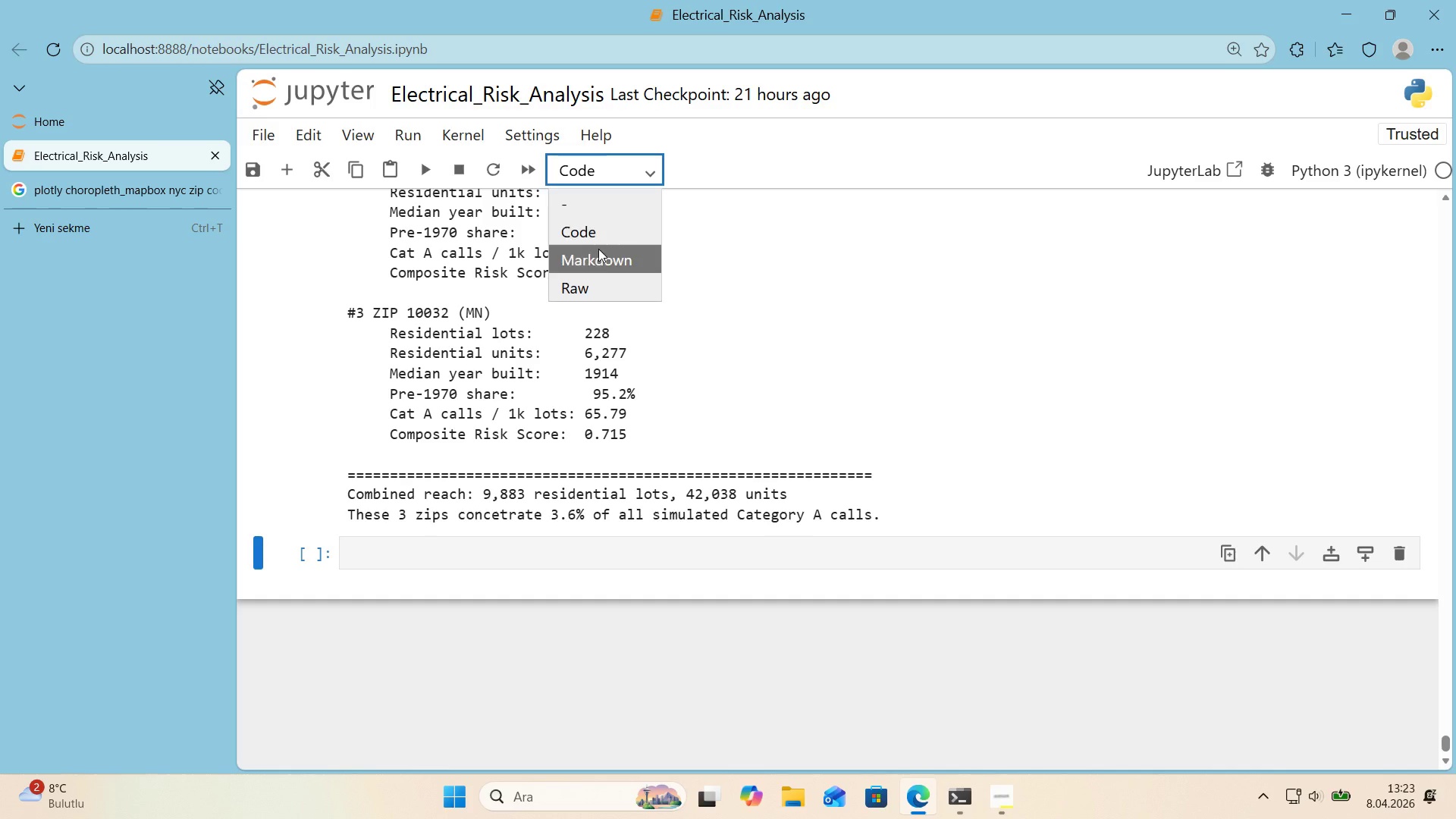 
left_click([598, 256])
 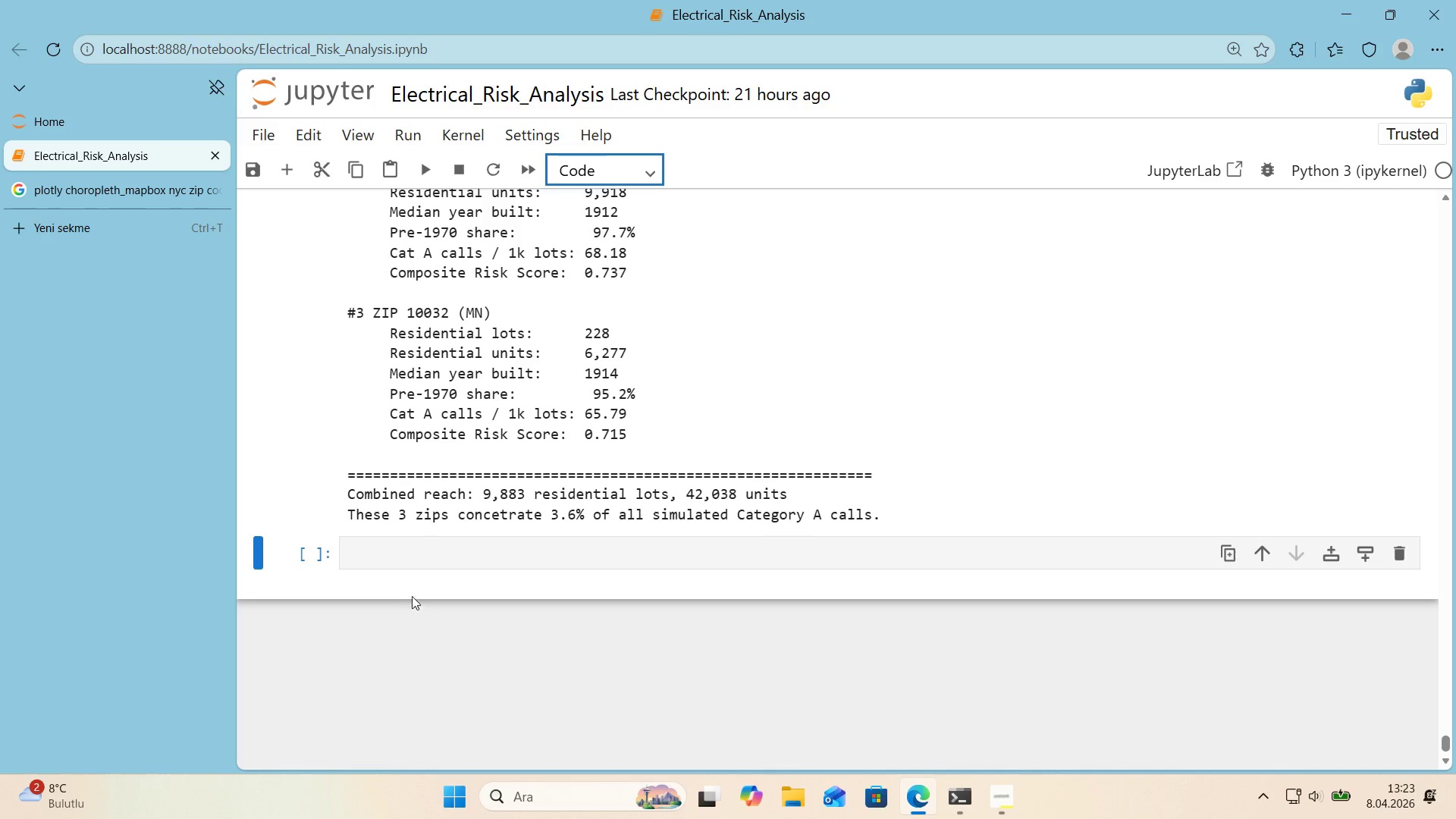 
left_click([397, 557])
 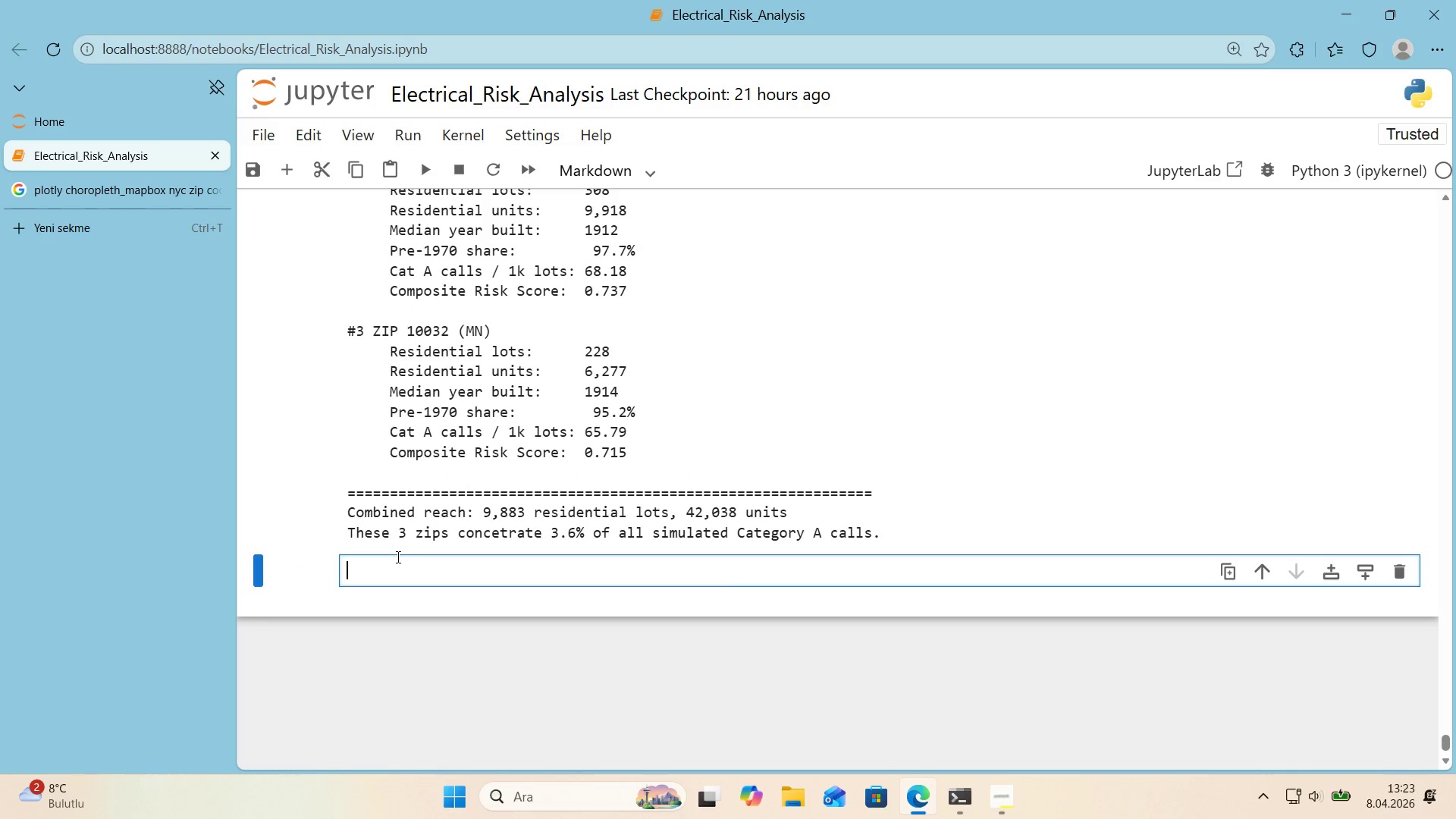 
key(Alt+Control+3)
 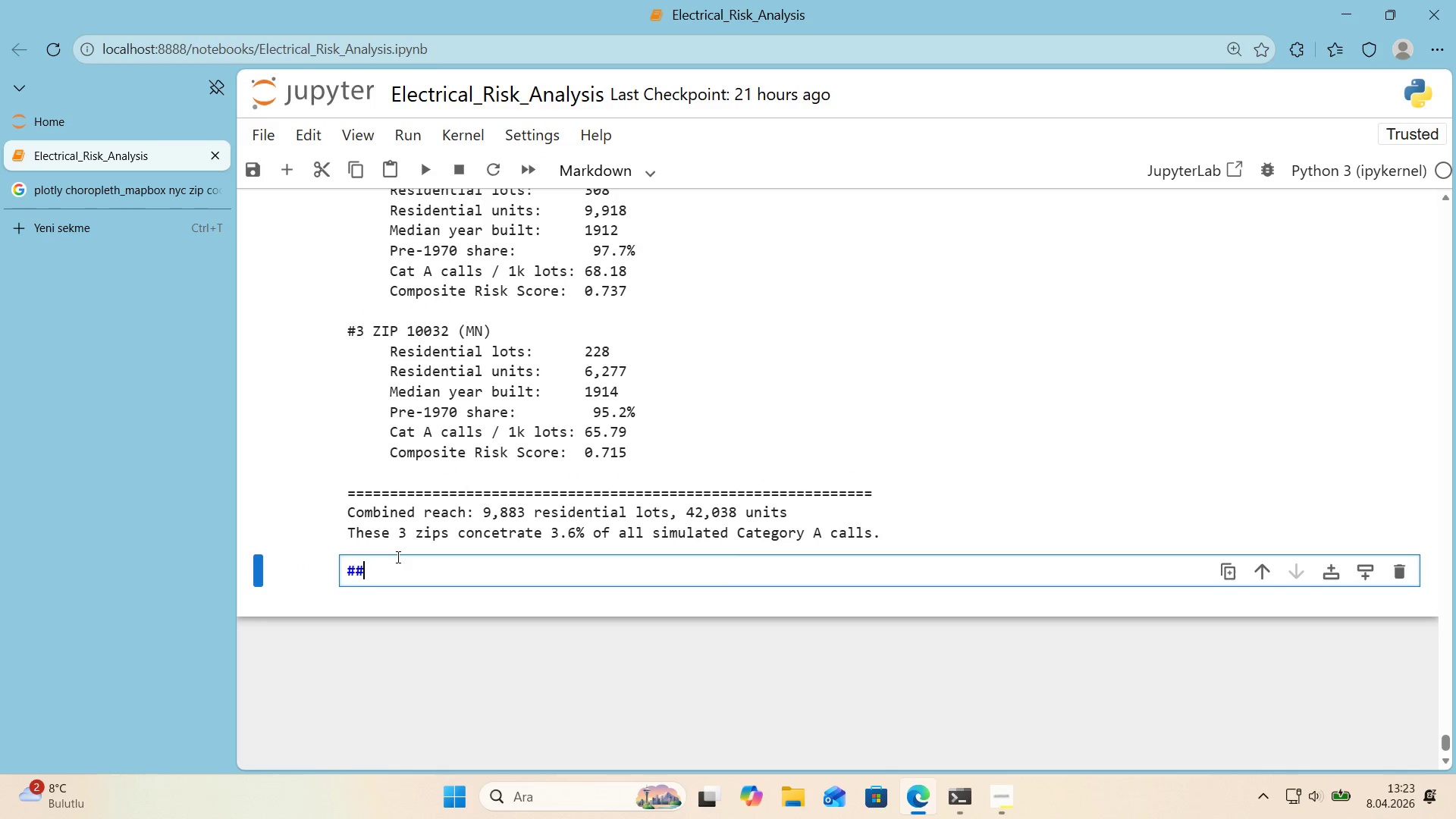 
key(Alt+Control+3)
 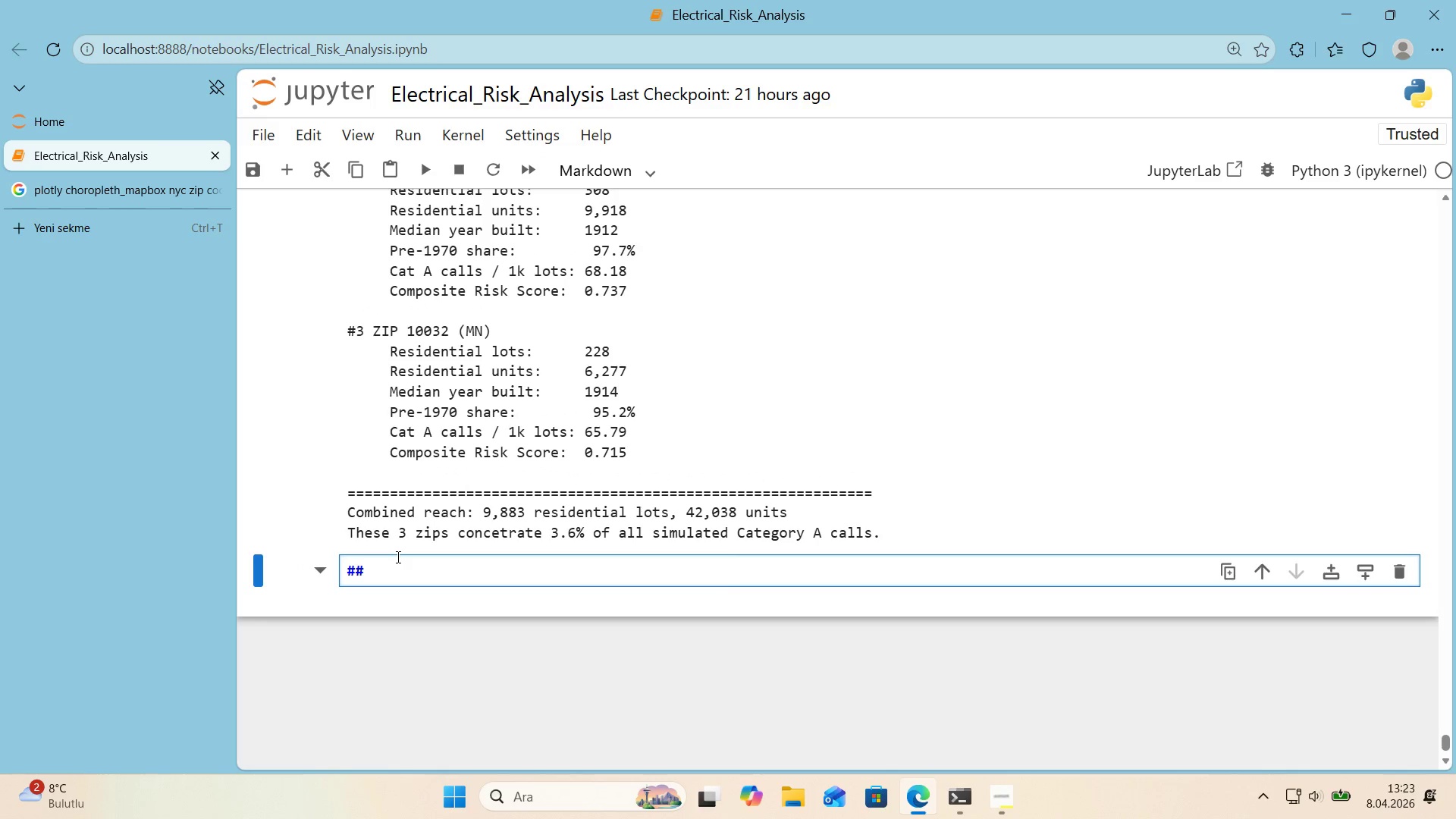 
type( 10. Key F'nd'ngs ^ Strateg'c IN)
key(Backspace)
type(nterpretat'on)
 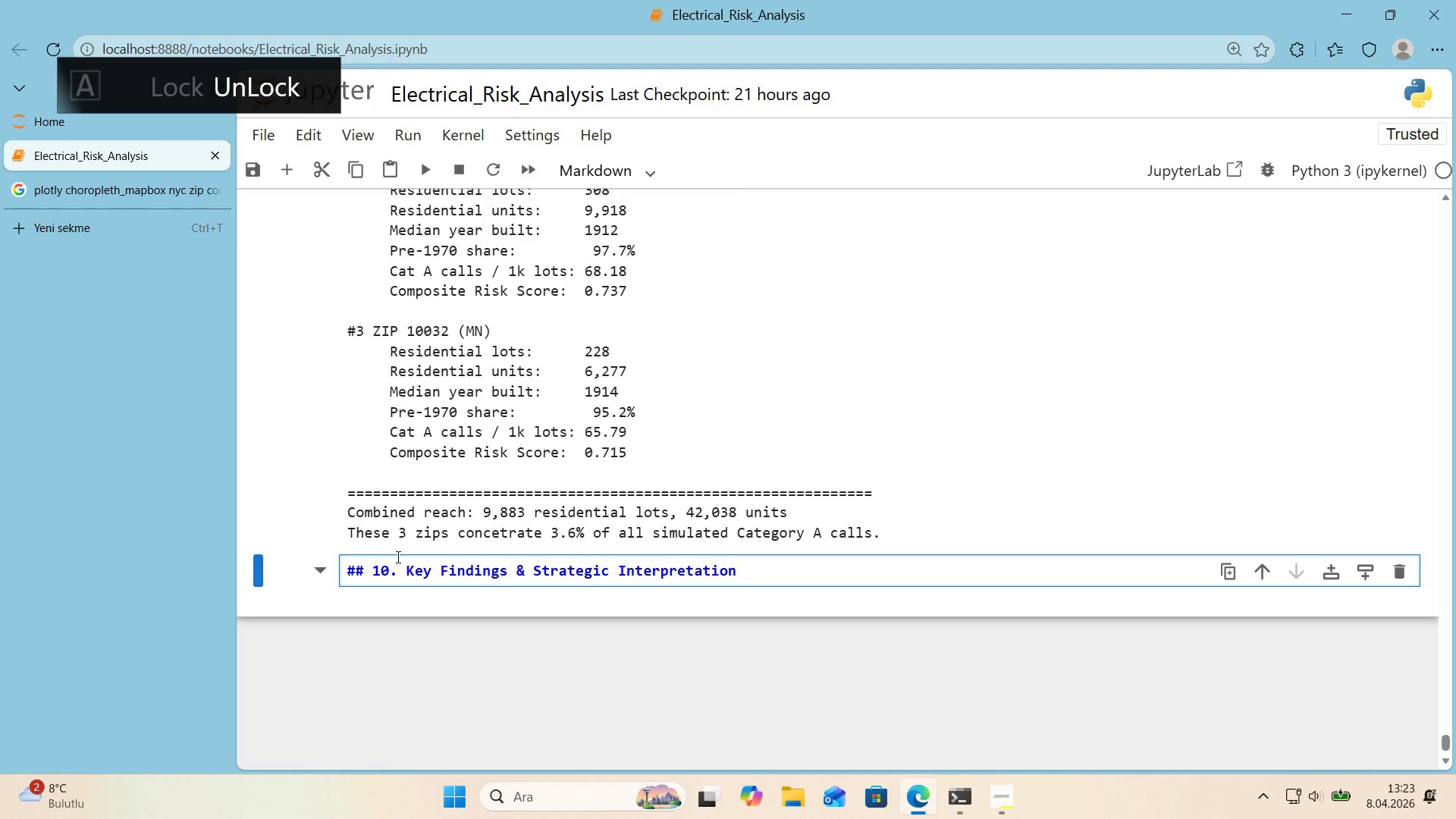 
key(Enter)
 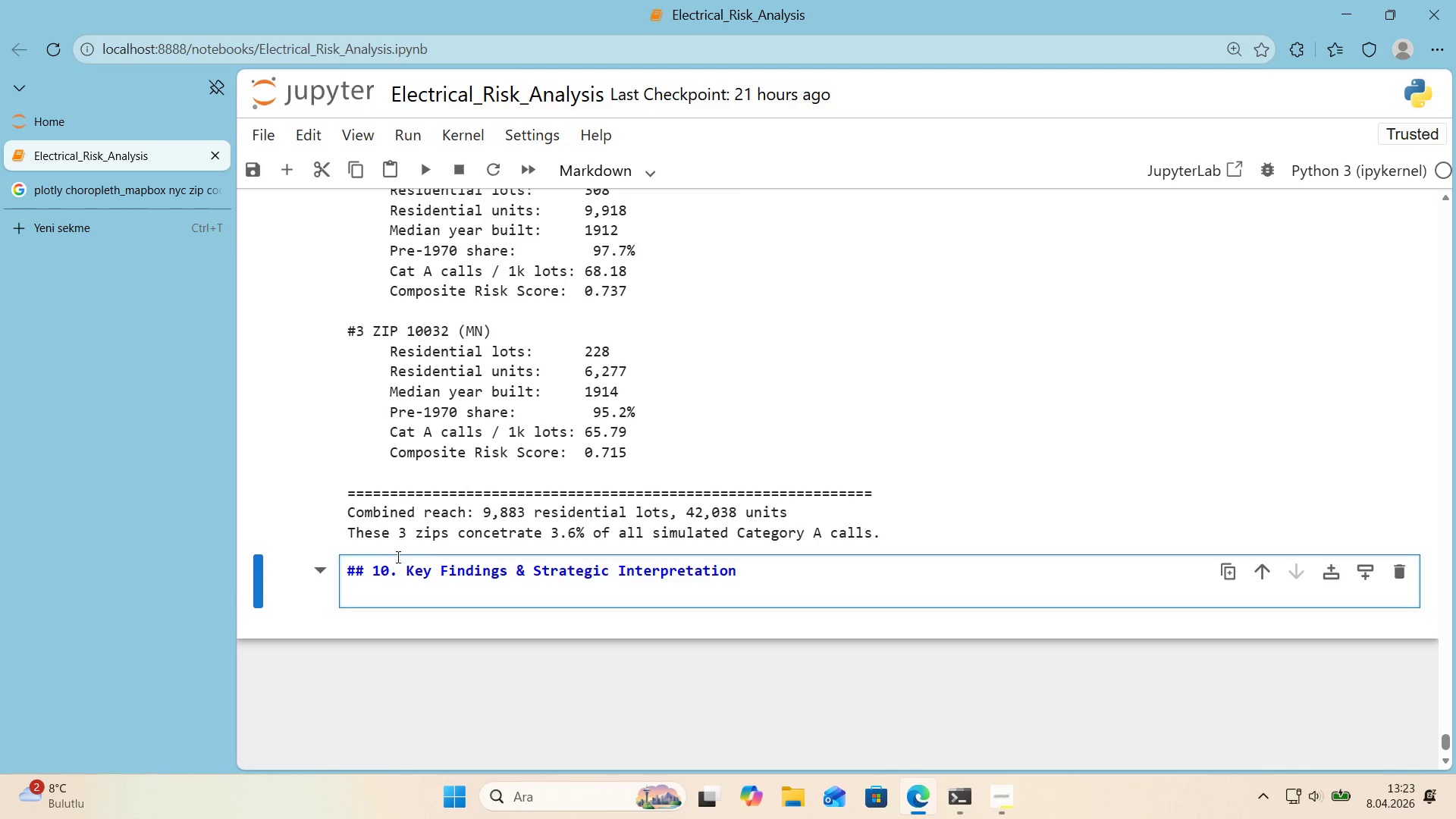 
key(Enter)
 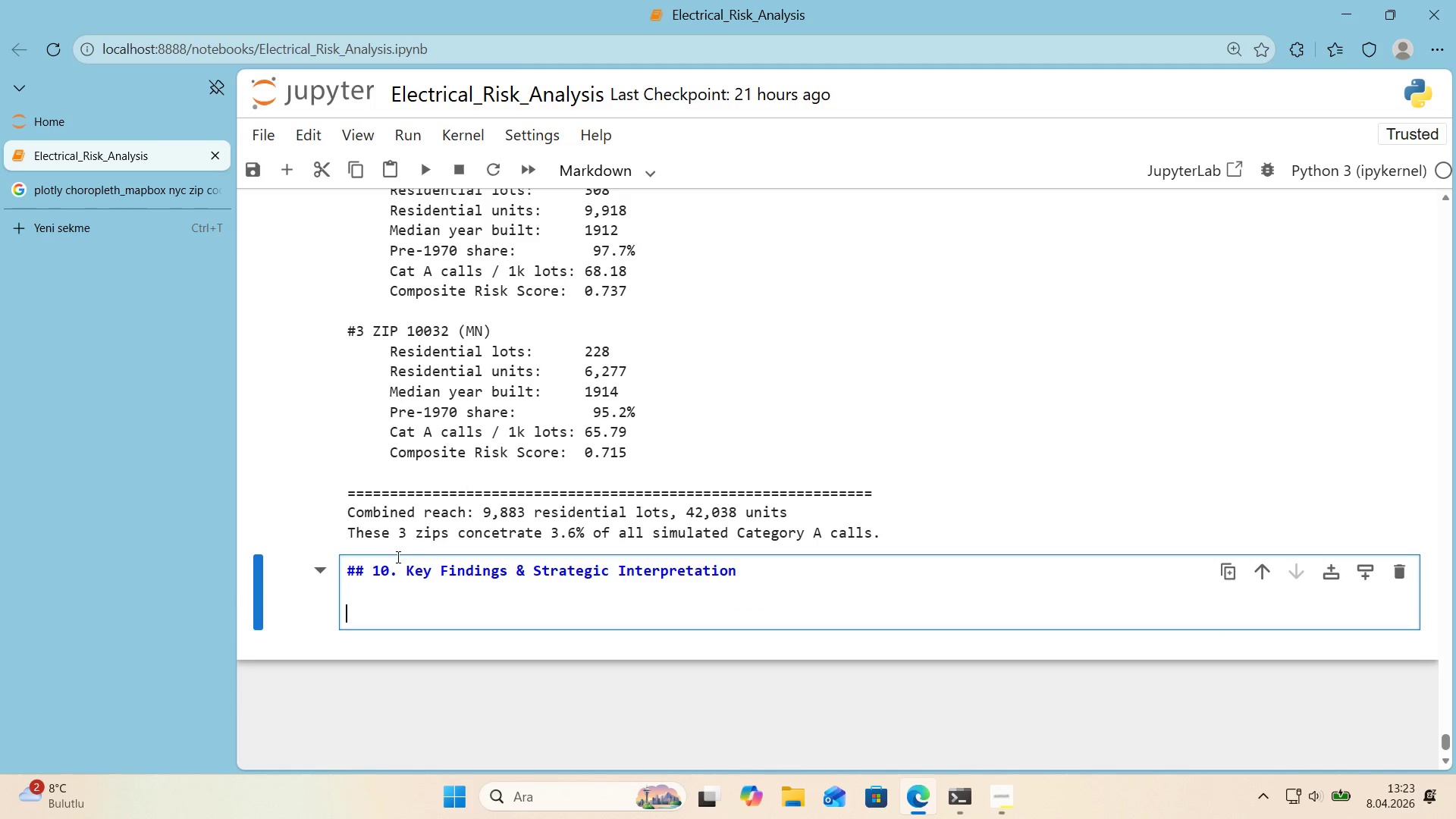 
key(Alt+Control+3)
 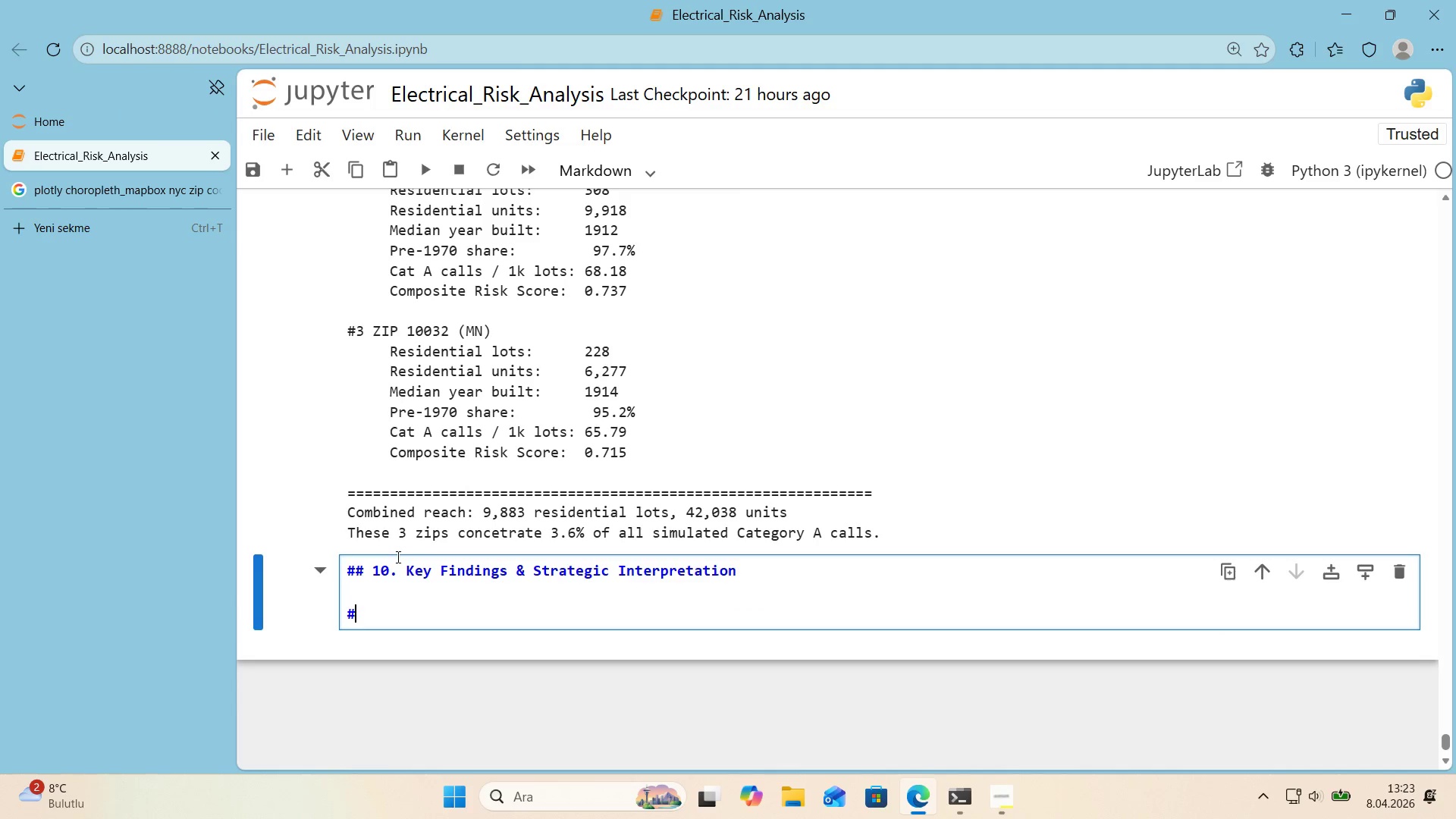 
key(Alt+Control+3)
 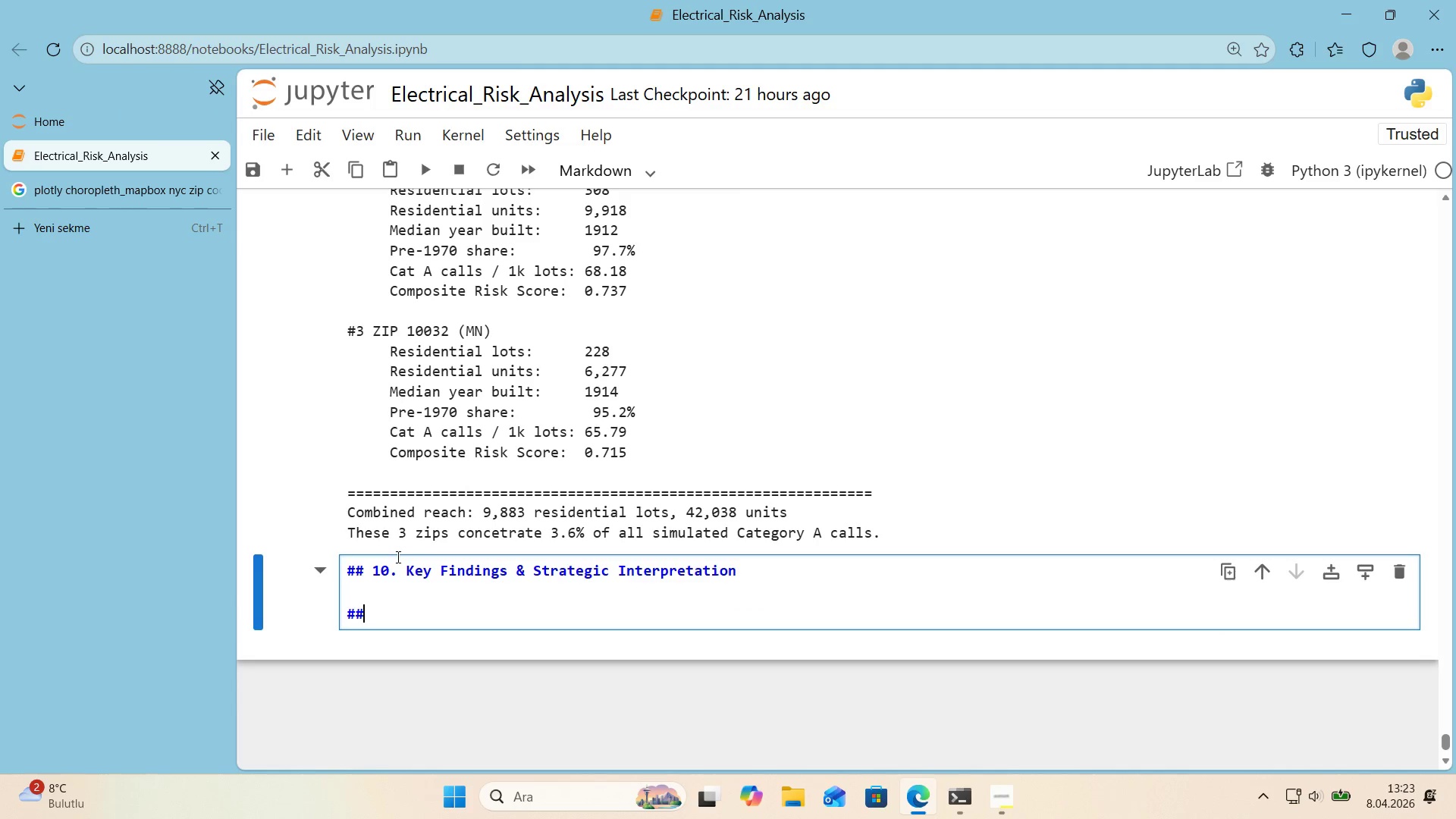 
key(Alt+Control+3)
 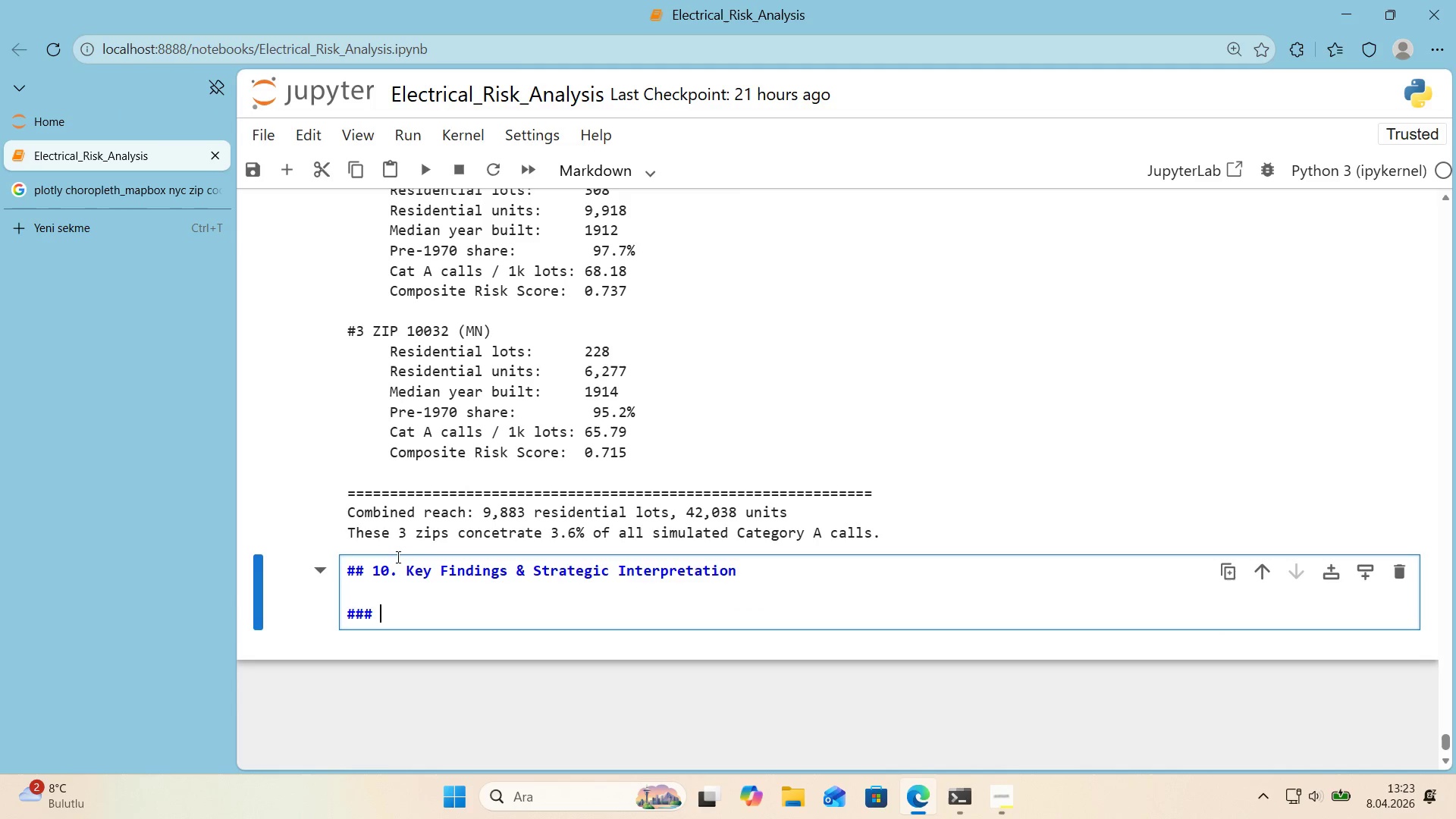 
type( Stat'st'cal Ev'dence)
 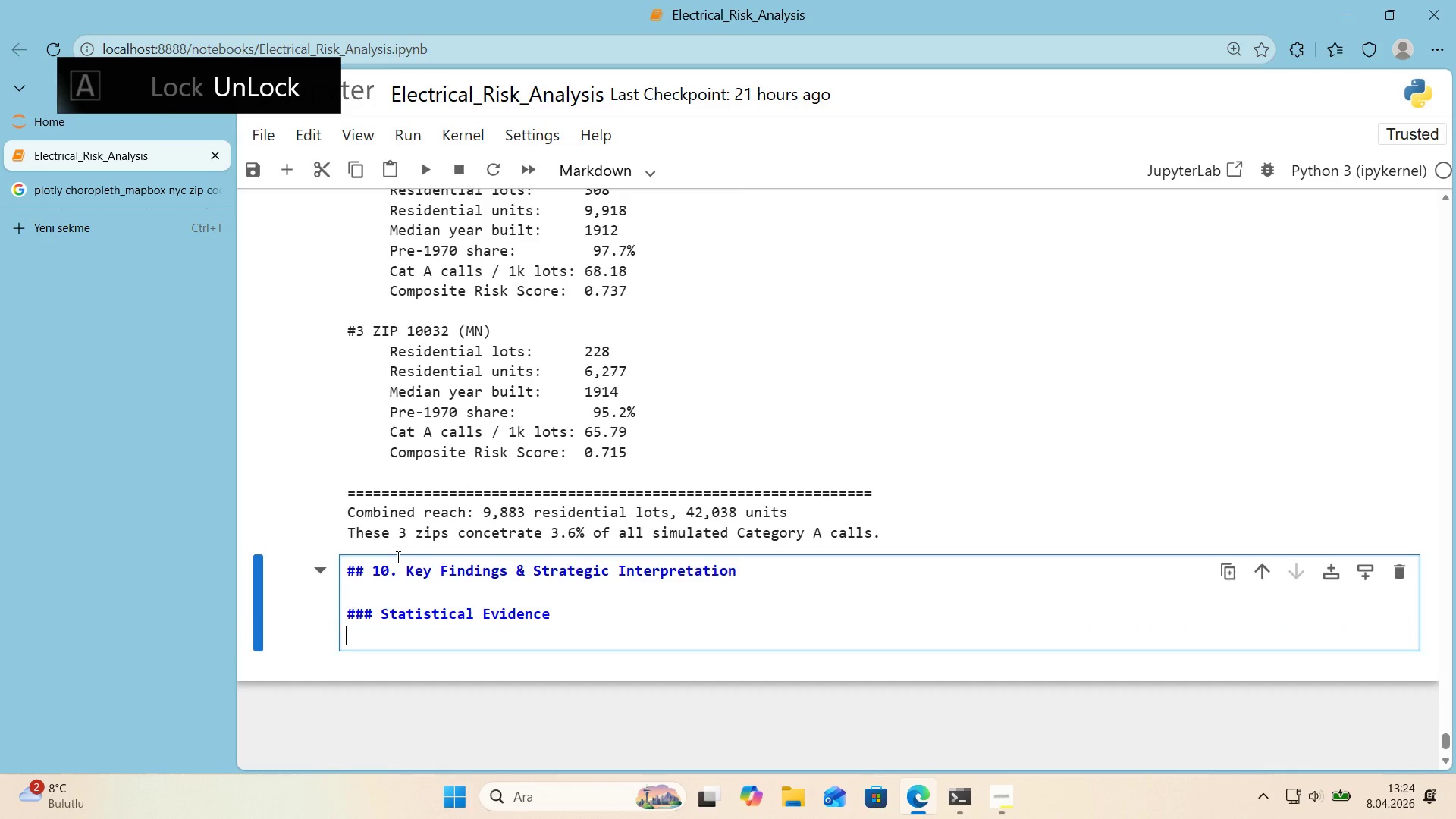 
key(Enter)
 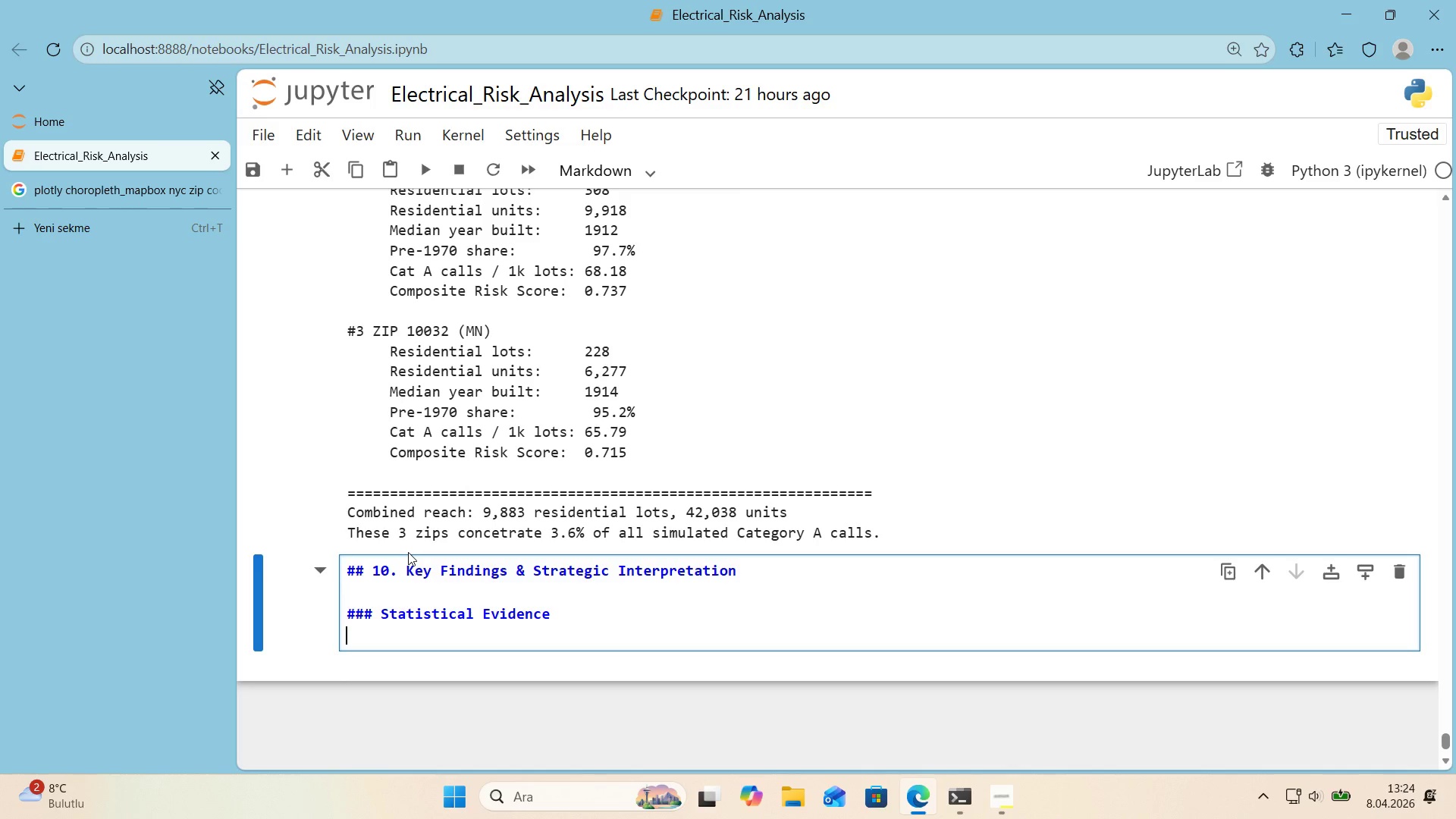 
wait(30.45)
 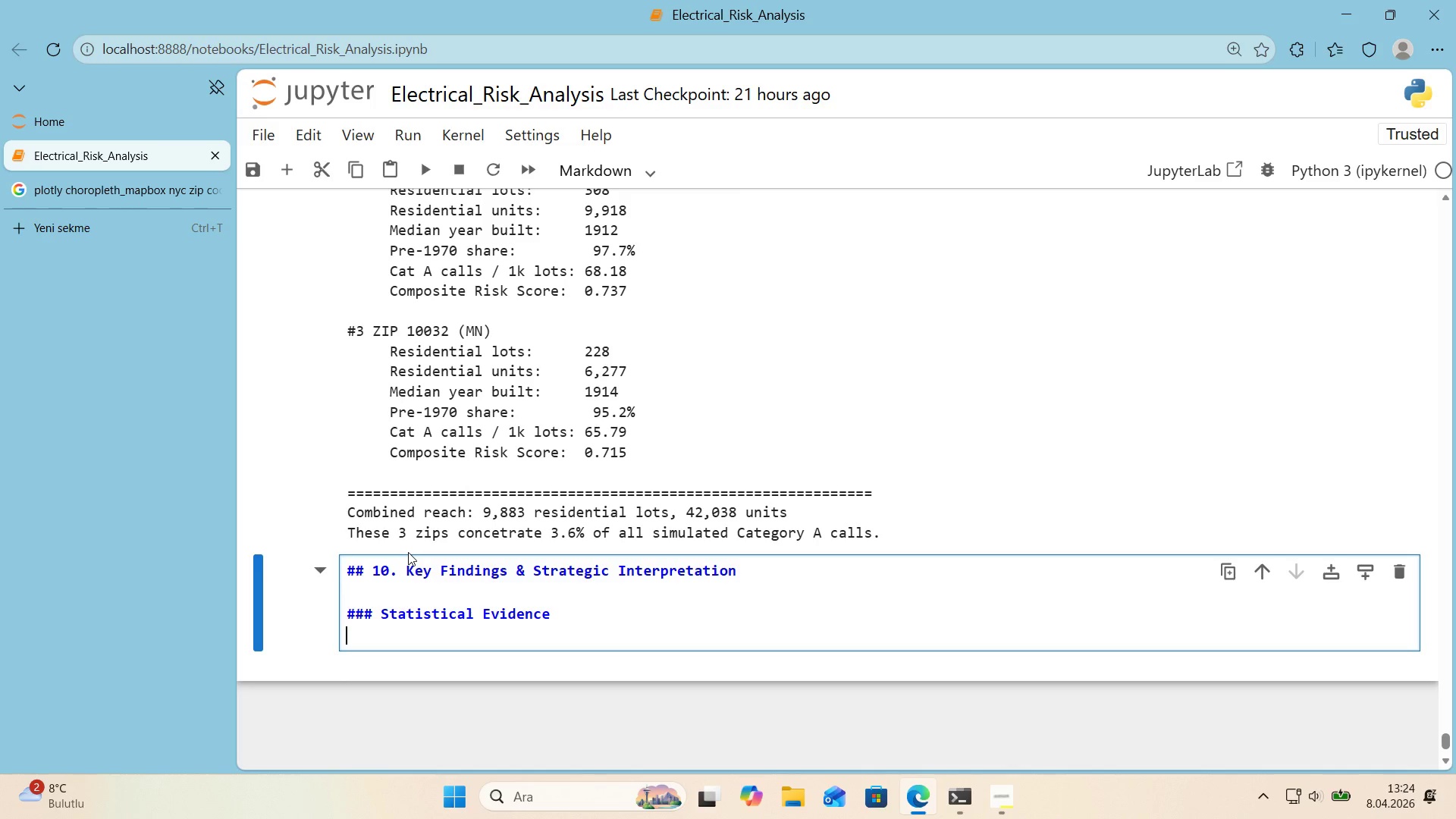 
scroll: coordinate [350, 585], scroll_direction: down, amount: 1.0
 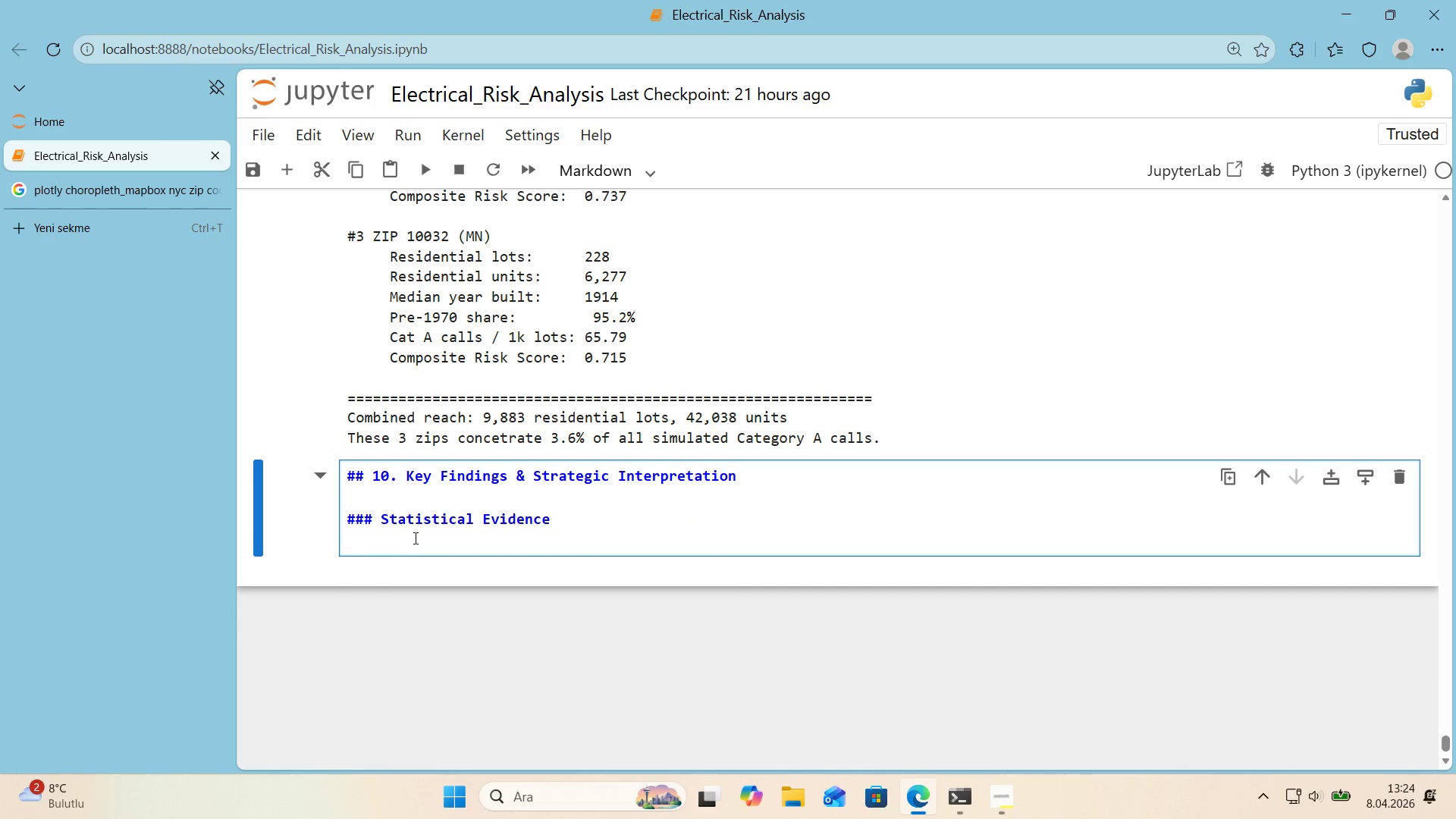 
scroll: coordinate [415, 537], scroll_direction: up, amount: 1.0
 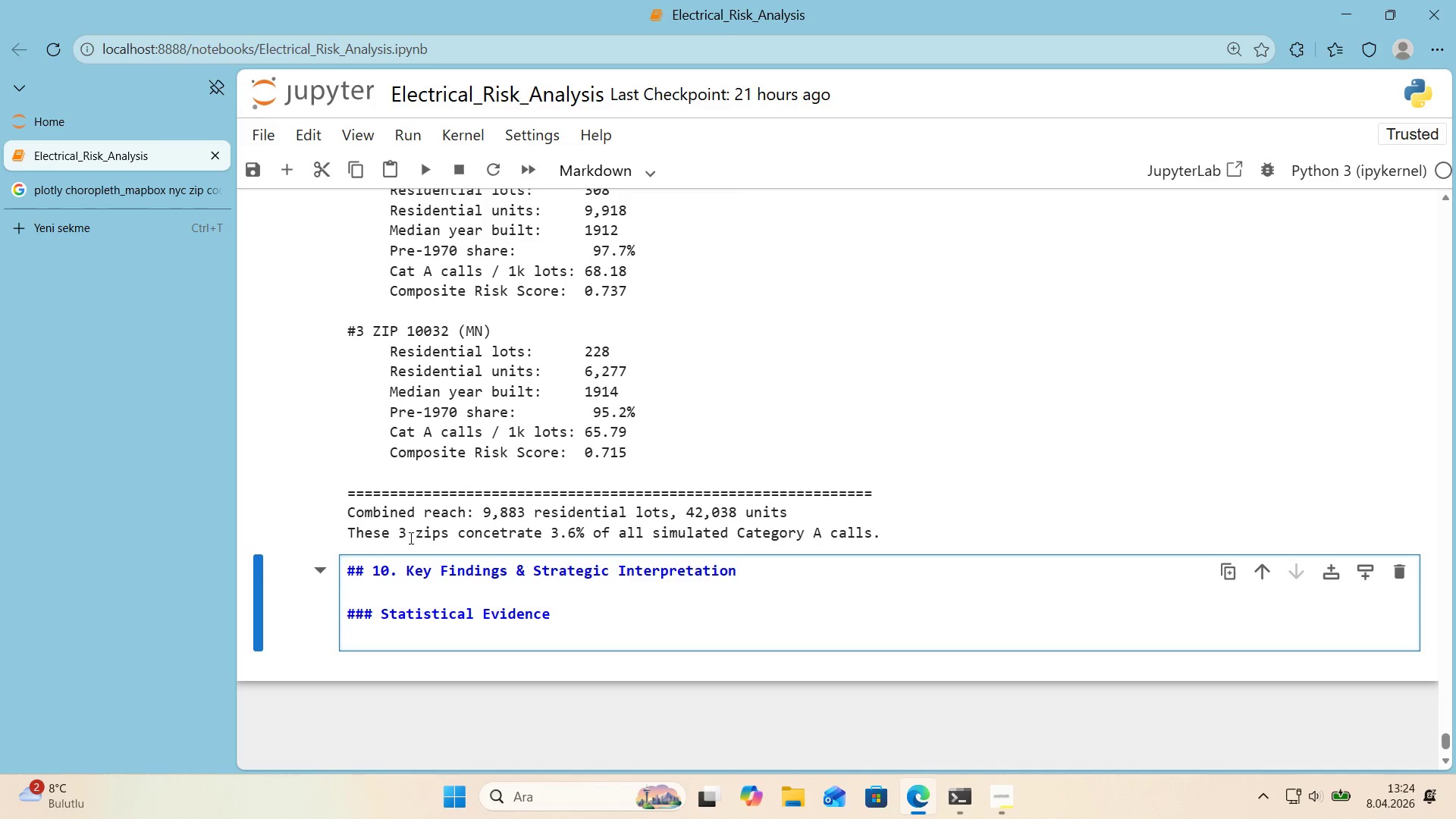 
wait(11.01)
 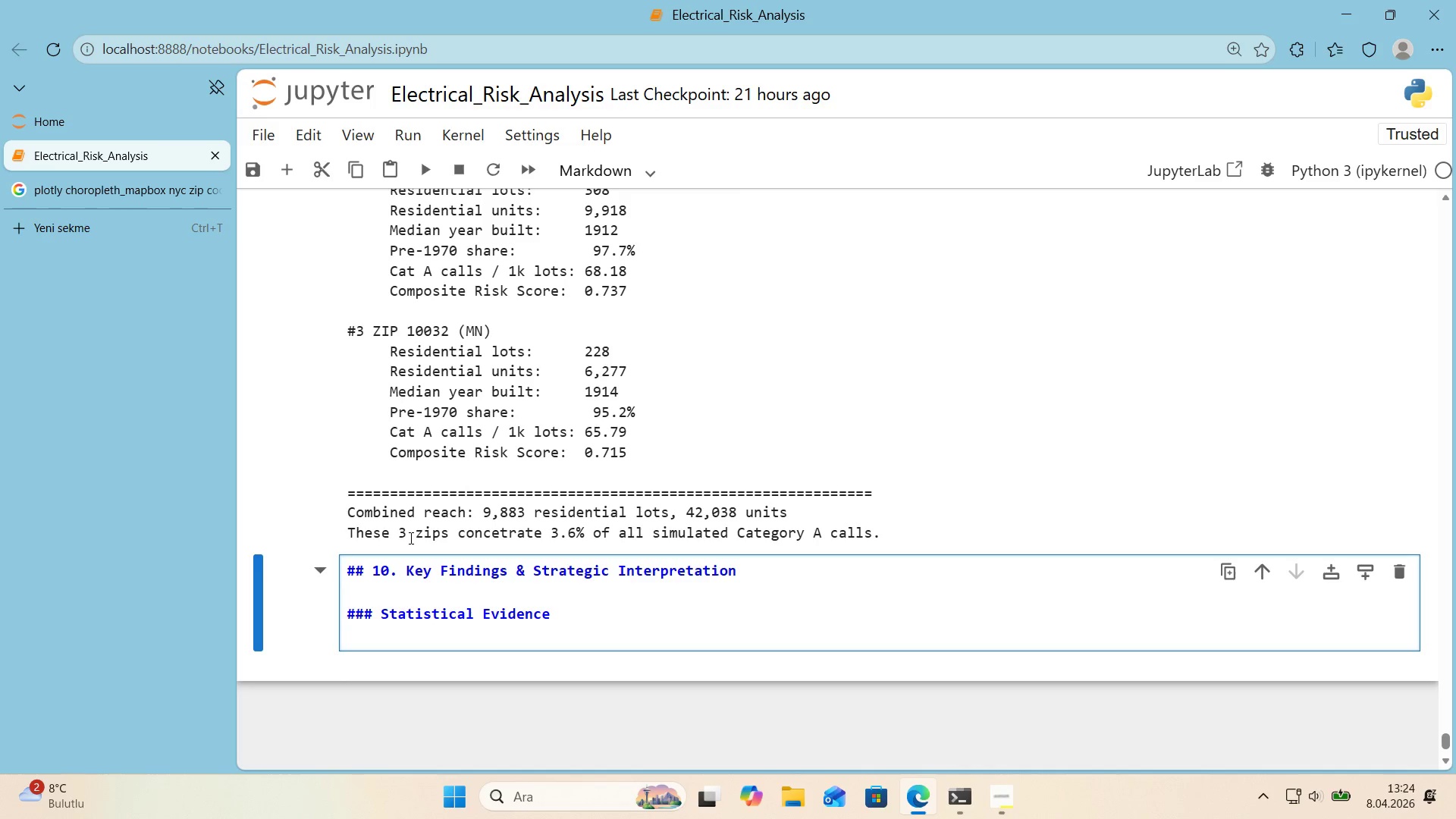 
scroll: coordinate [418, 494], scroll_direction: up, amount: 6.0
 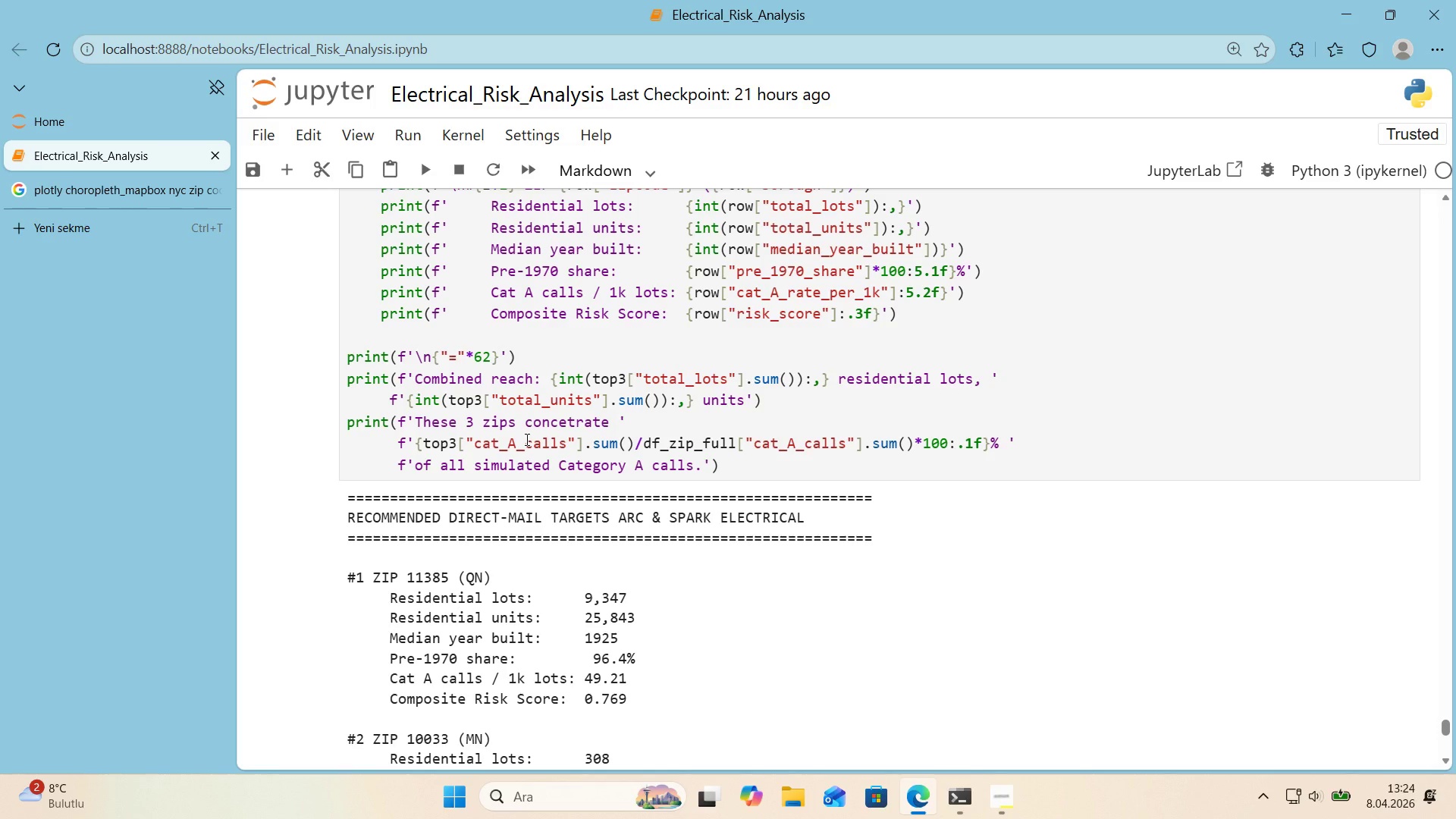 
left_click([569, 426])
 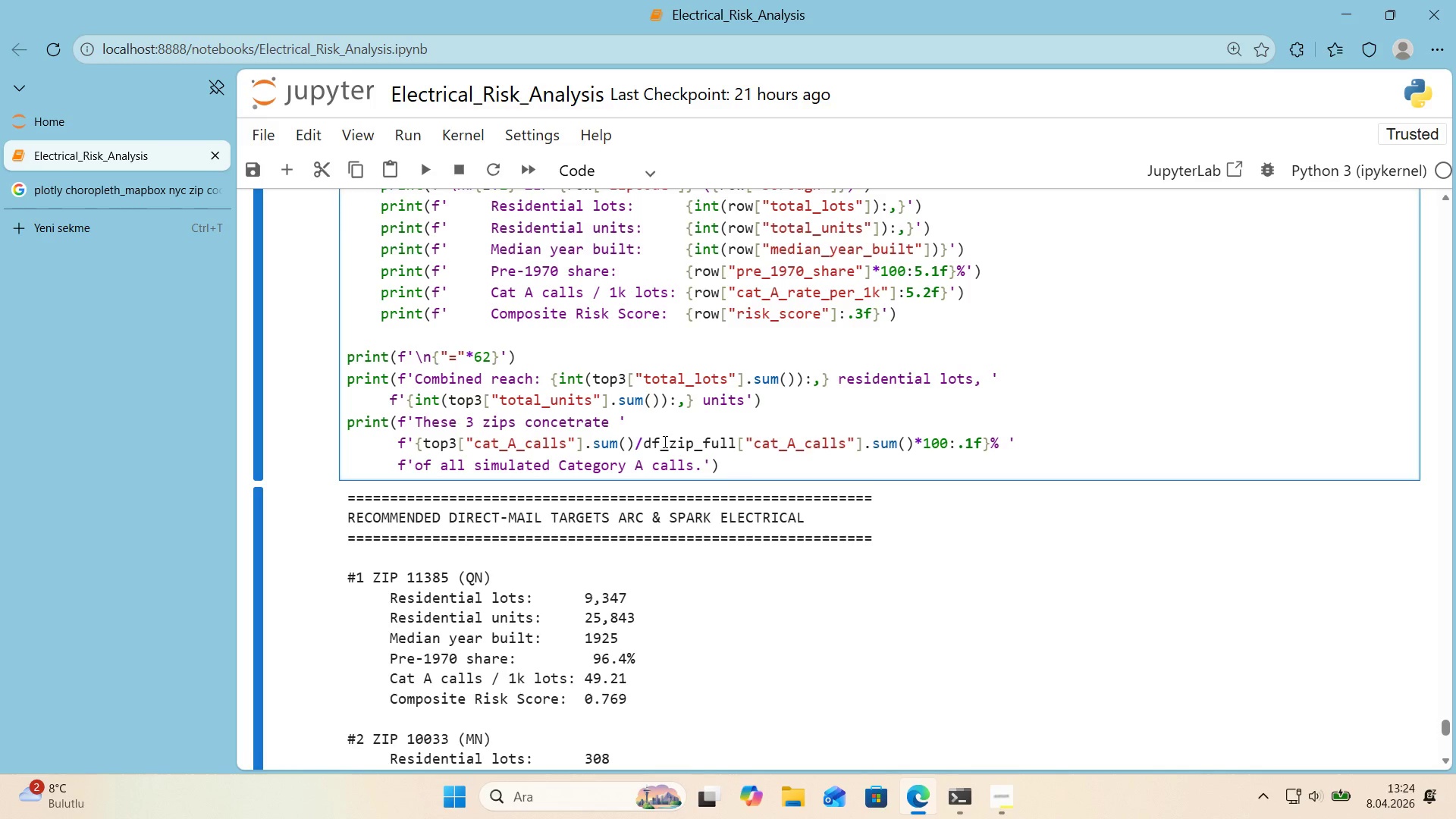 
wait(6.23)
 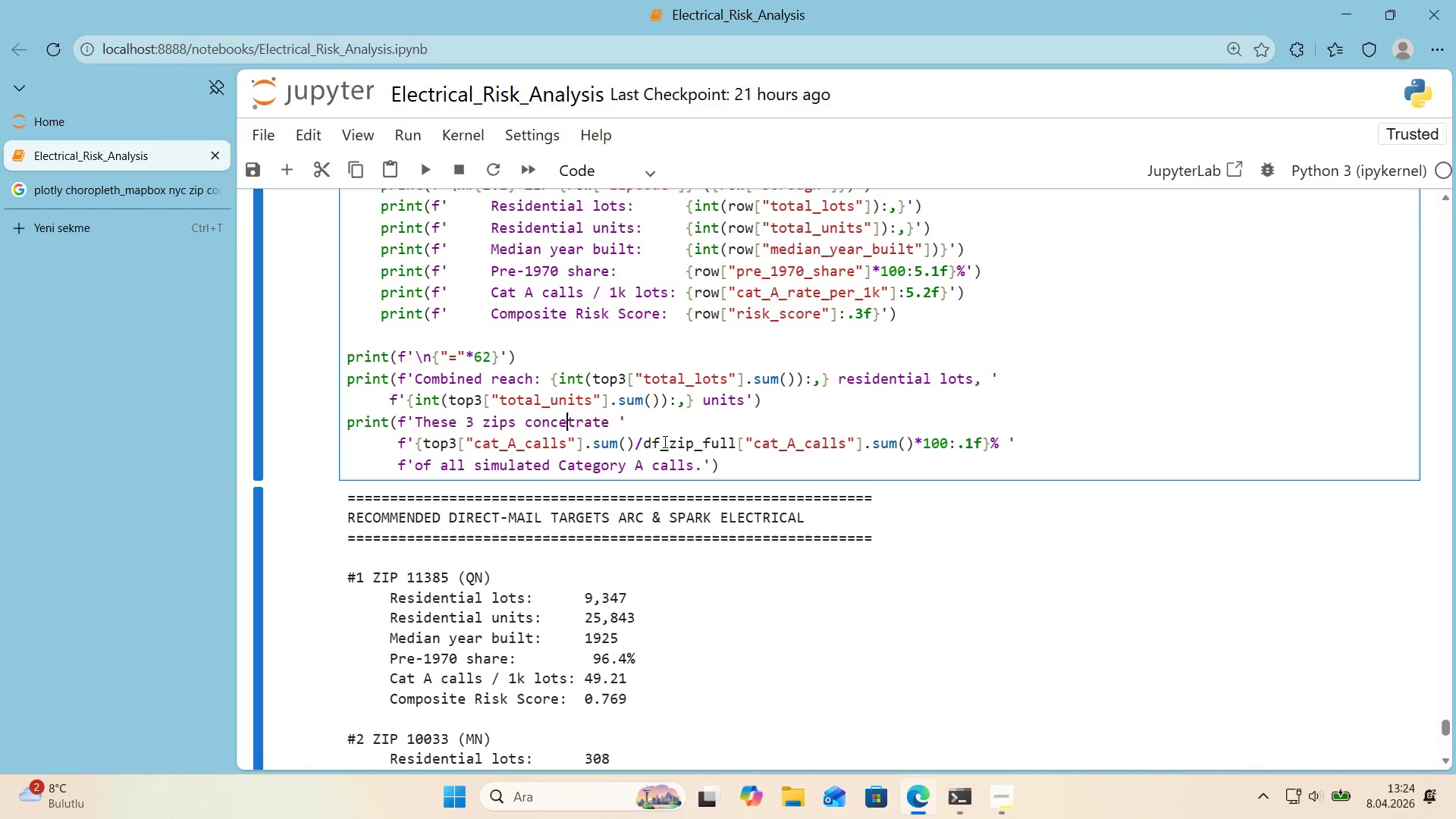 
key(N)
 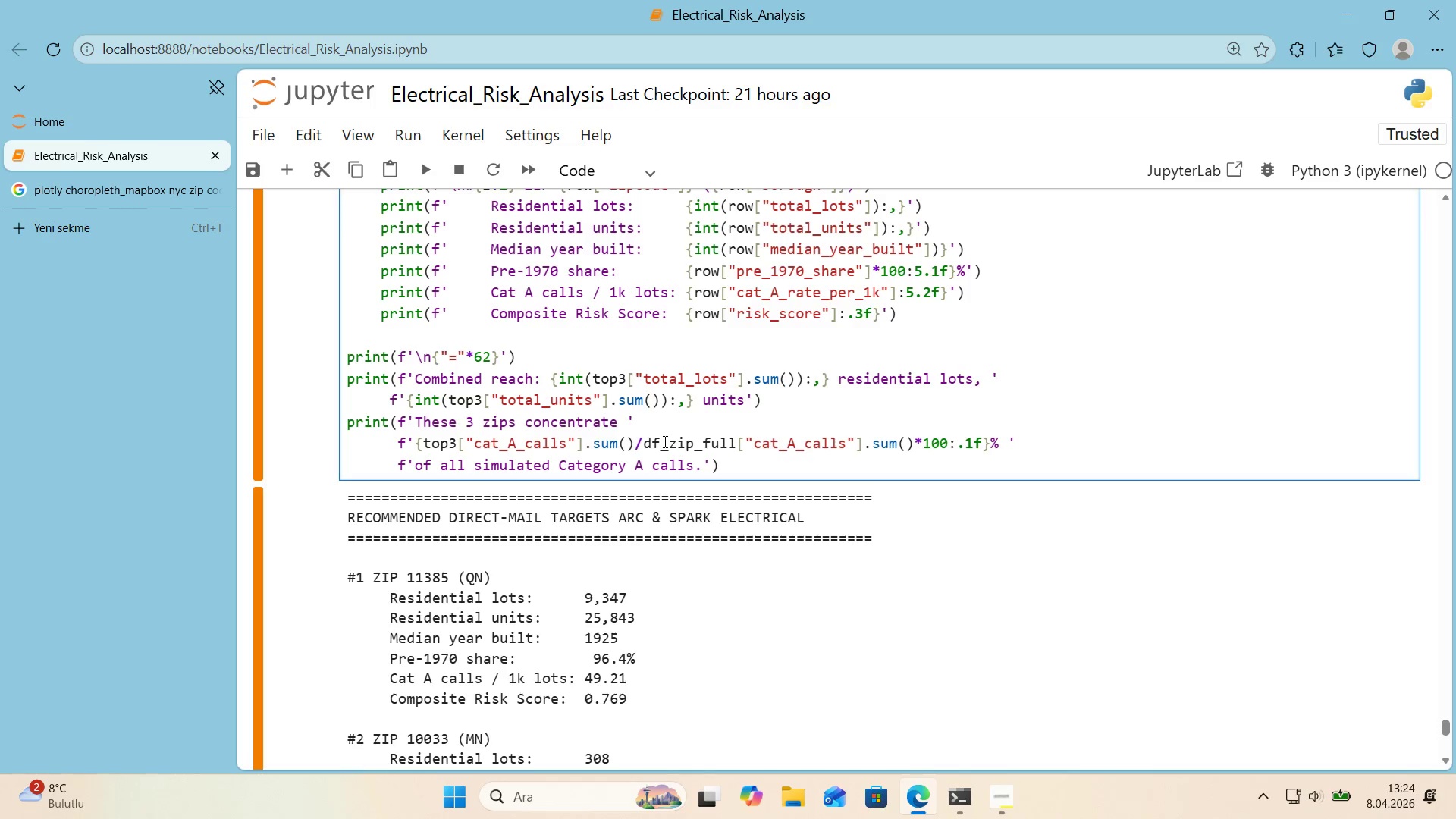 
key(Shift+Enter)
 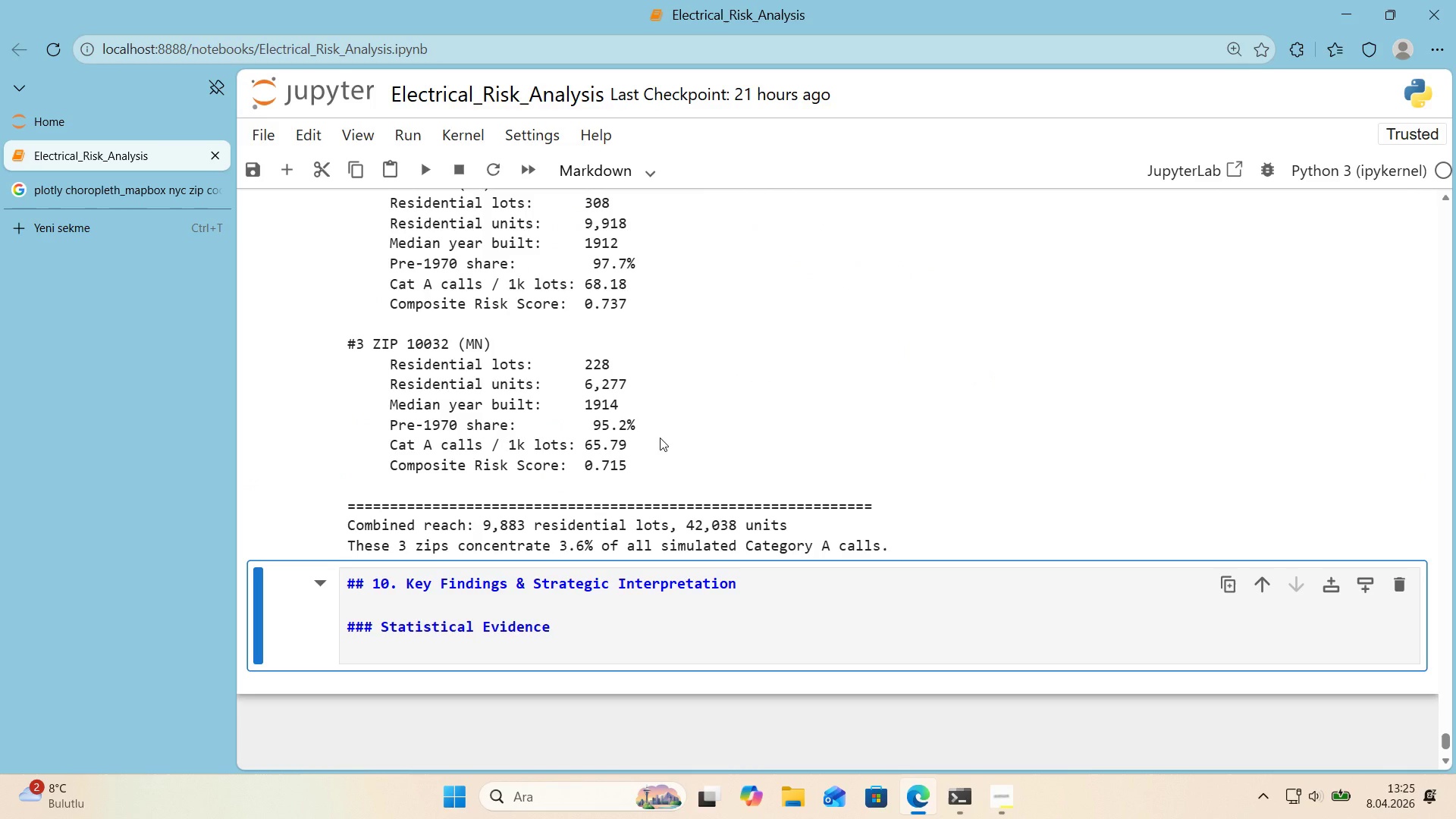 
scroll: coordinate [657, 438], scroll_direction: up, amount: 6.0
 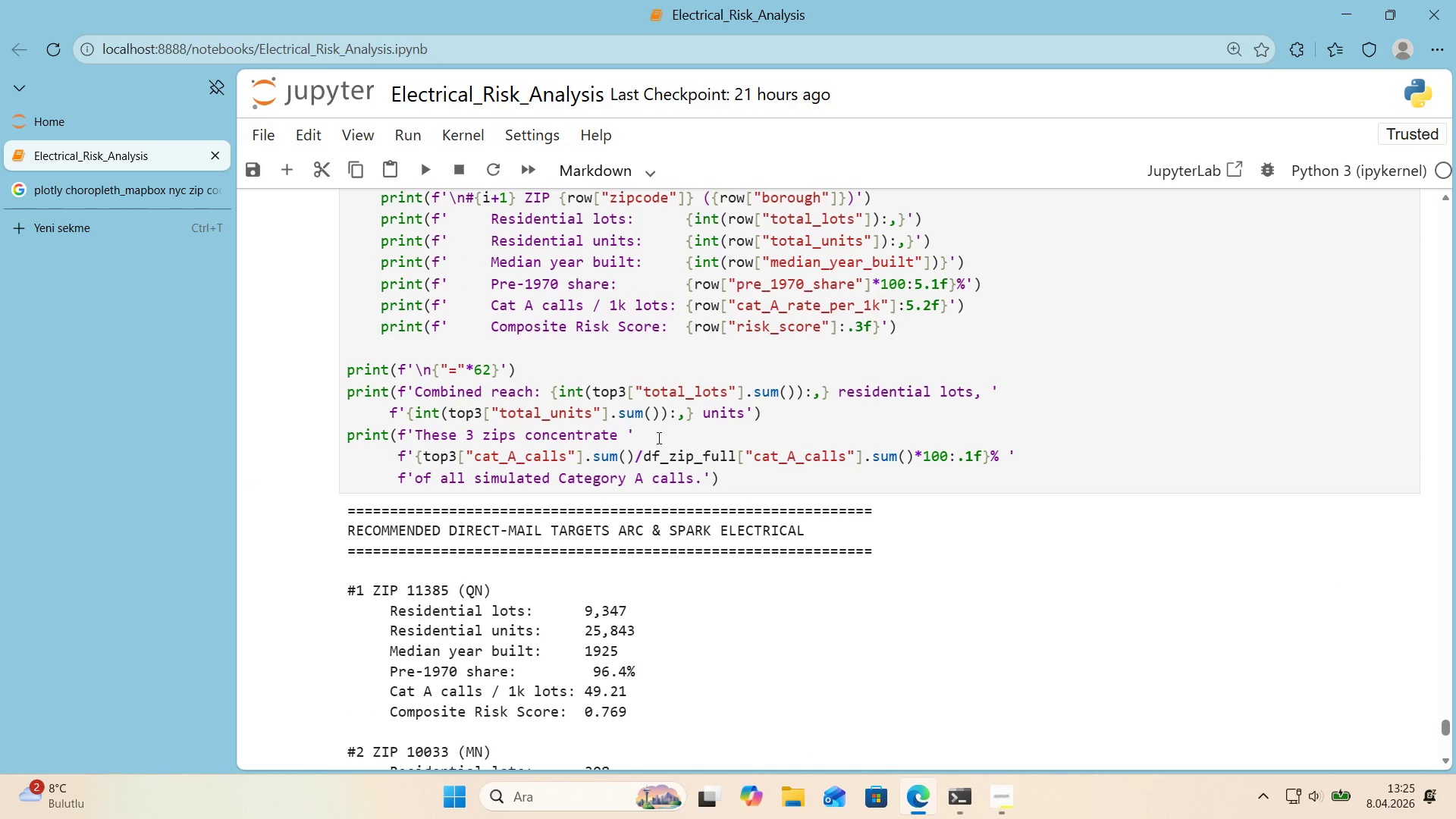 
scroll: coordinate [657, 438], scroll_direction: down, amount: 8.0
 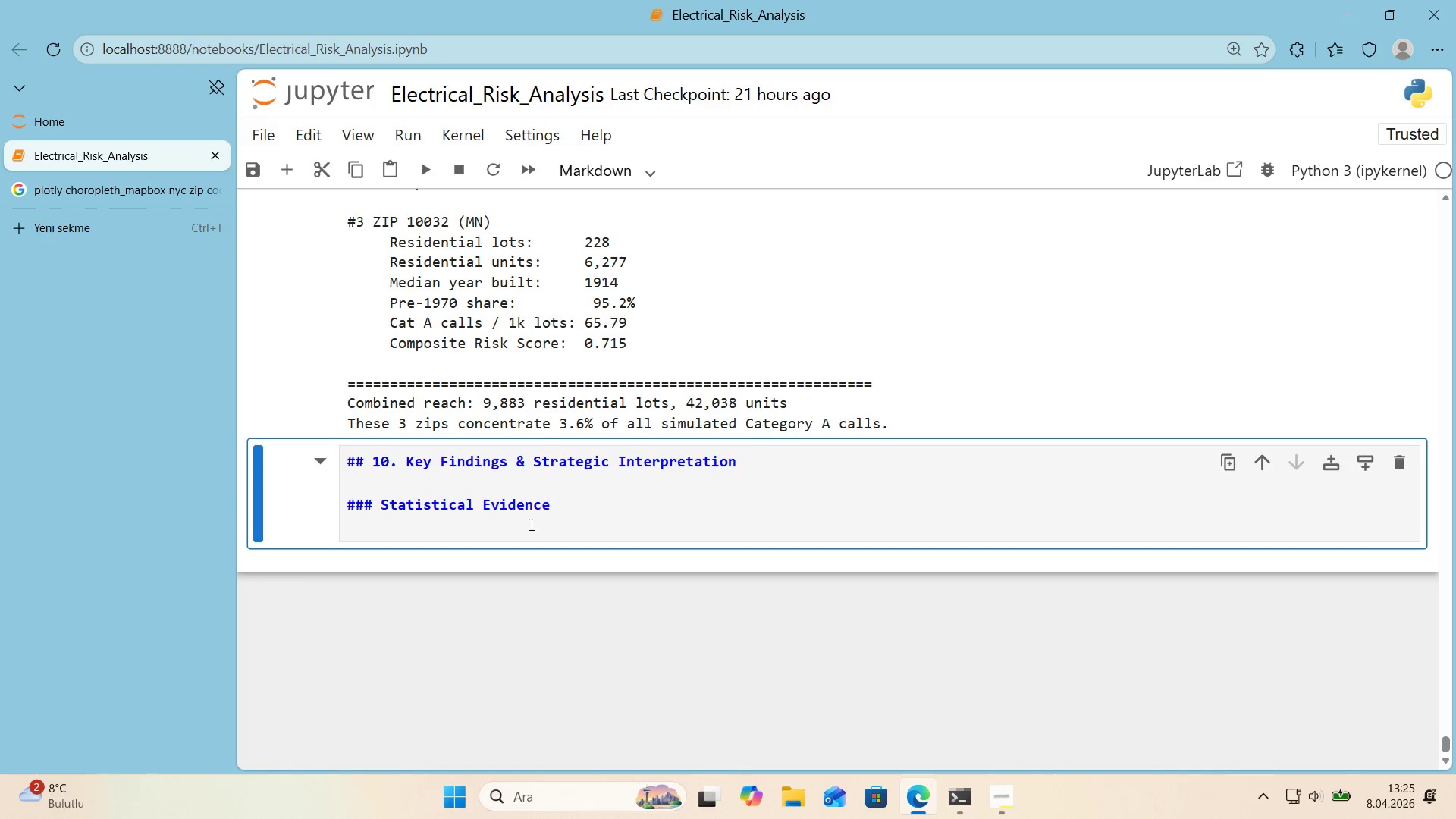 
left_click([528, 531])
 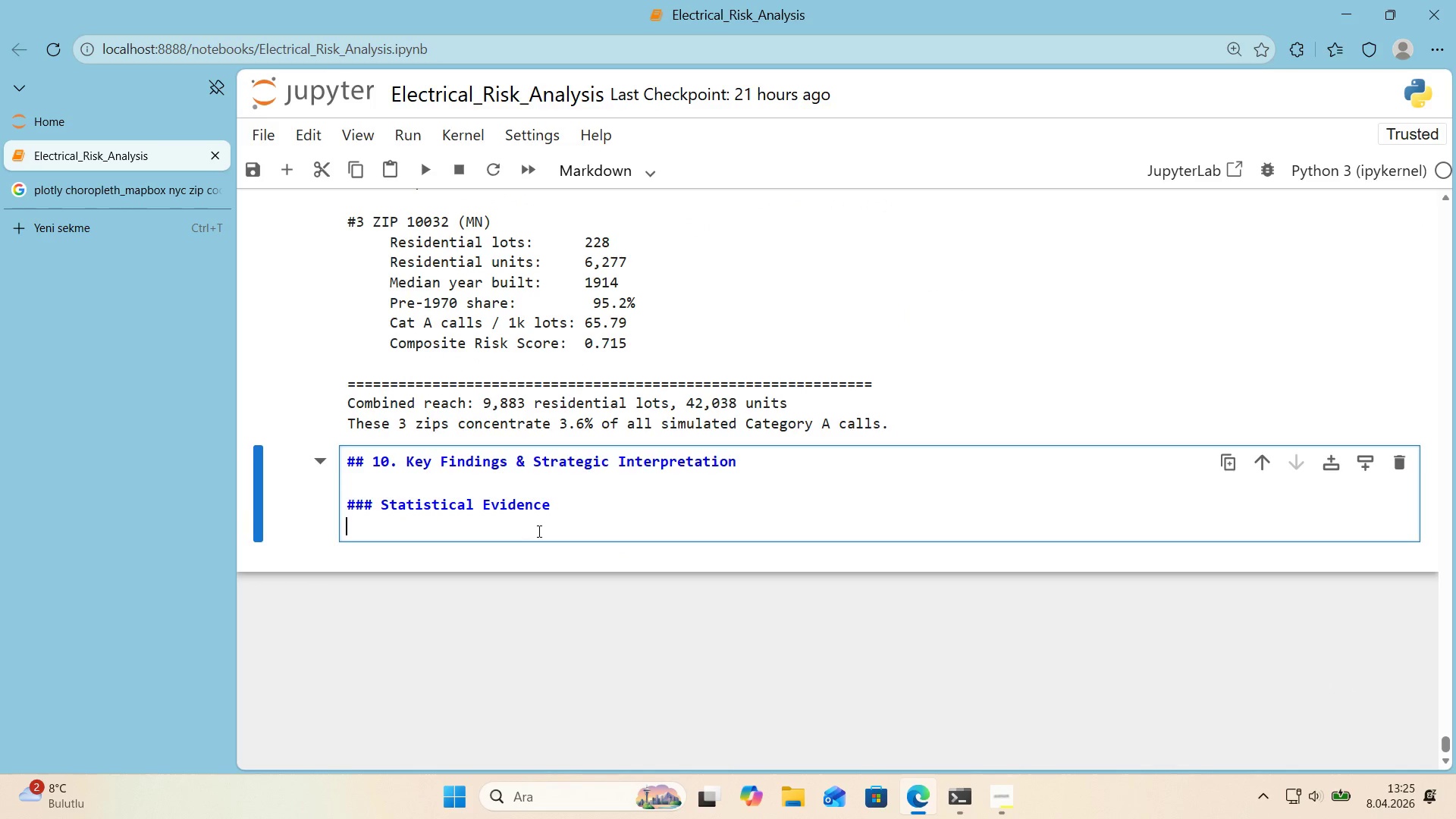 
key(Enter)
 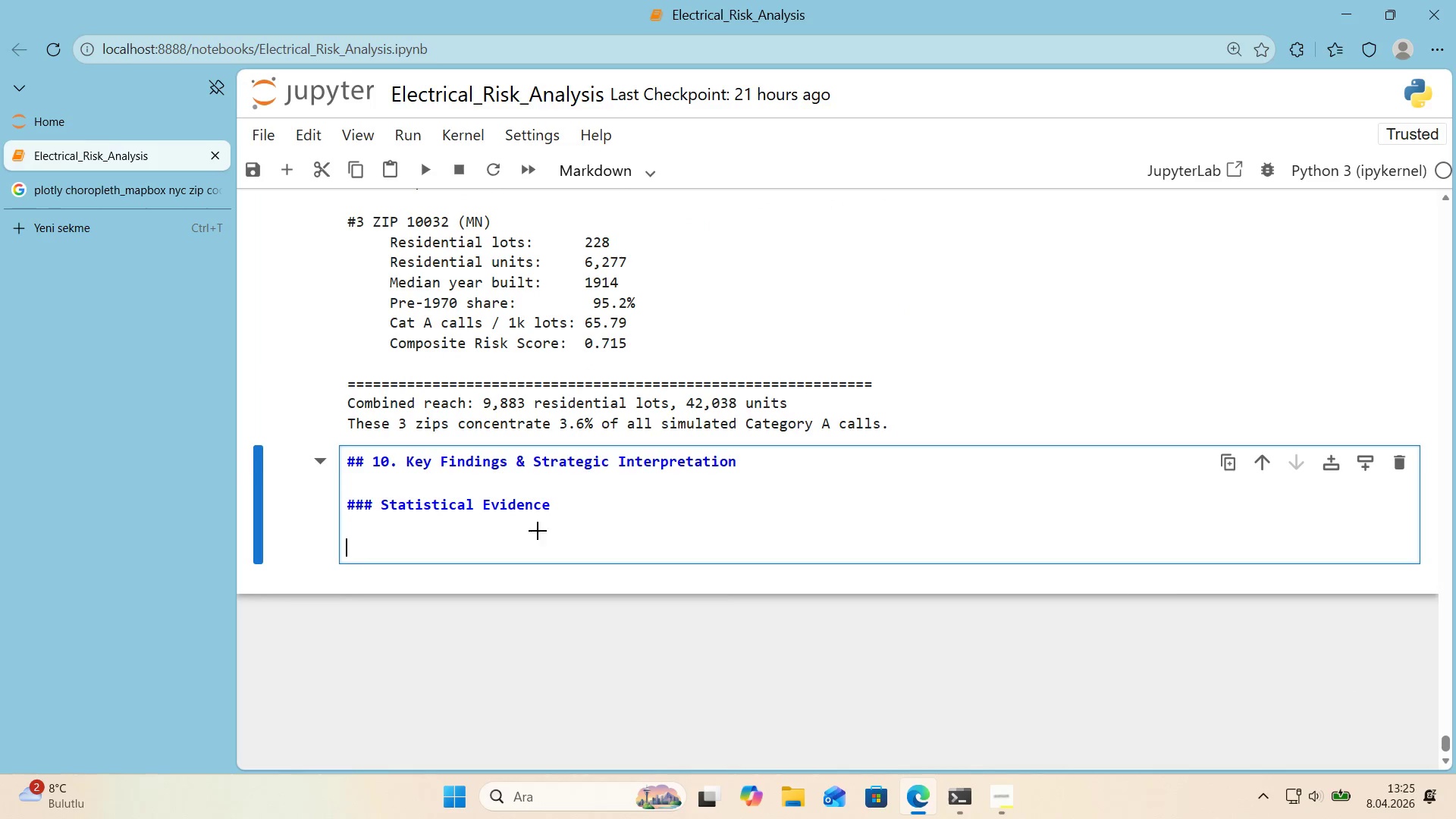 
key(Alt+Control+Minus)
 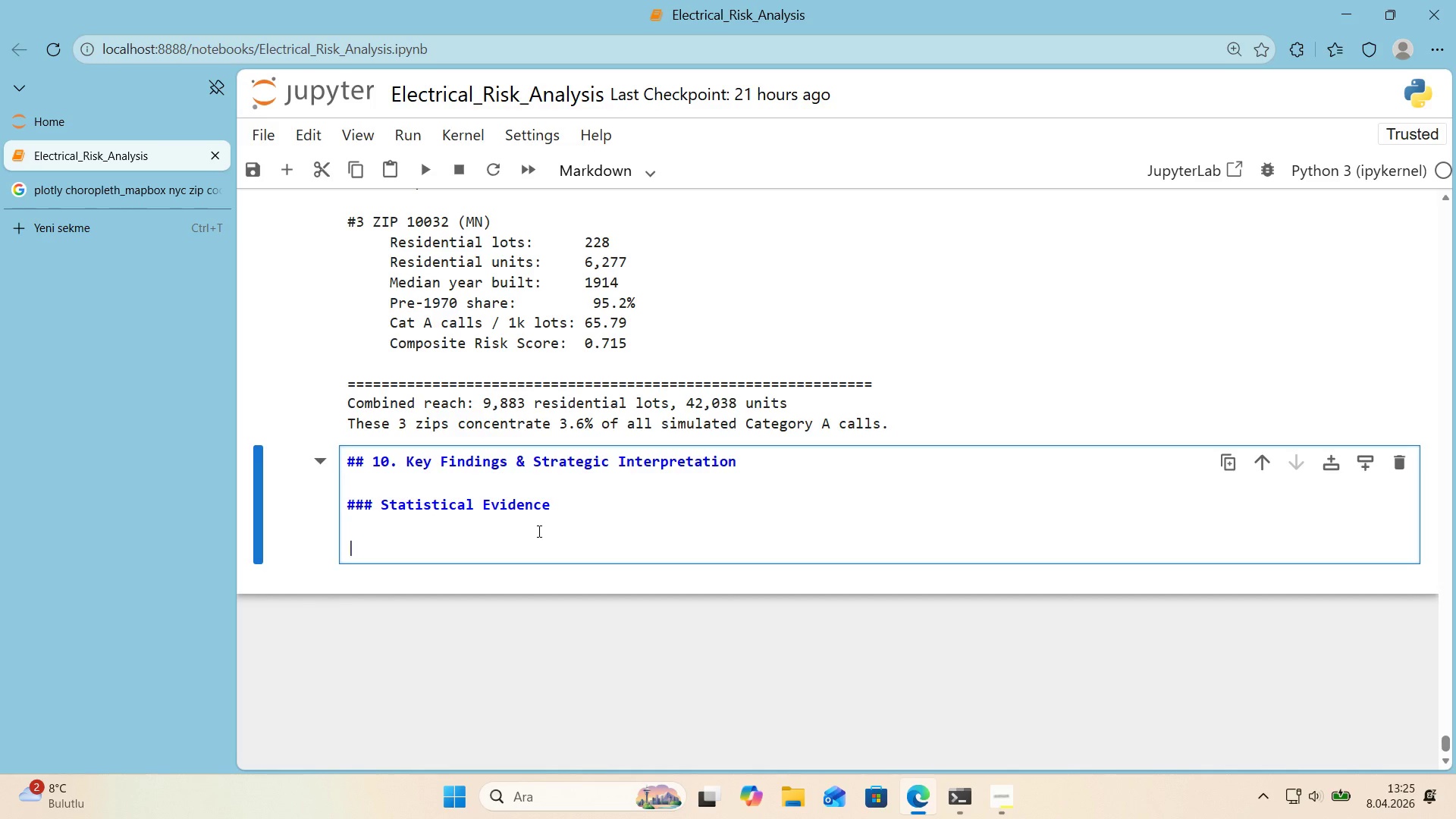 
key(Space)
 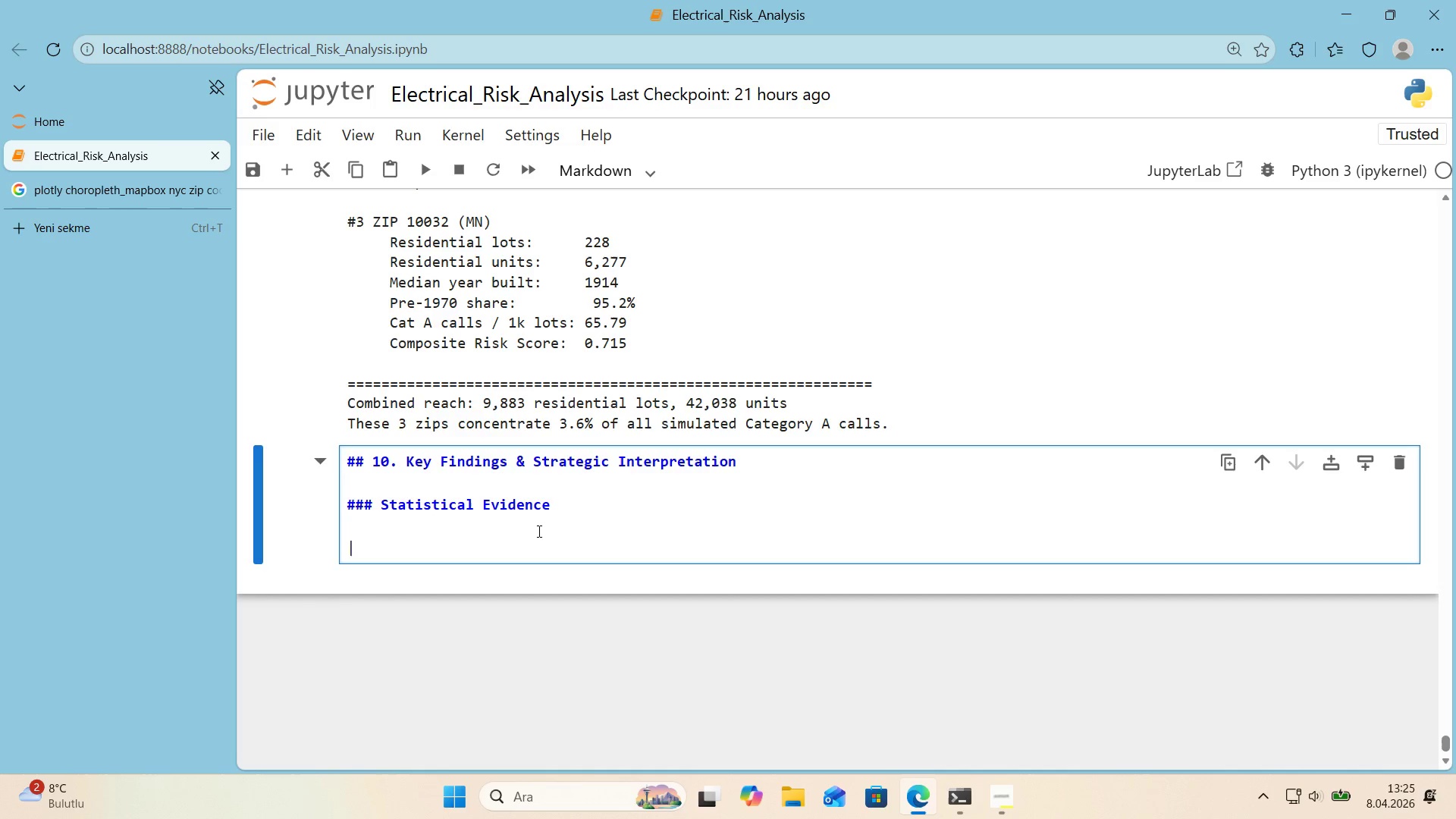 
key(Alt+Control+AltRight)
 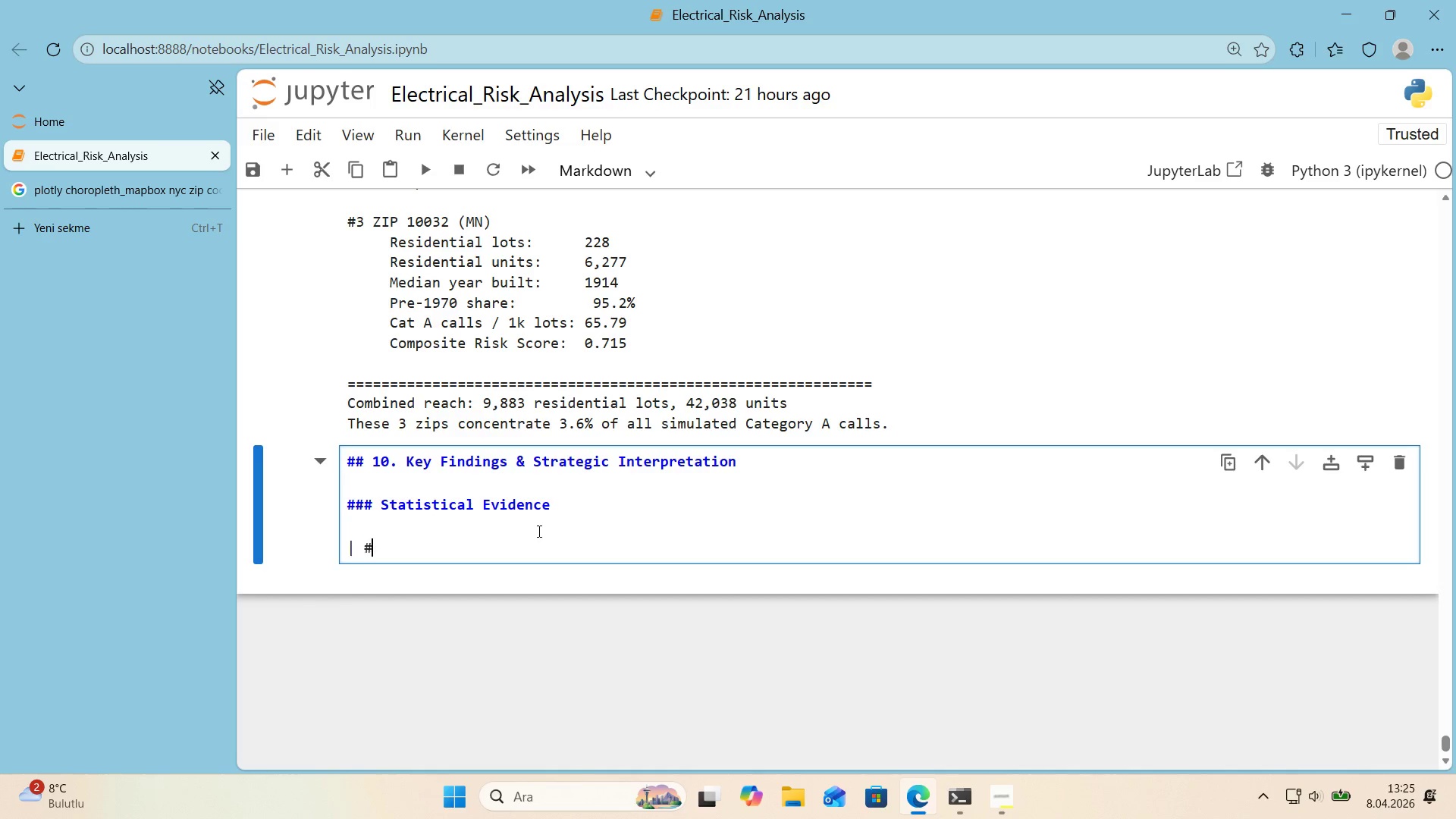 
key(Control+ControlLeft)
 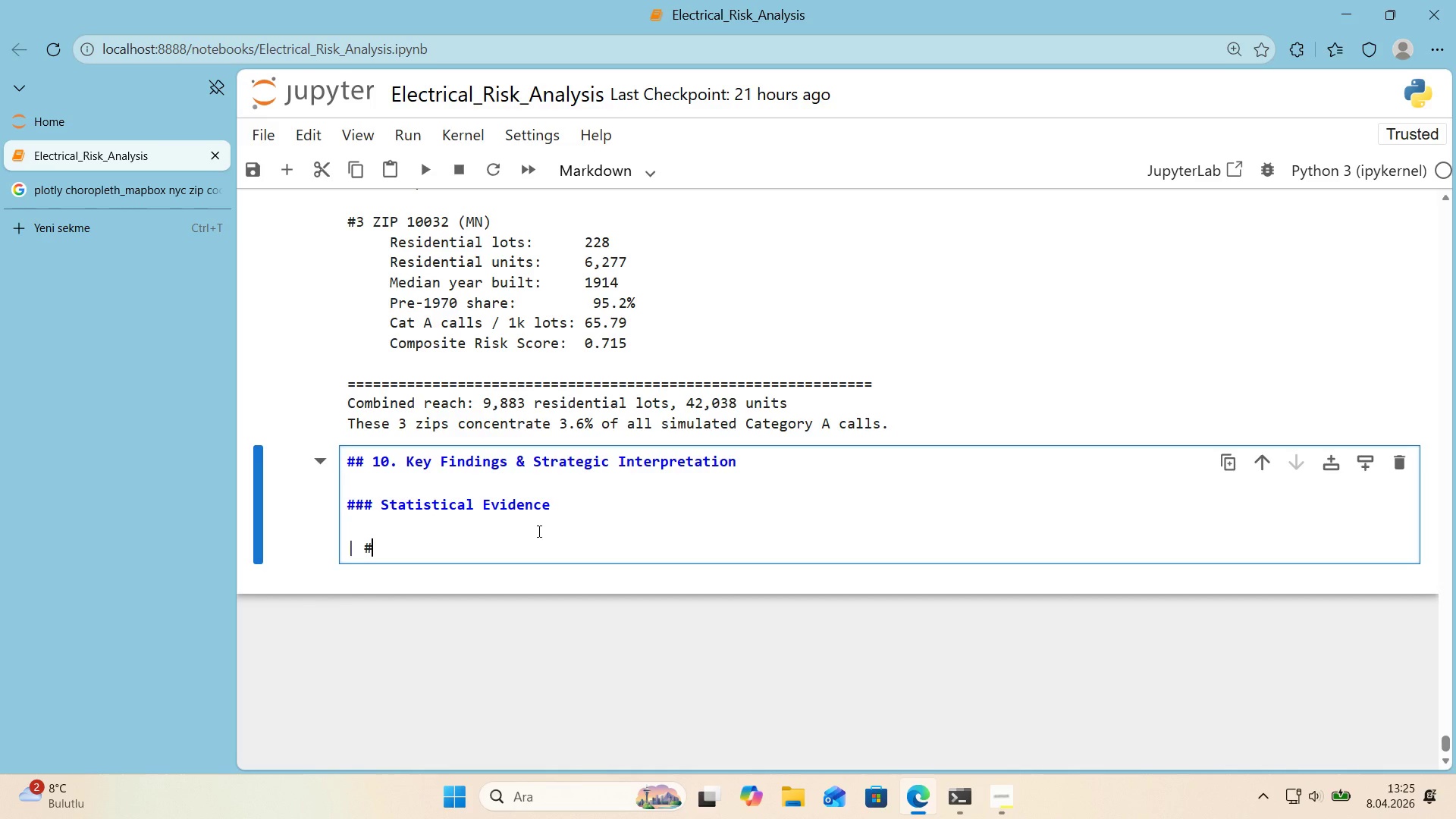 
key(Alt+Control+3)
 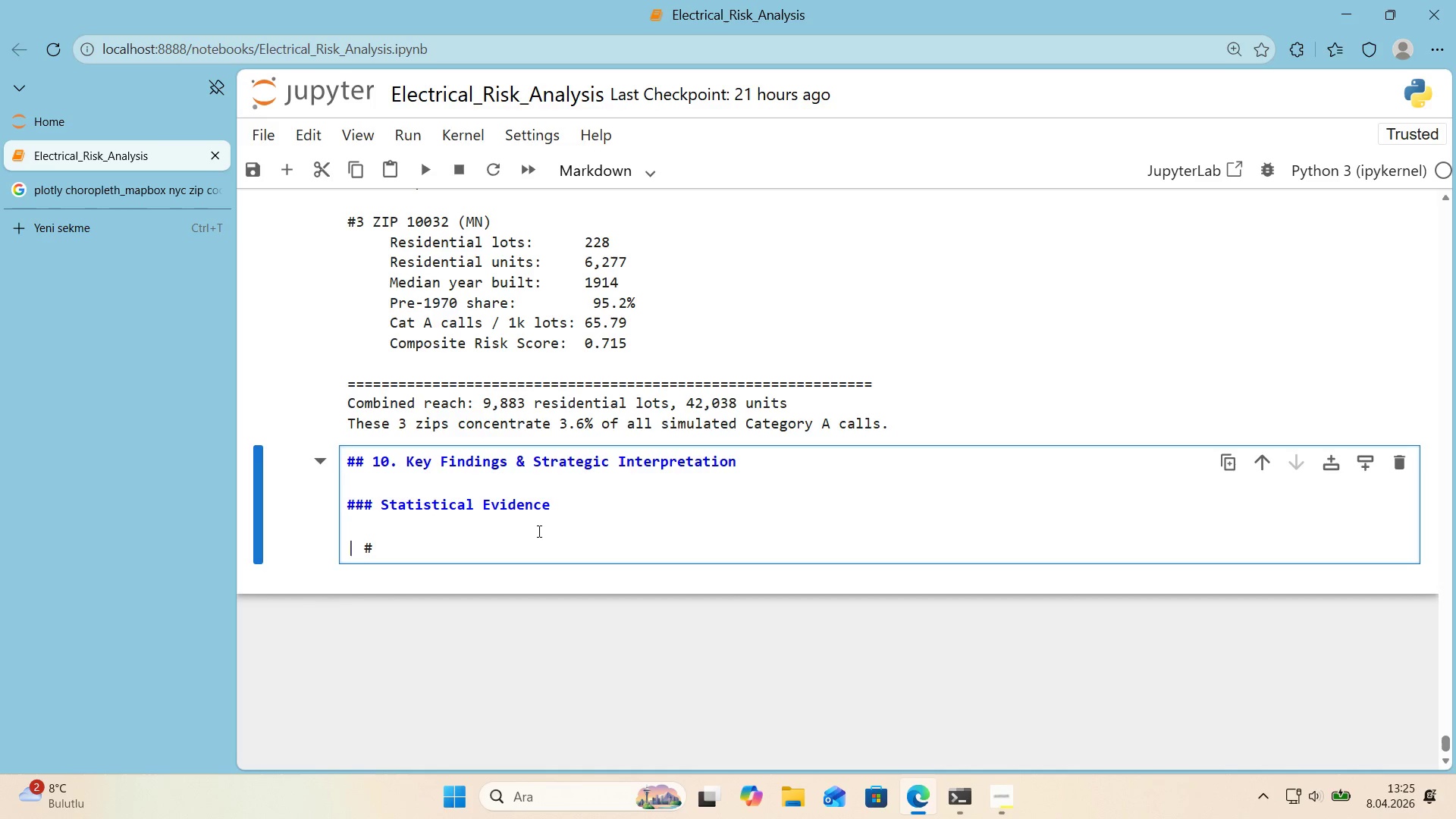 
key(Space)
 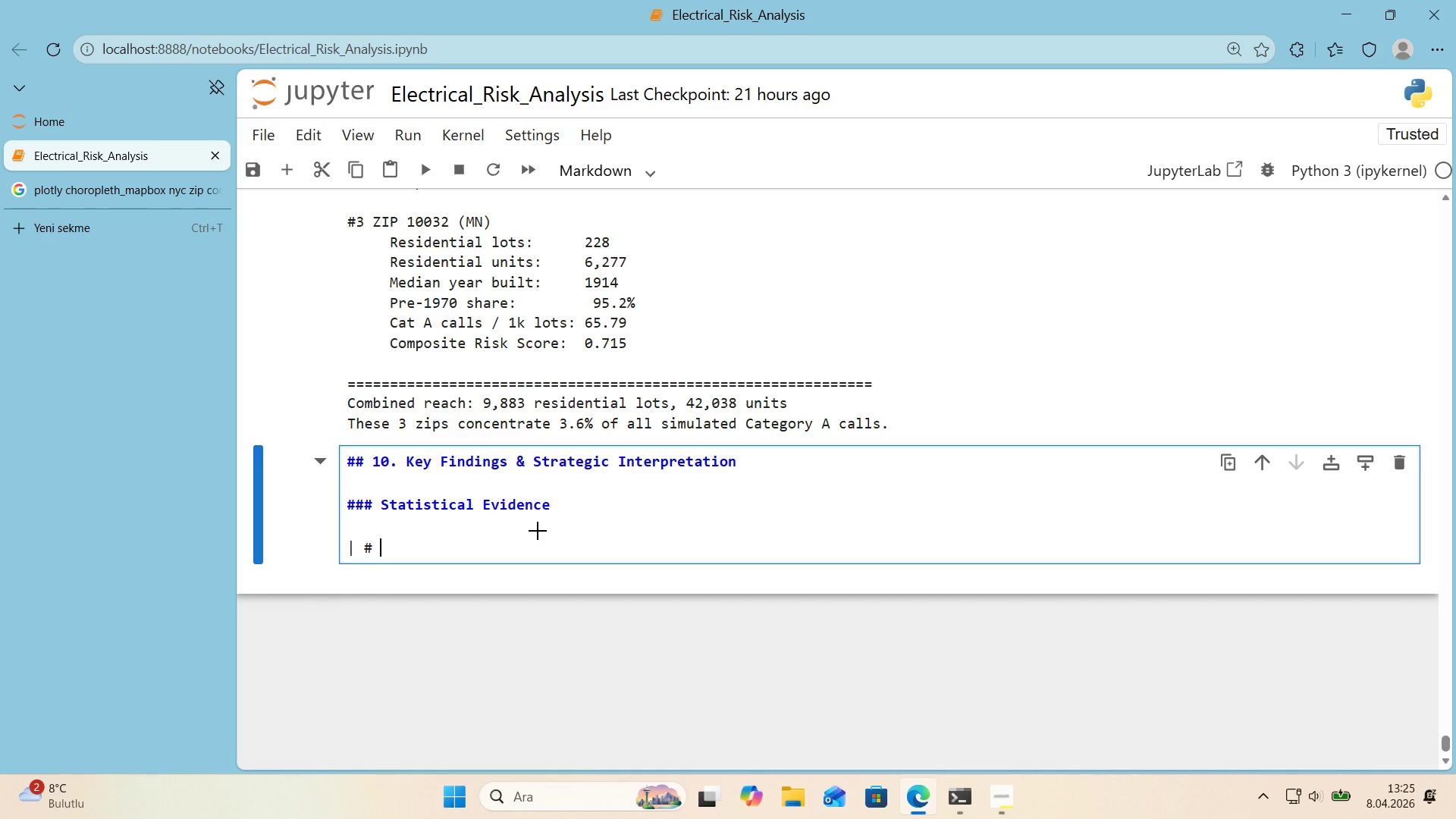 
key(Alt+Control+Minus)
 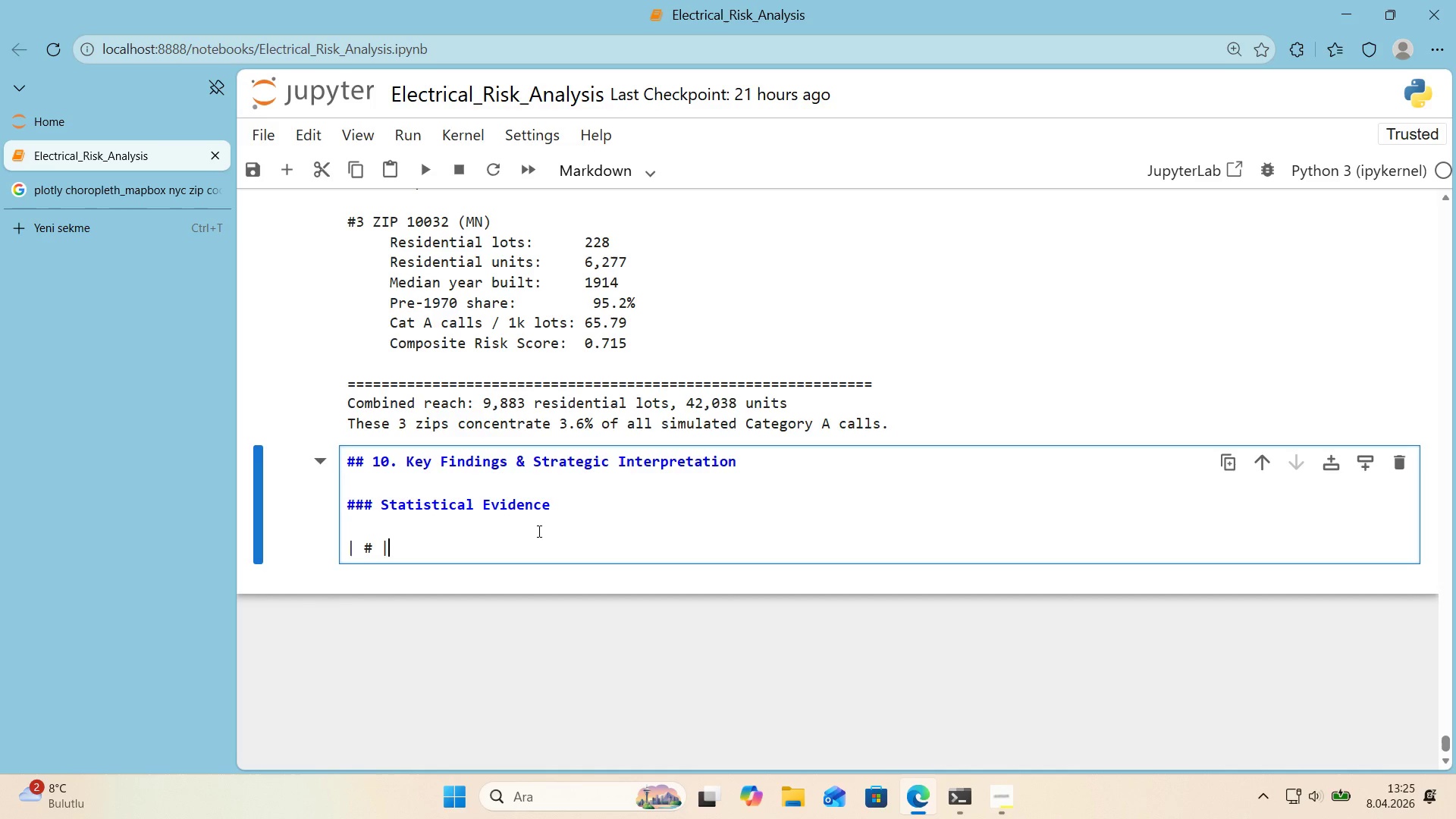 
type( F'nd'ng )
 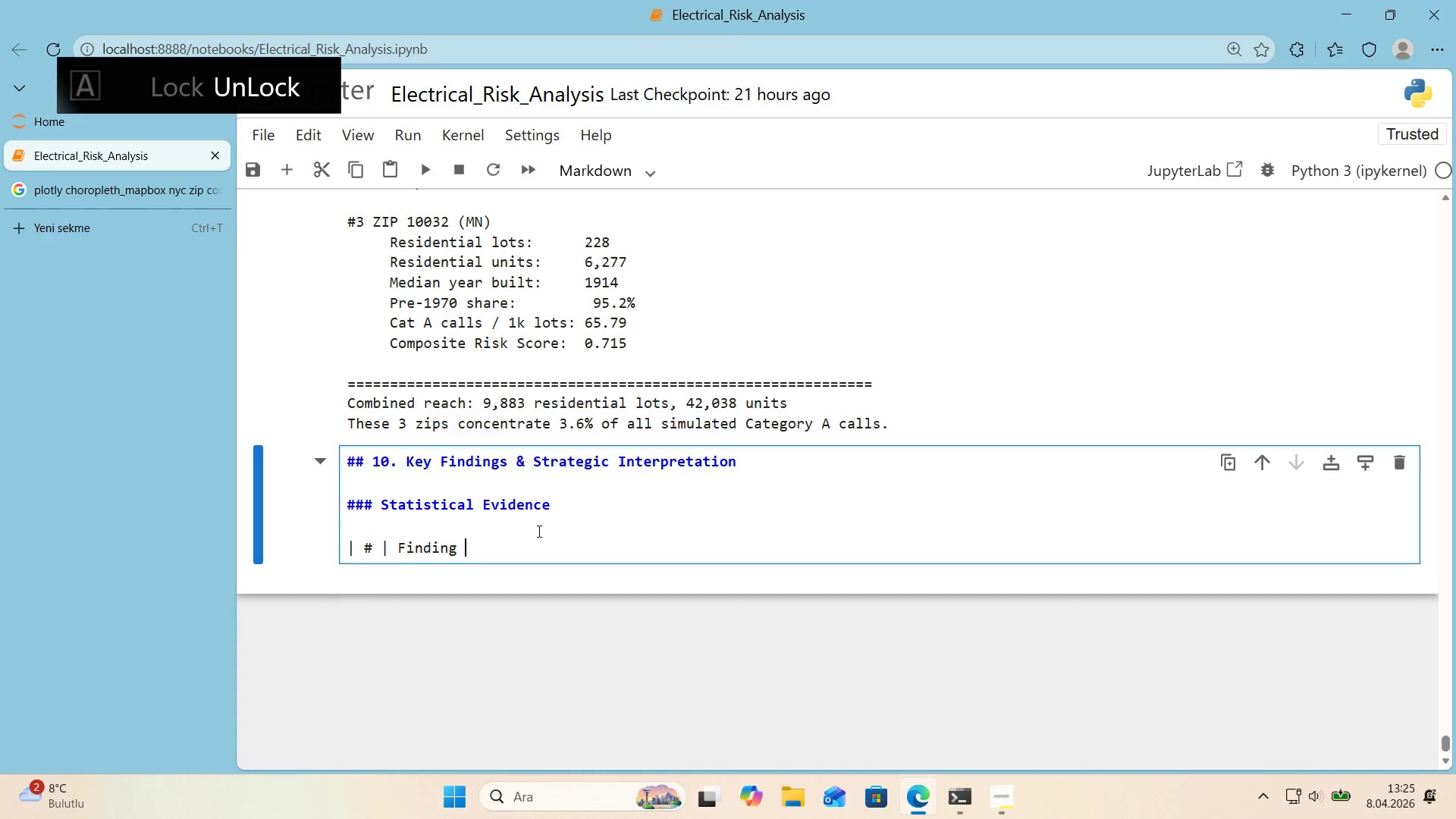 
key(Alt+Control+AltRight)
 